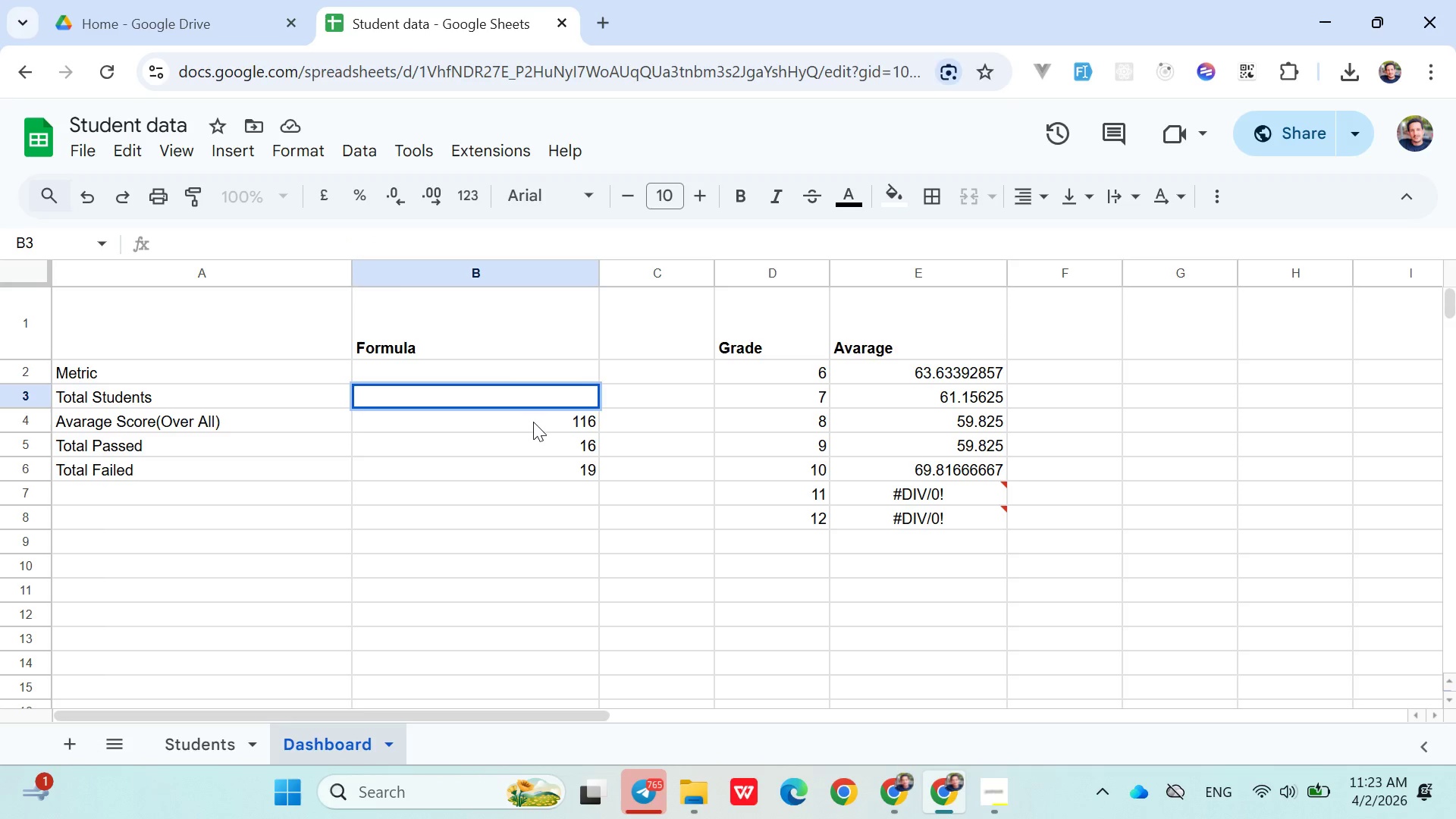 
double_click([533, 422])
 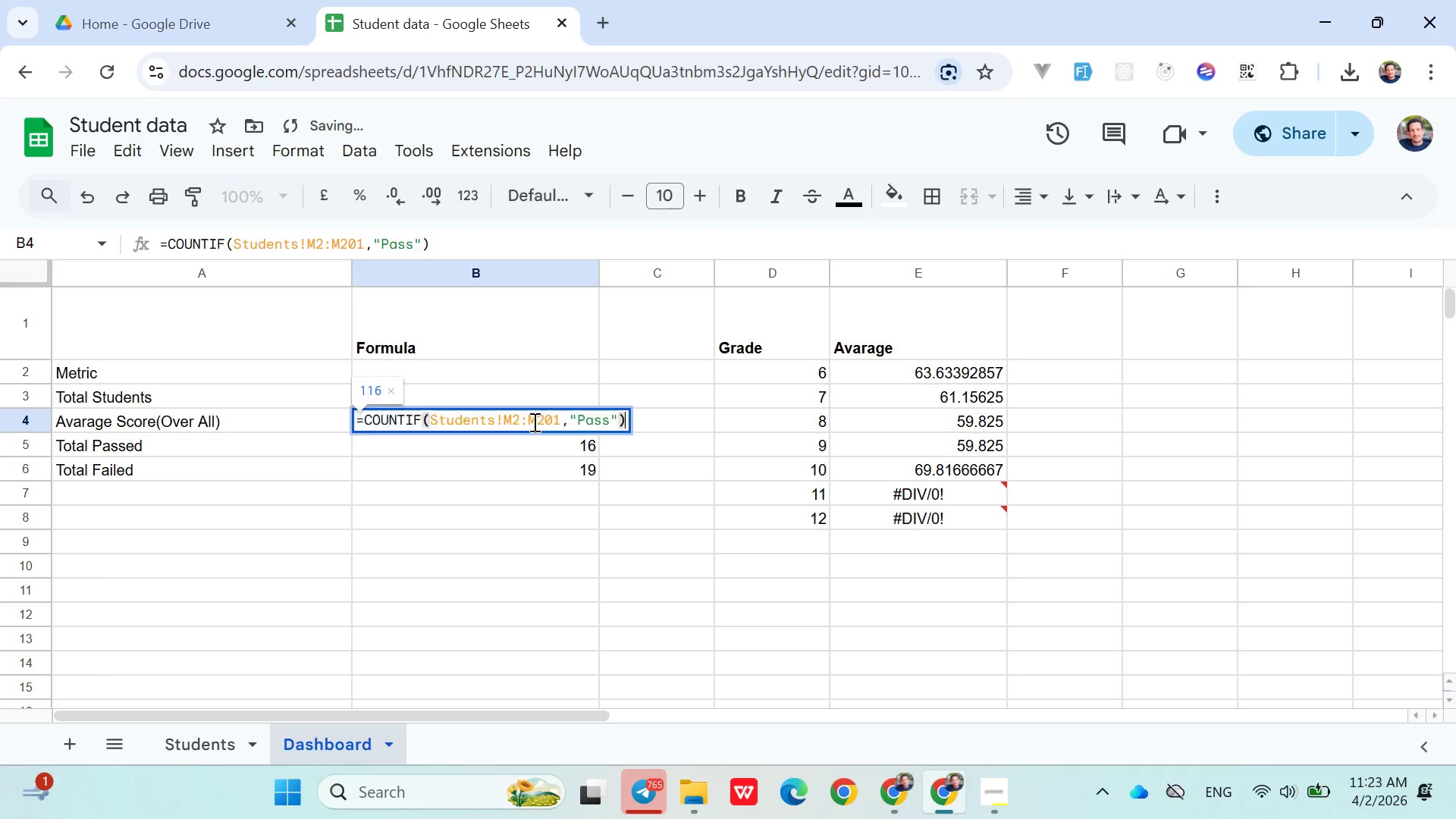 
triple_click([533, 422])
 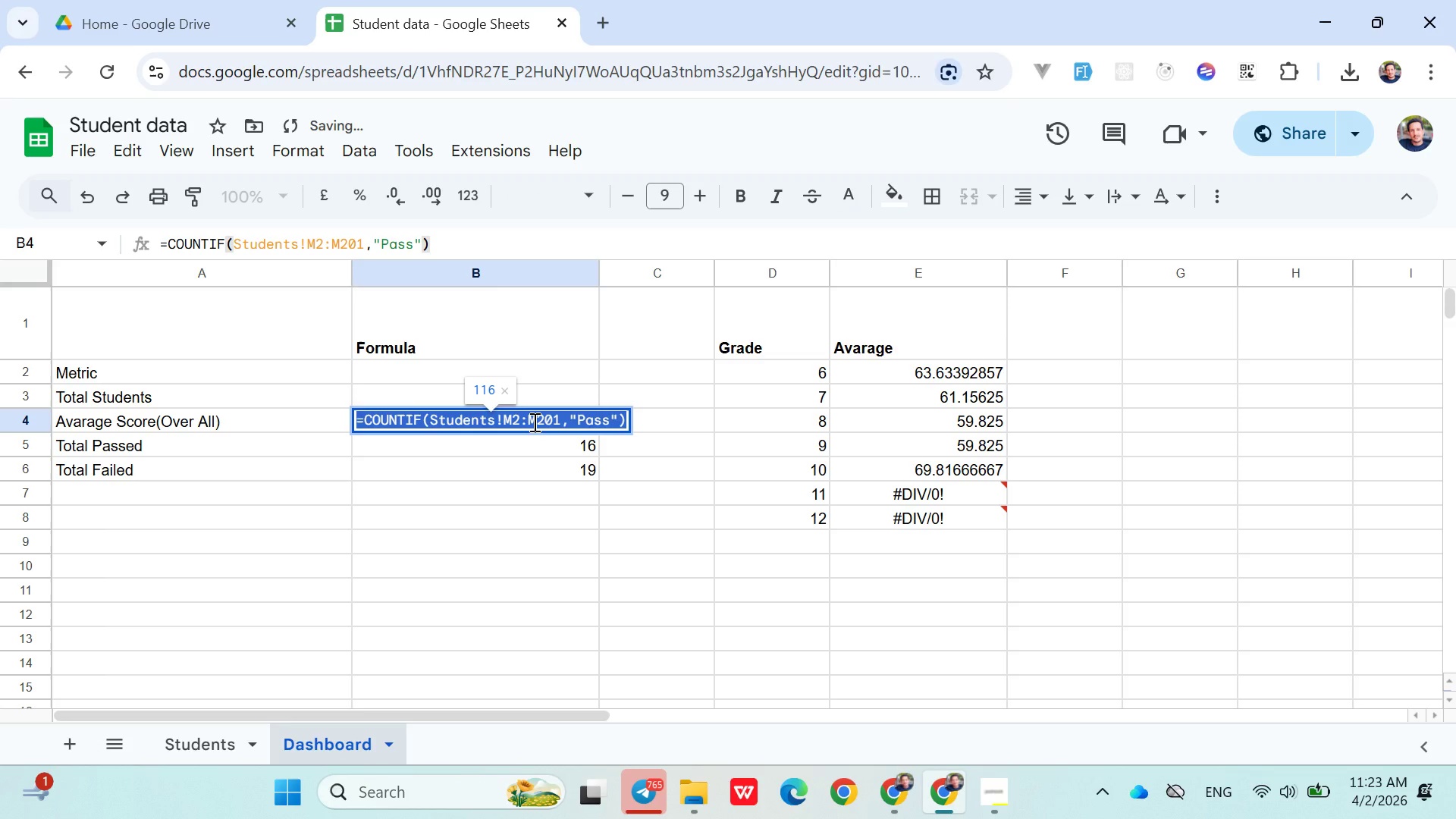 
key(Control+V)
 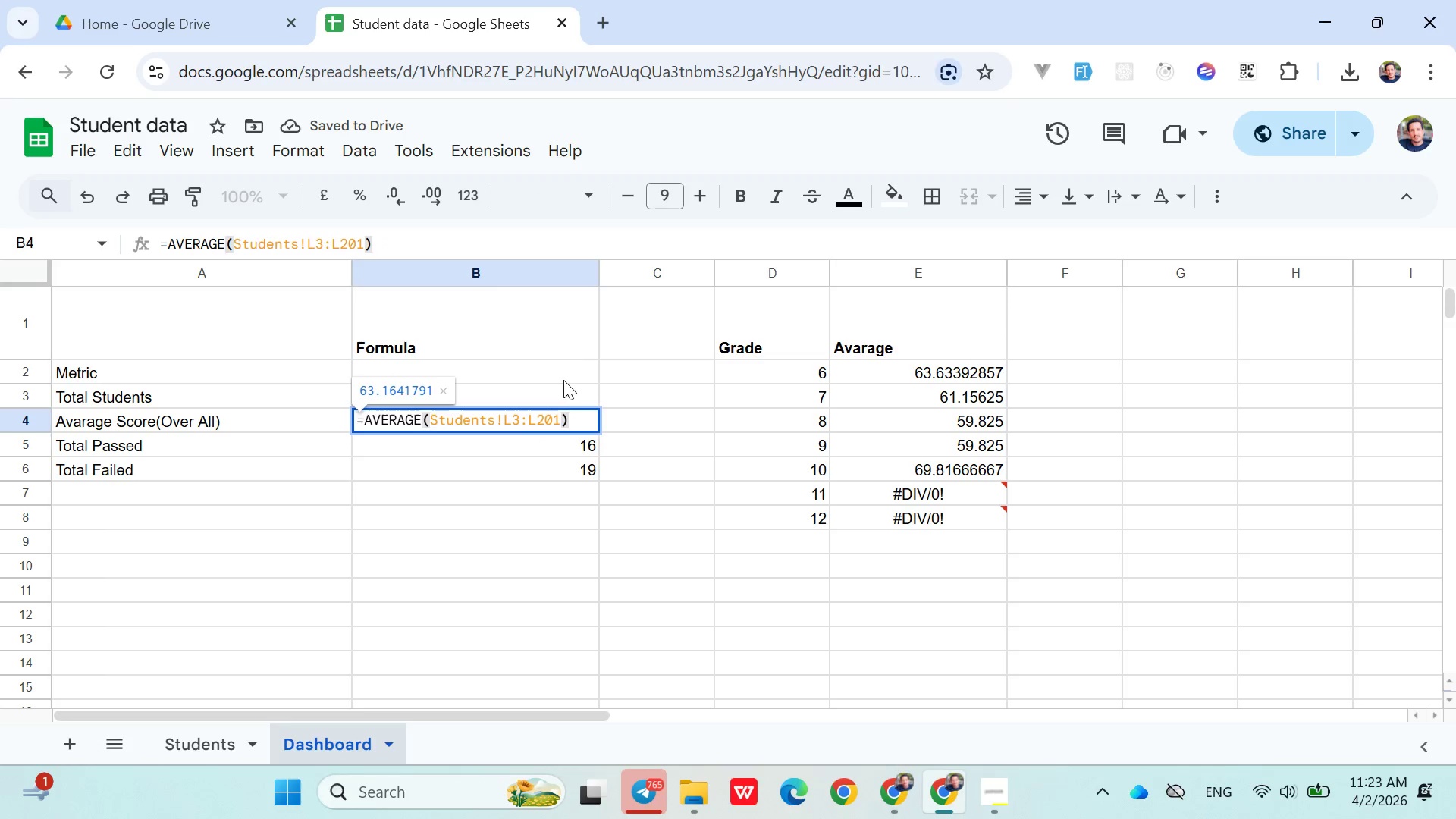 
left_click([539, 379])
 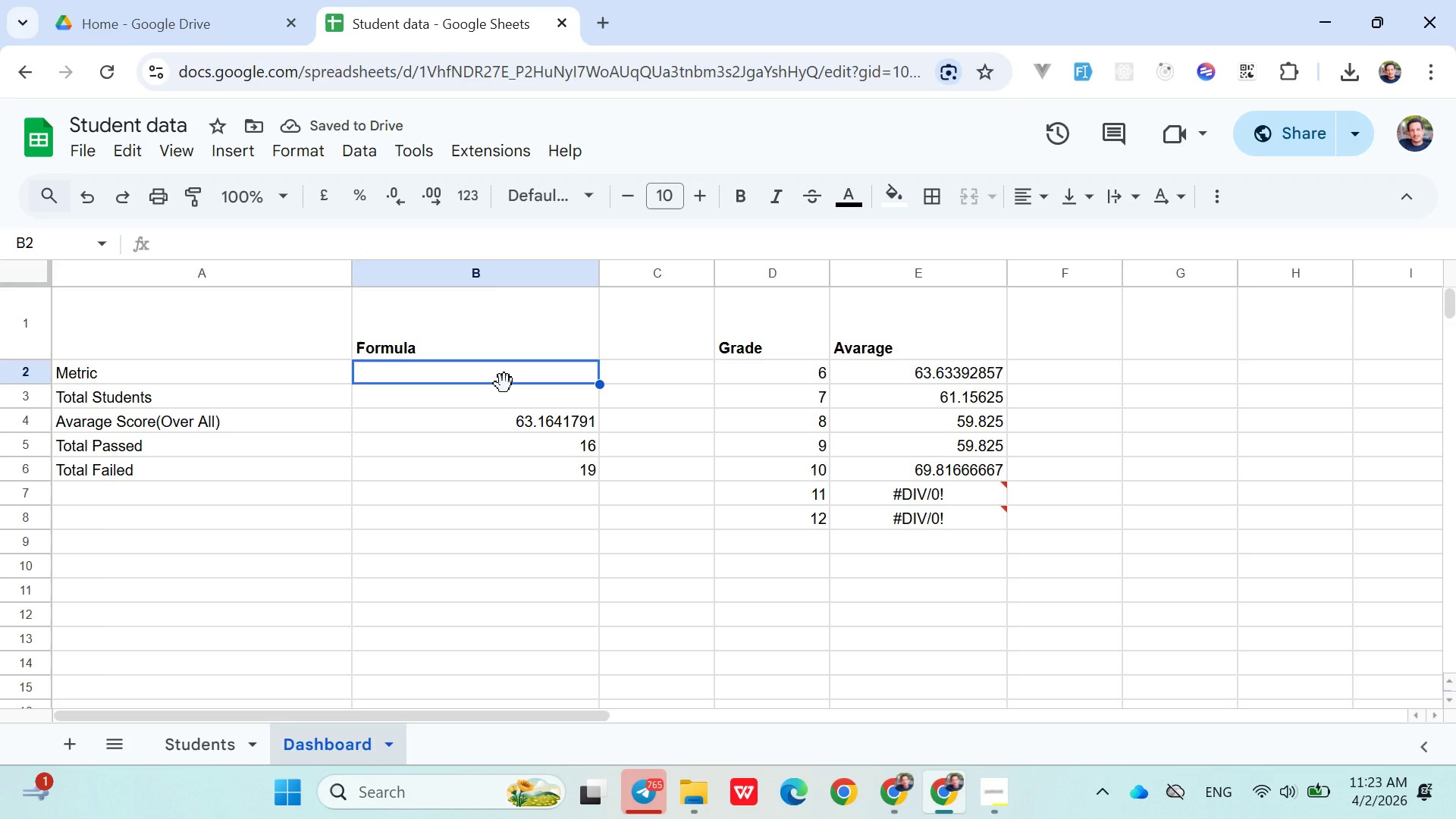 
wait(6.58)
 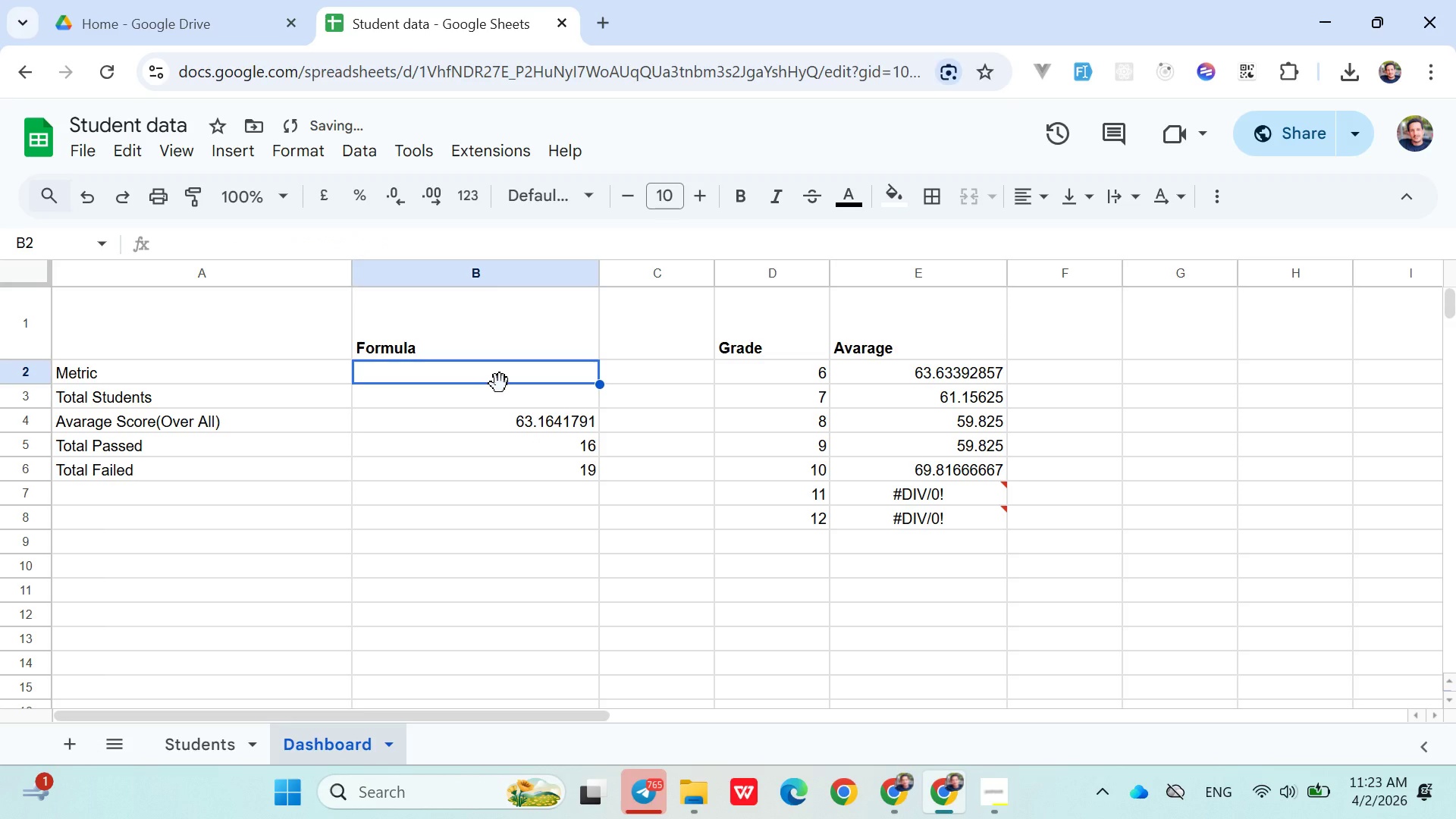 
left_click([168, 363])
 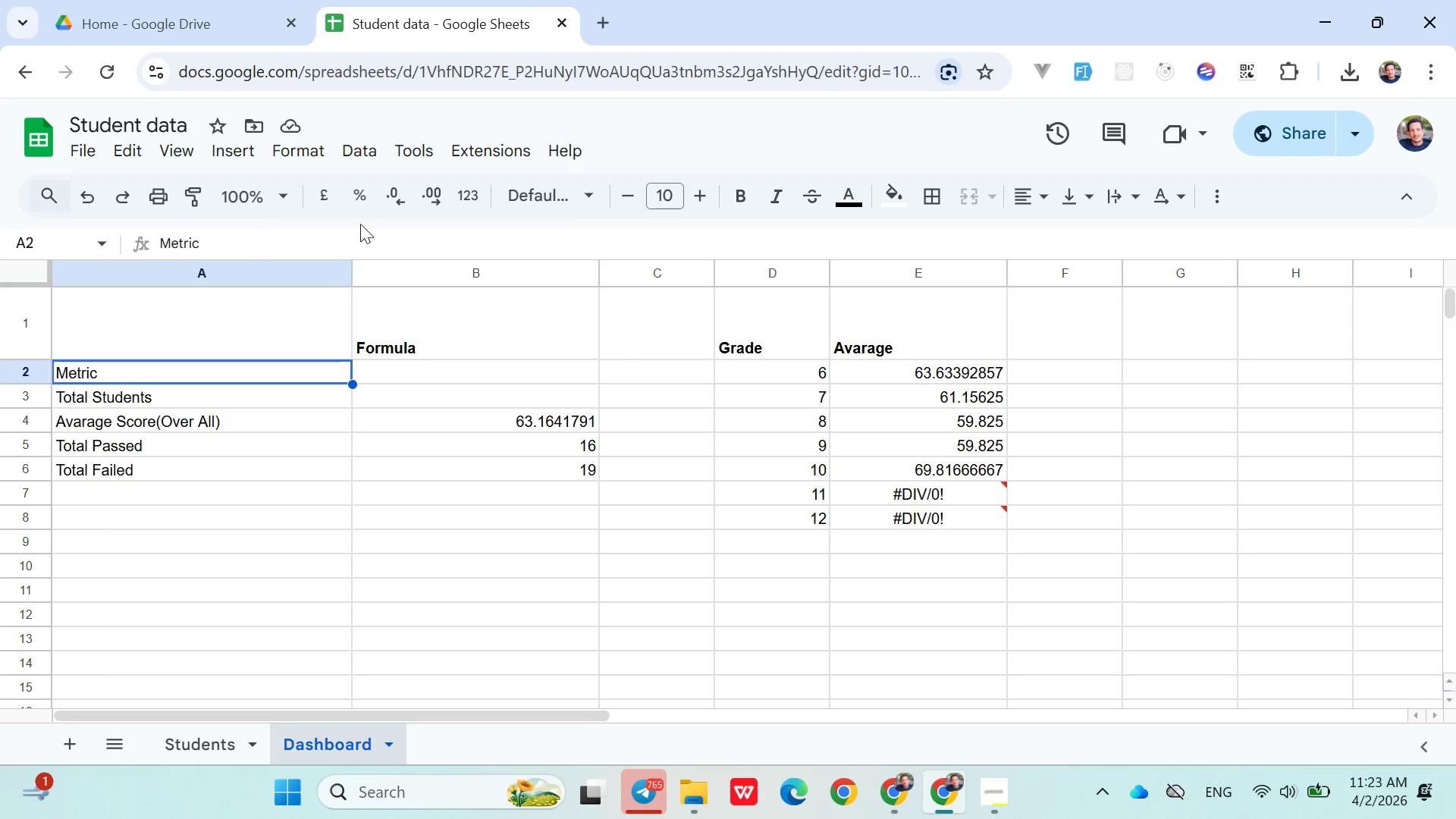 
left_click([738, 193])
 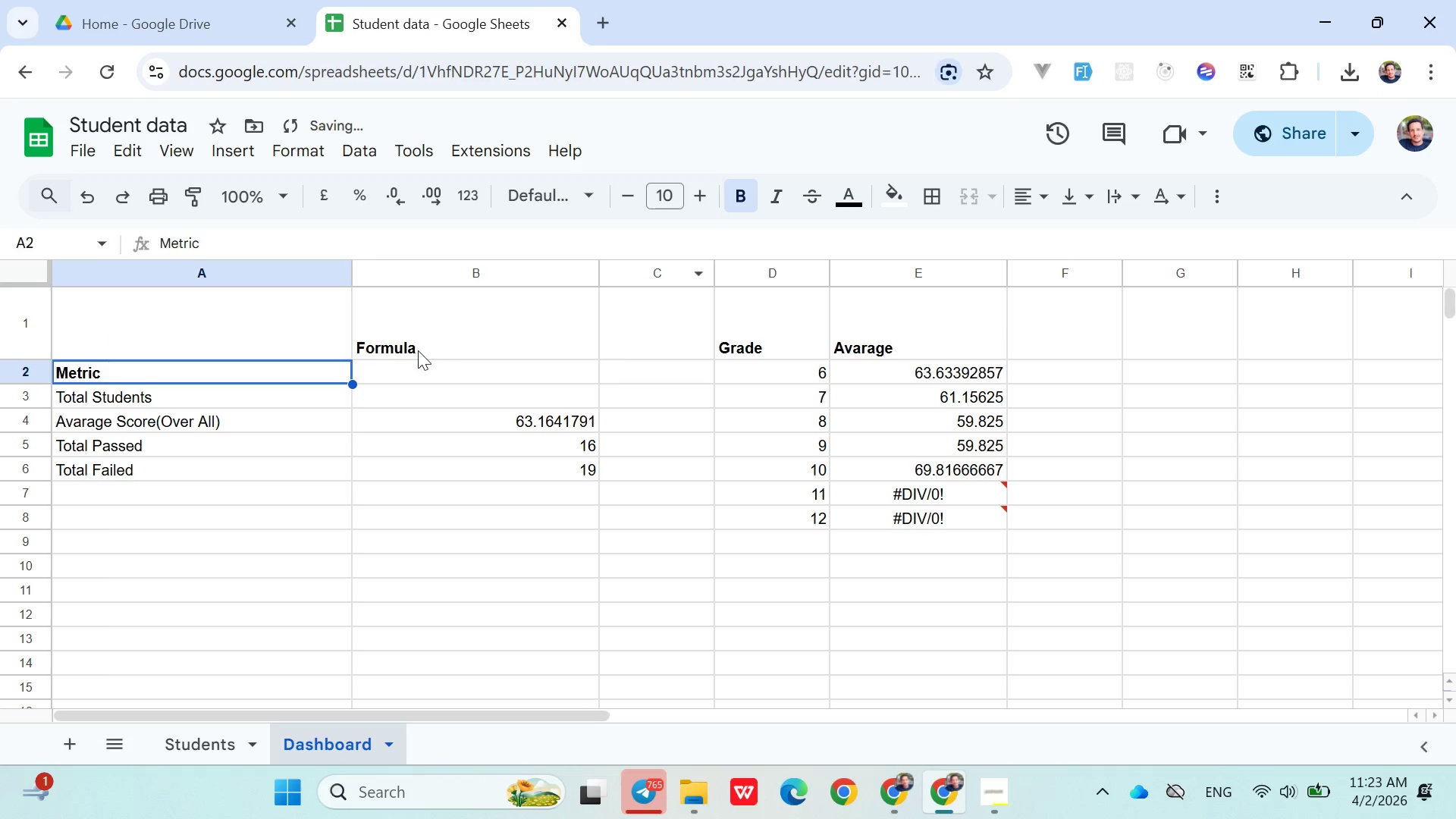 
double_click([416, 351])
 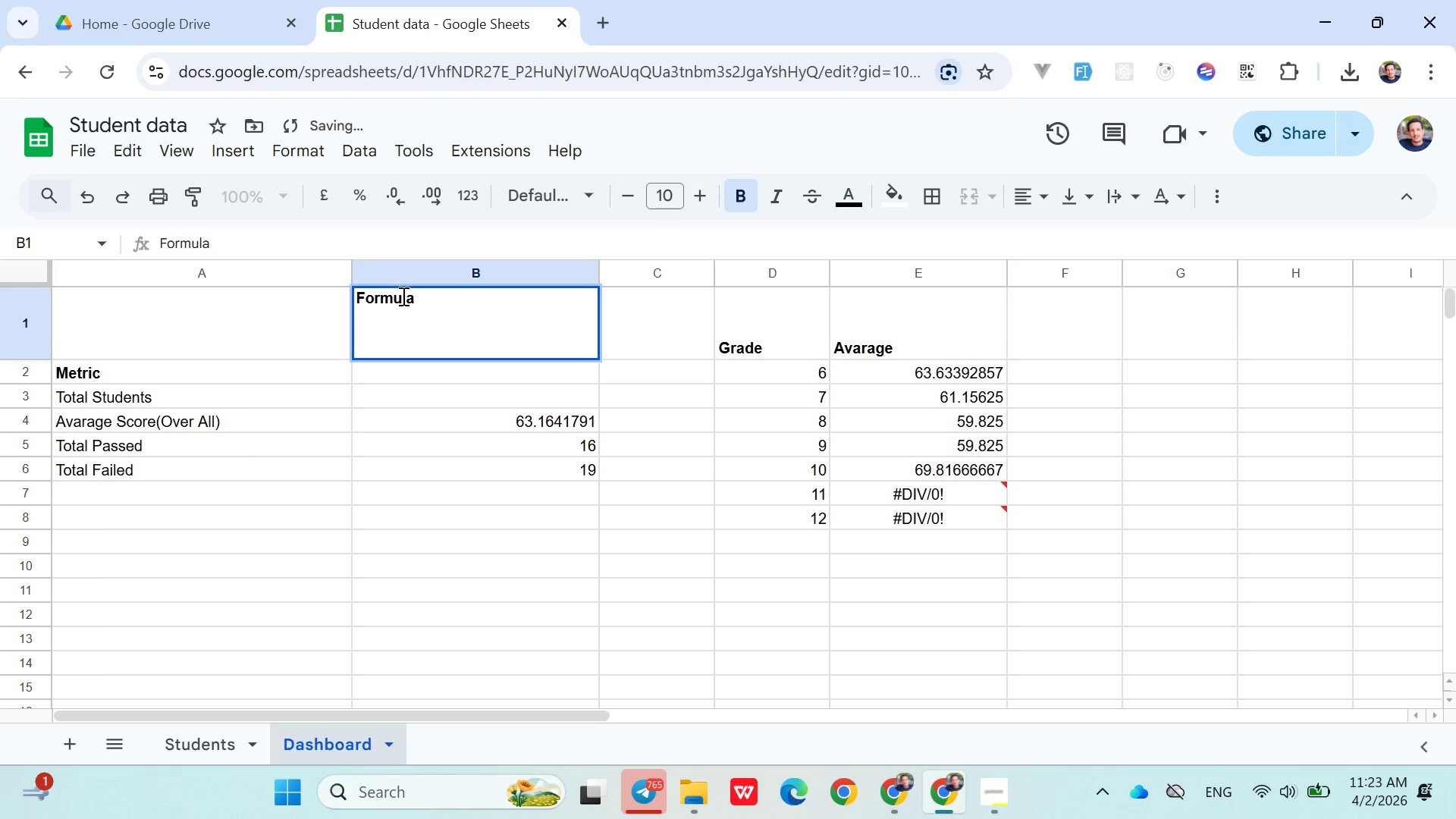 
double_click([402, 296])
 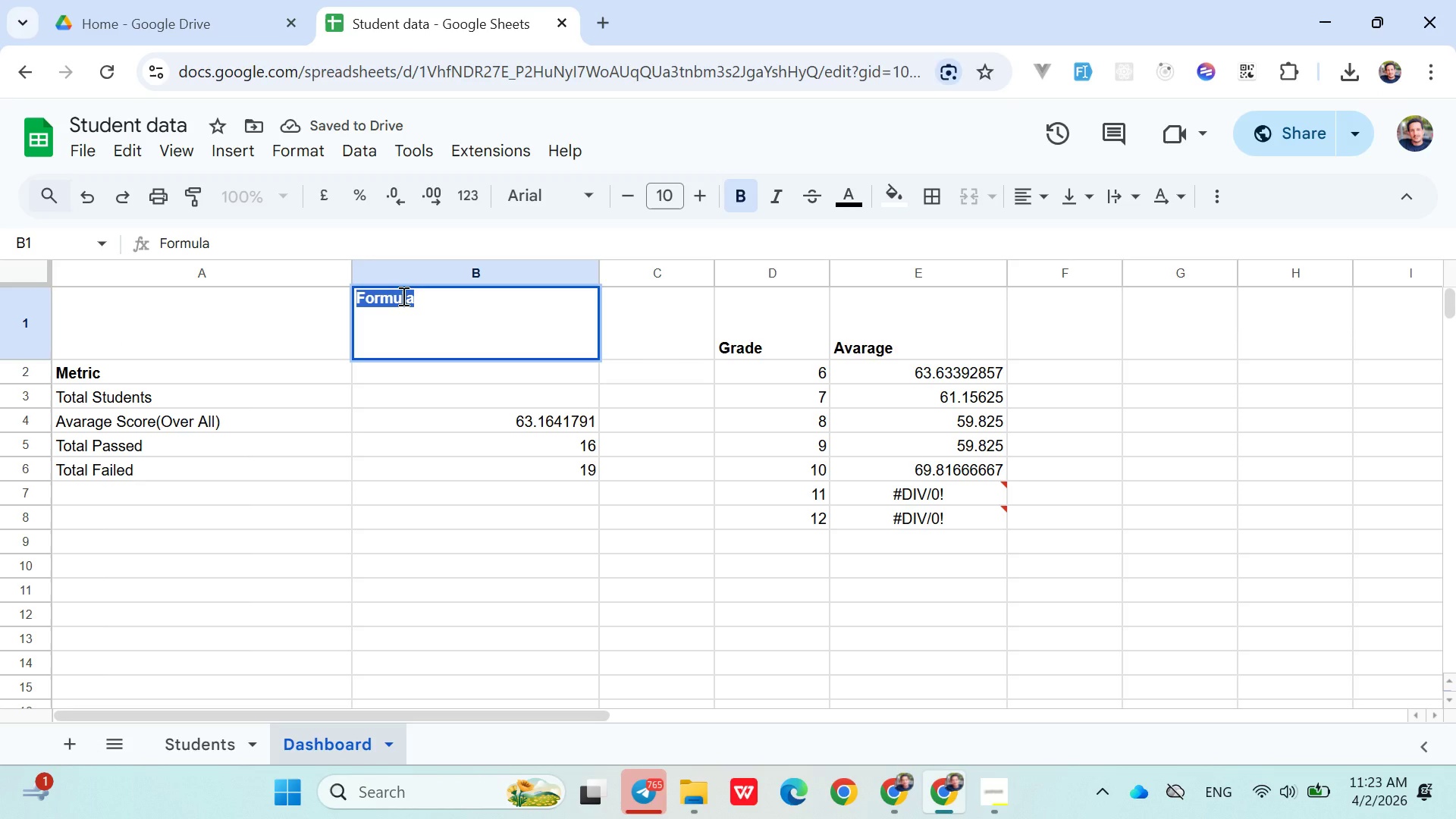 
key(Control+X)
 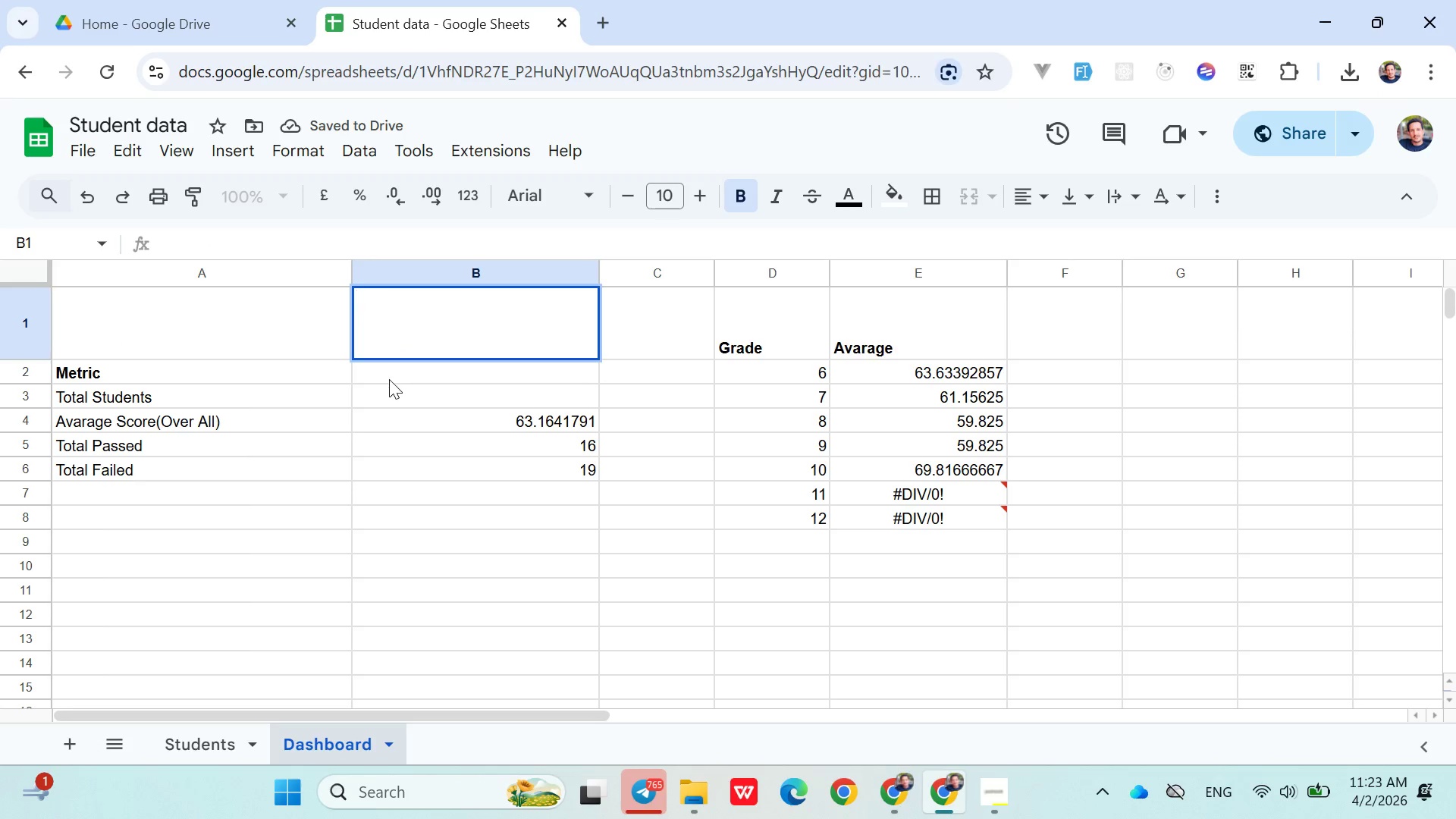 
left_click([389, 380])
 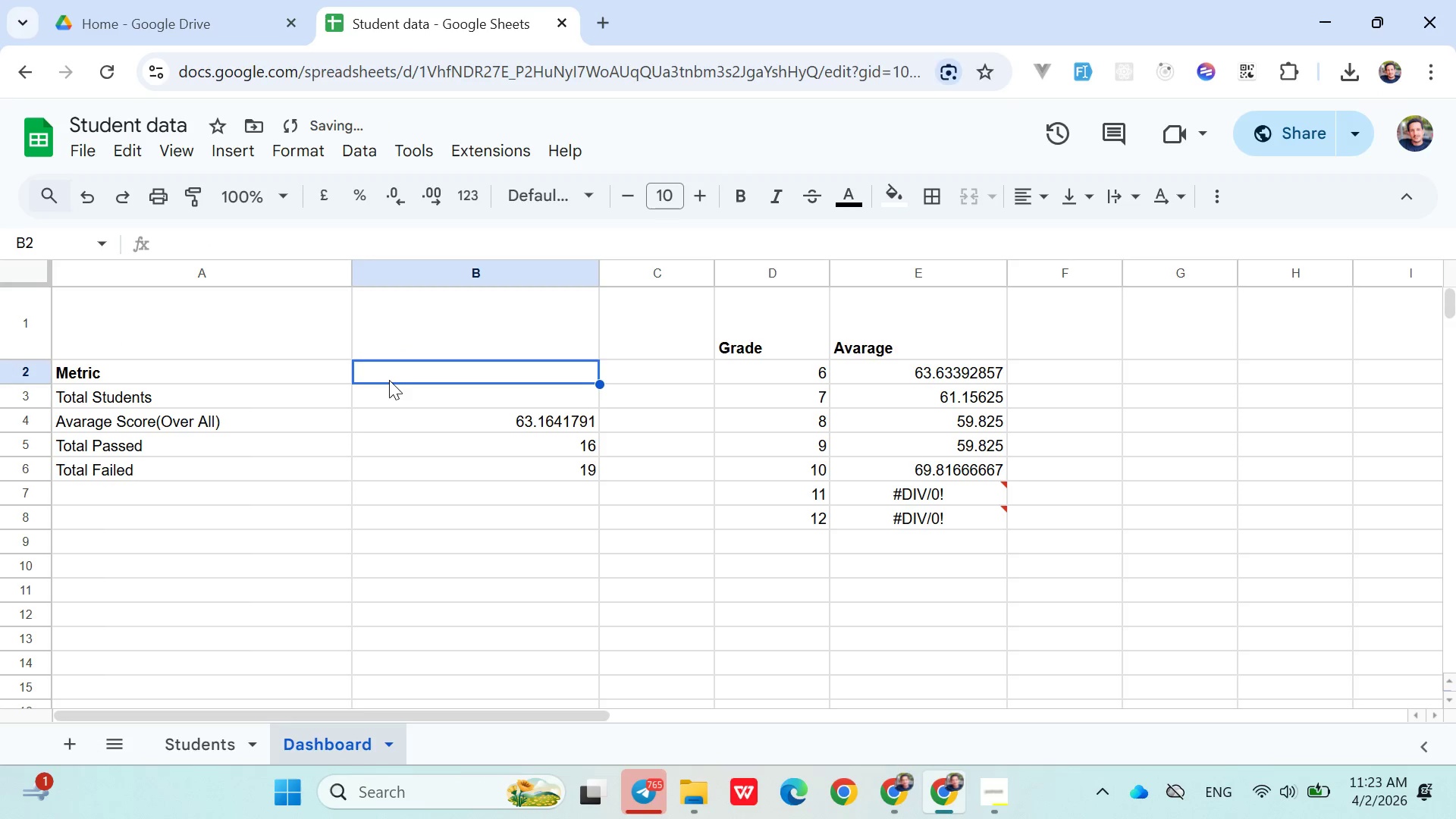 
key(Control+V)
 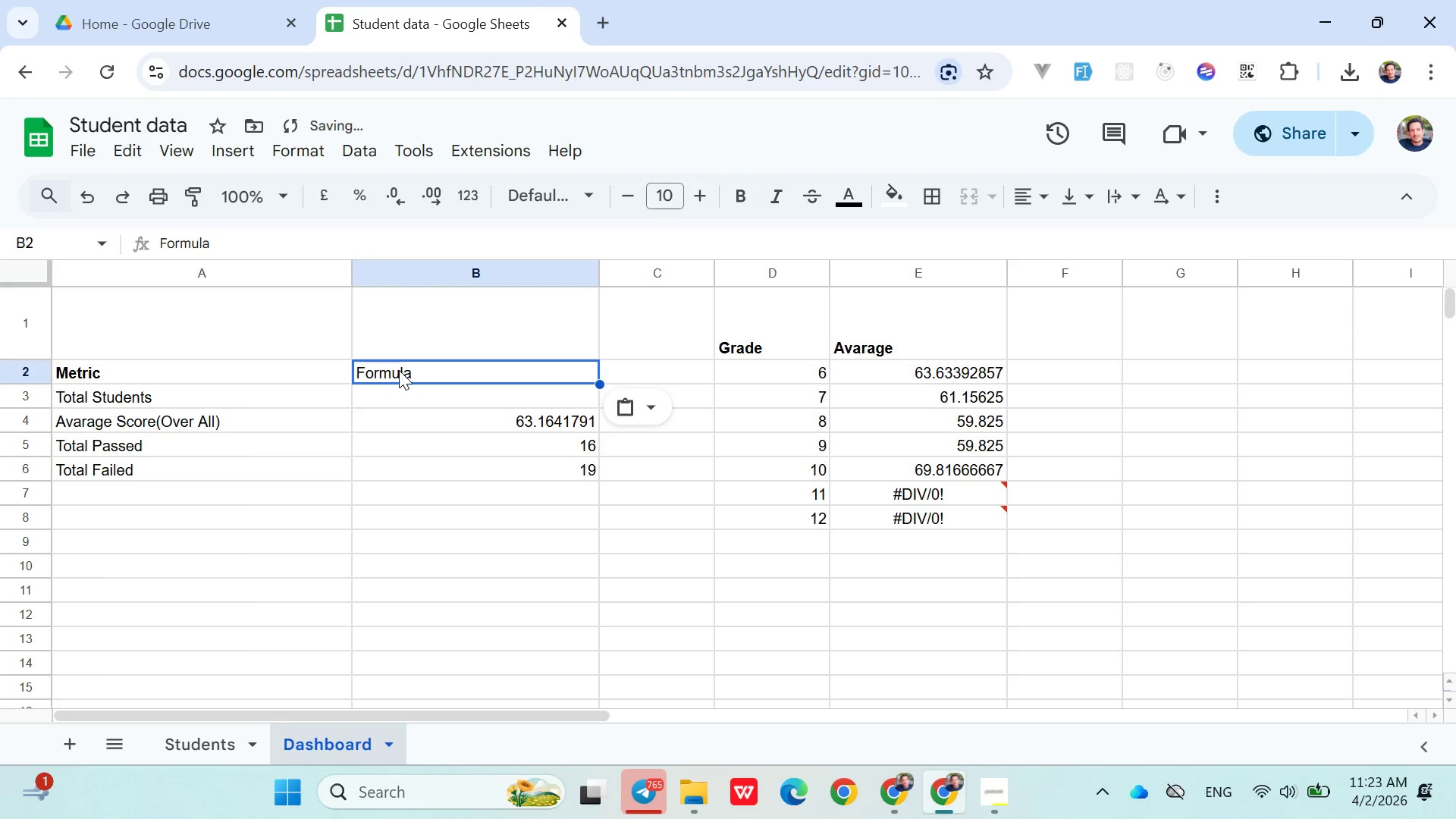 
double_click([399, 370])
 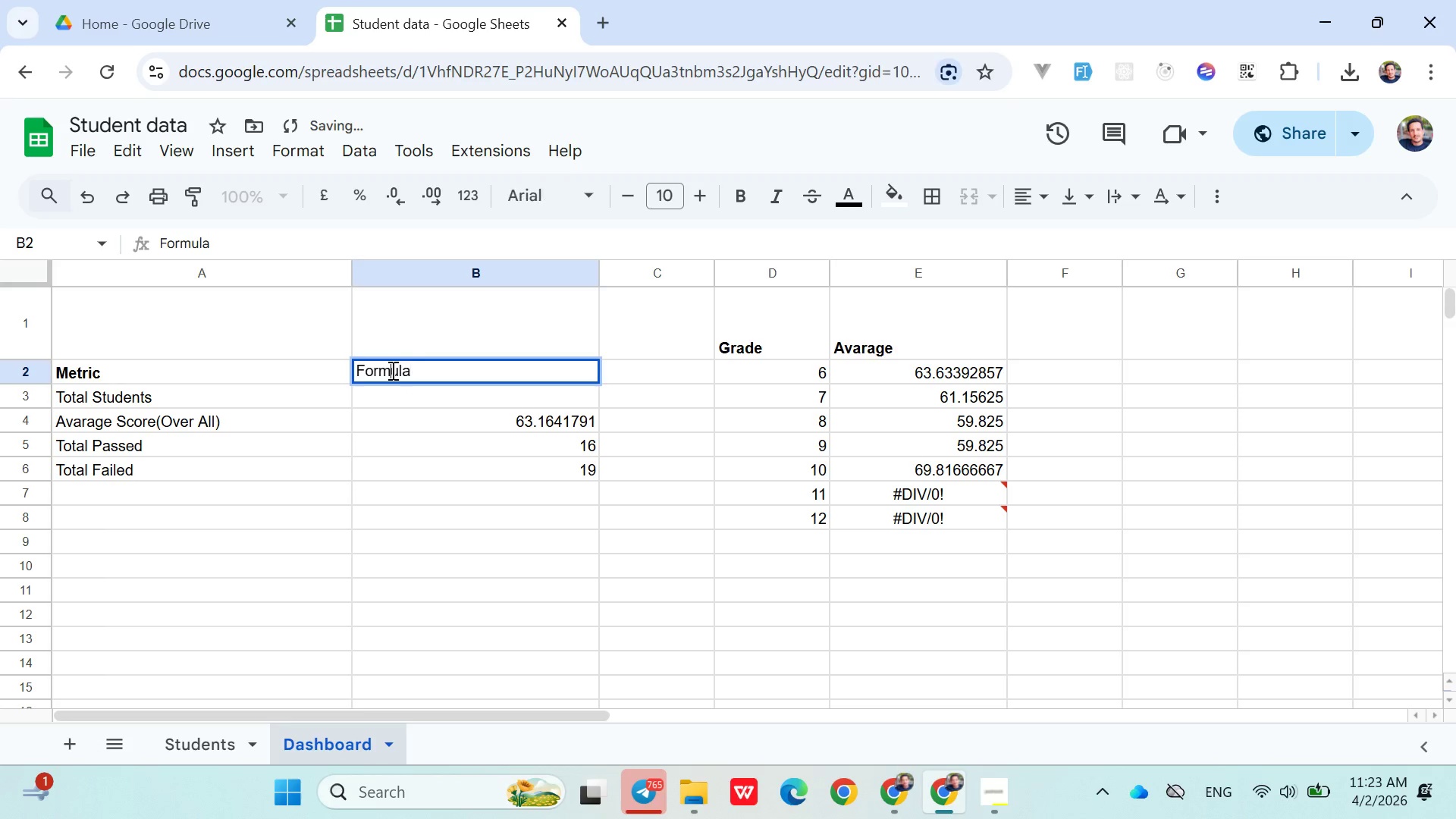 
double_click([391, 370])
 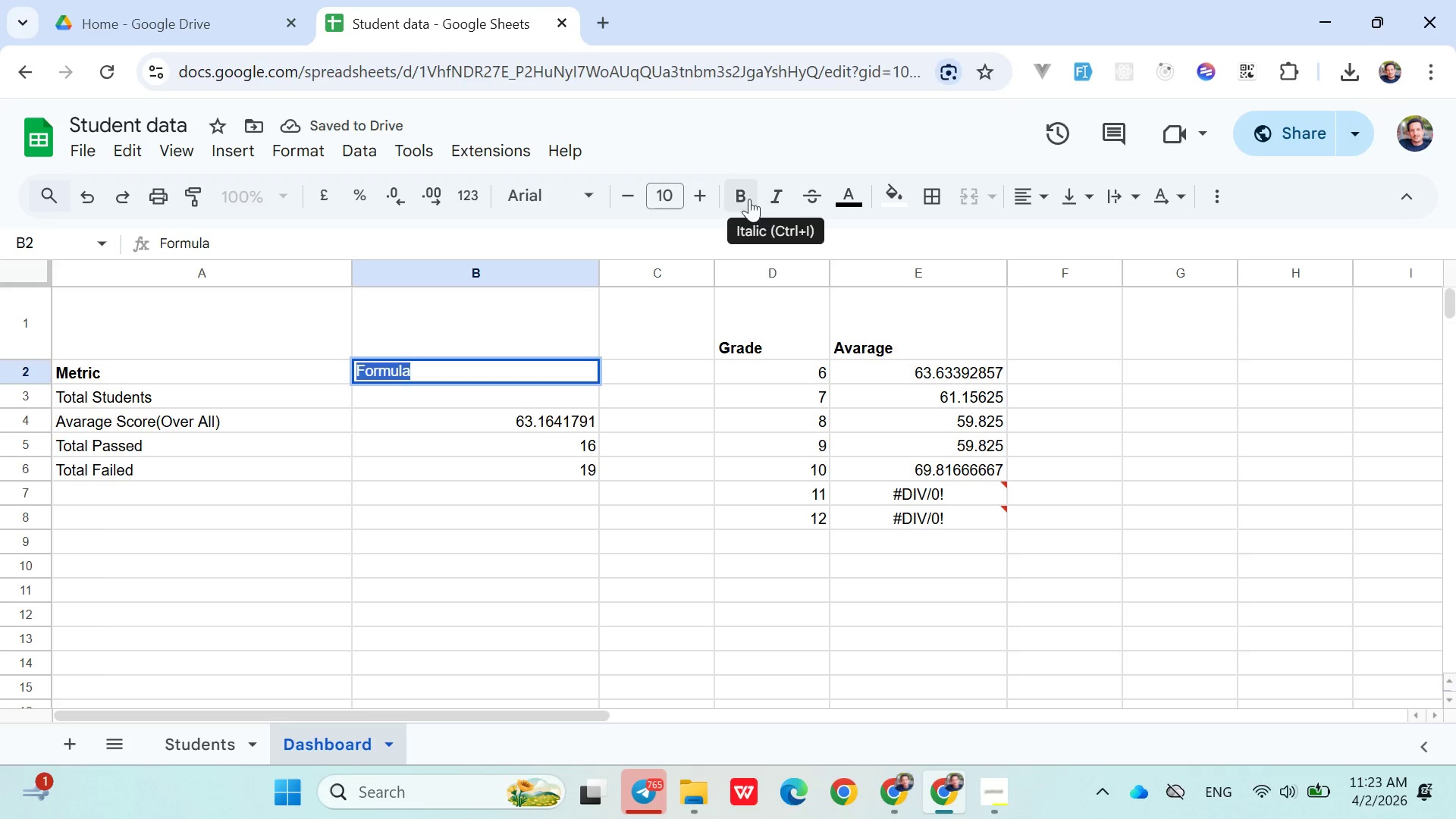 
left_click([746, 196])
 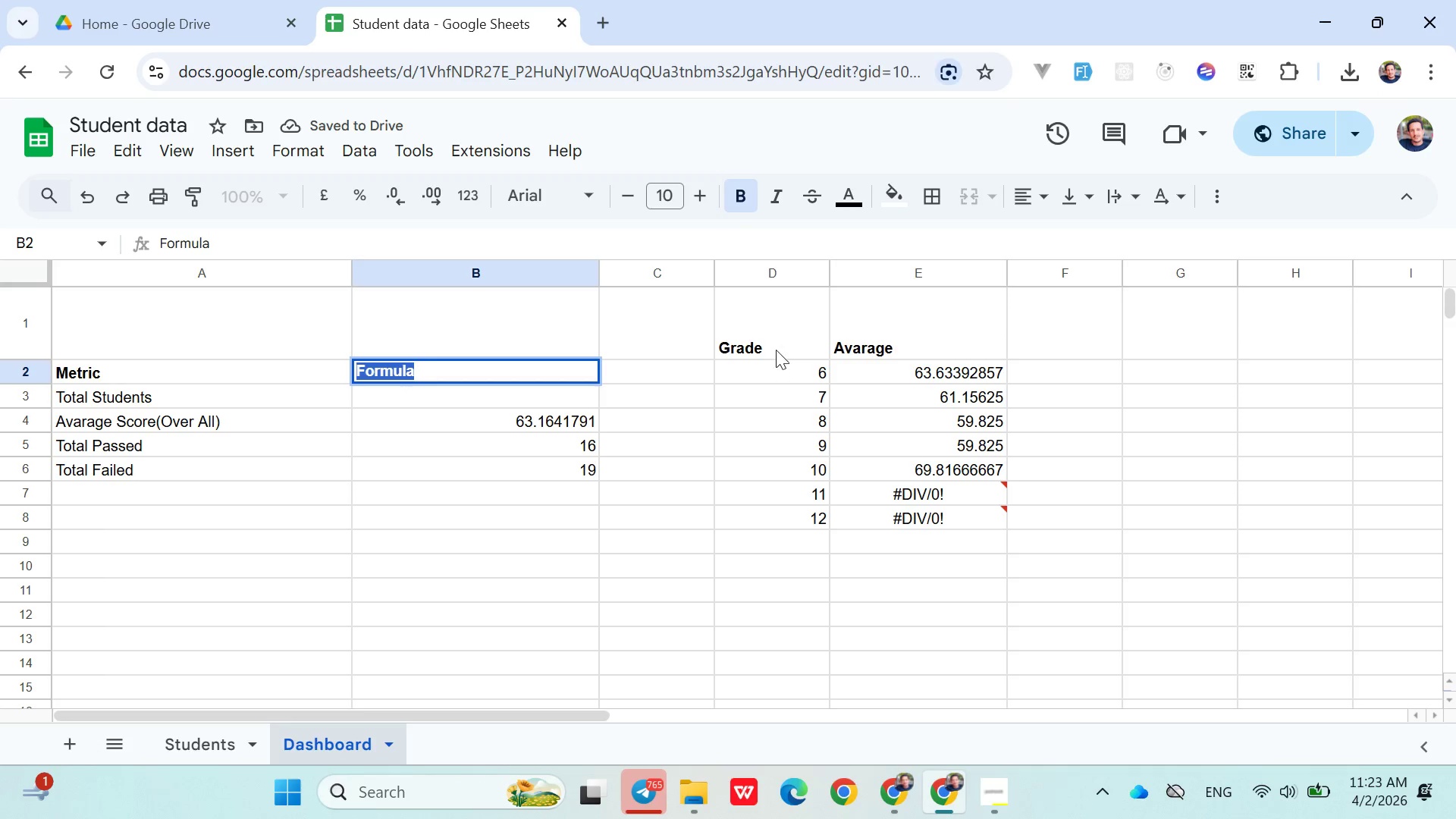 
left_click([779, 347])
 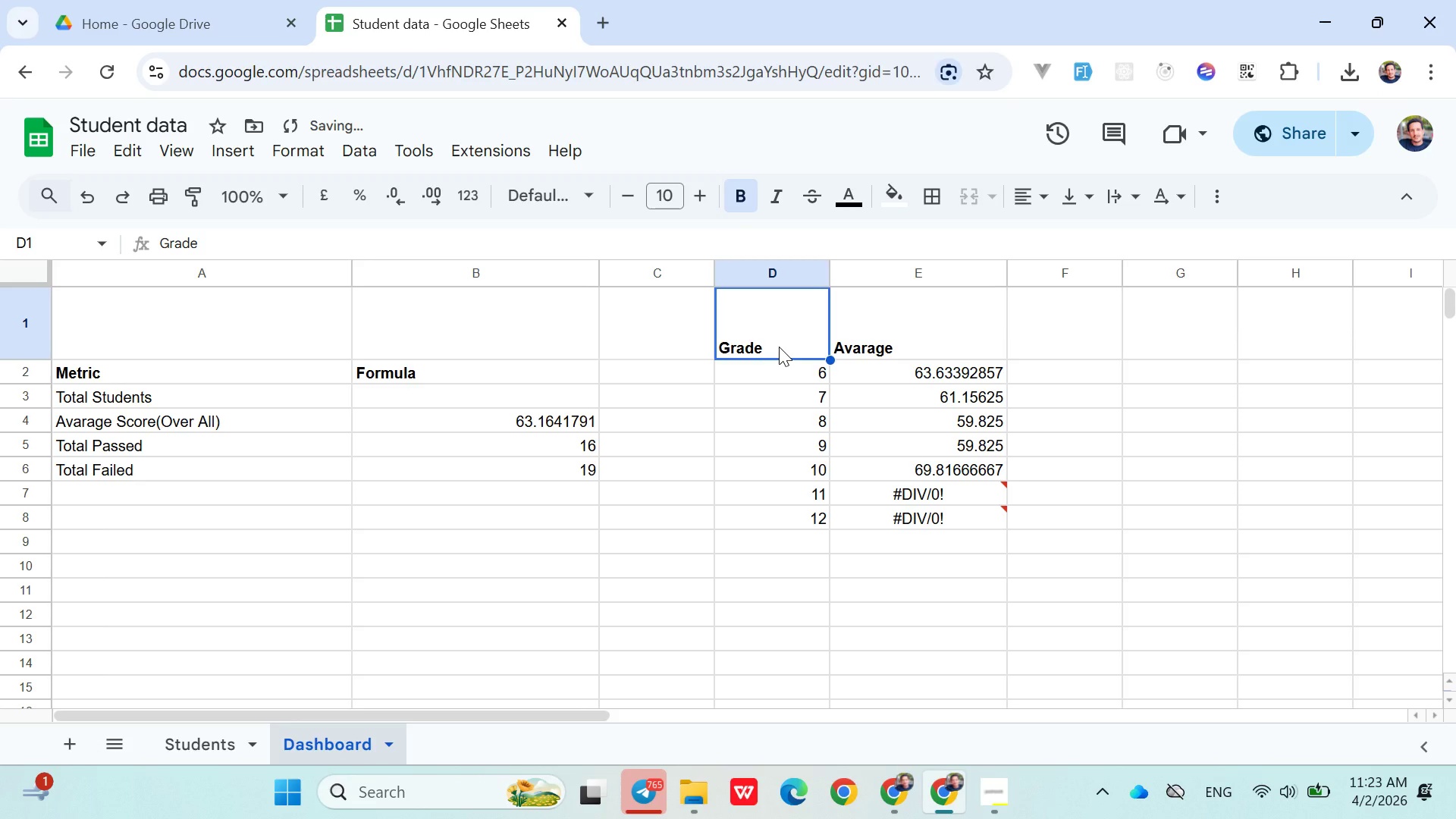 
left_click_drag(start_coordinate=[779, 347], to_coordinate=[781, 371])
 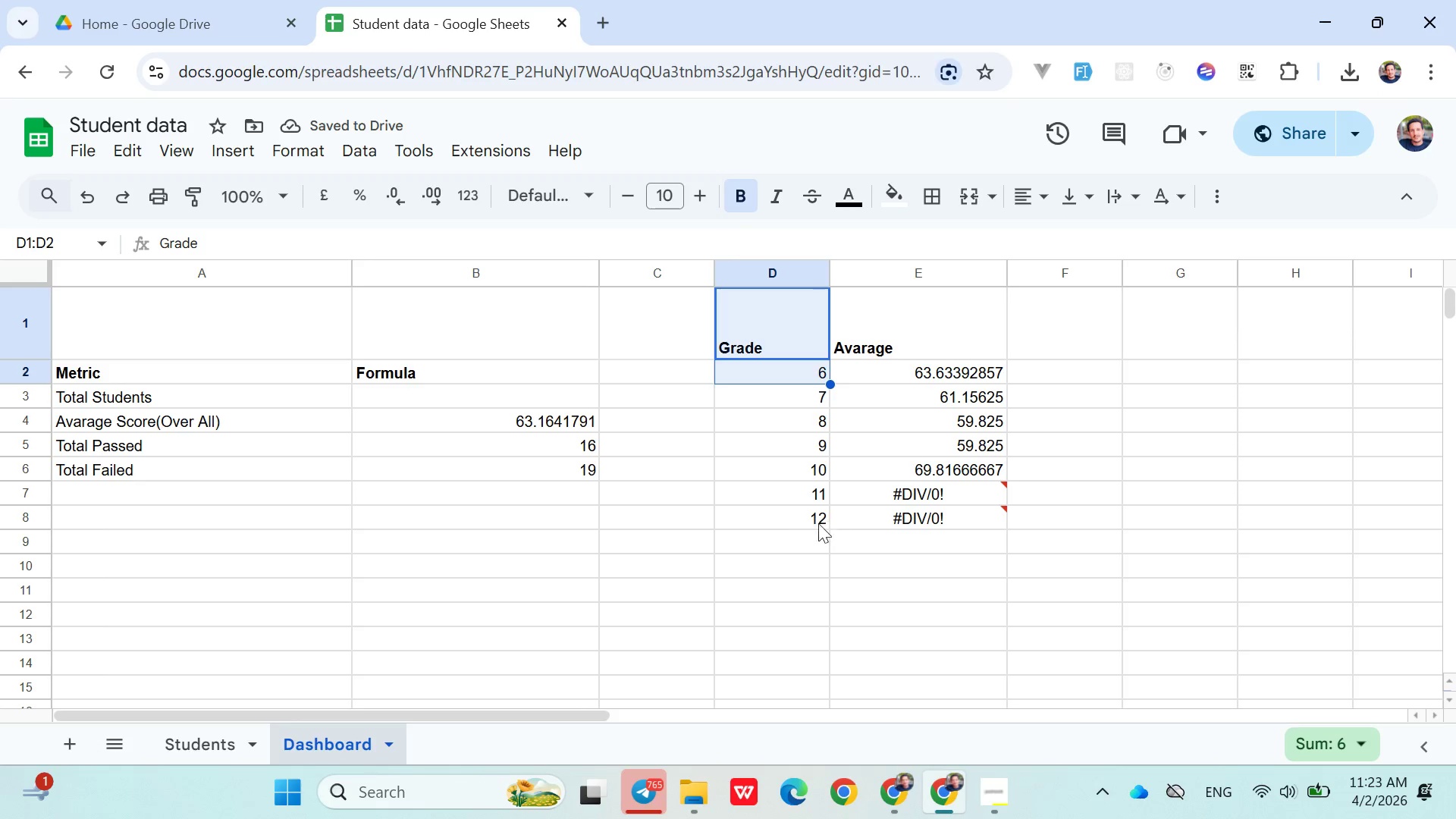 
left_click([795, 516])
 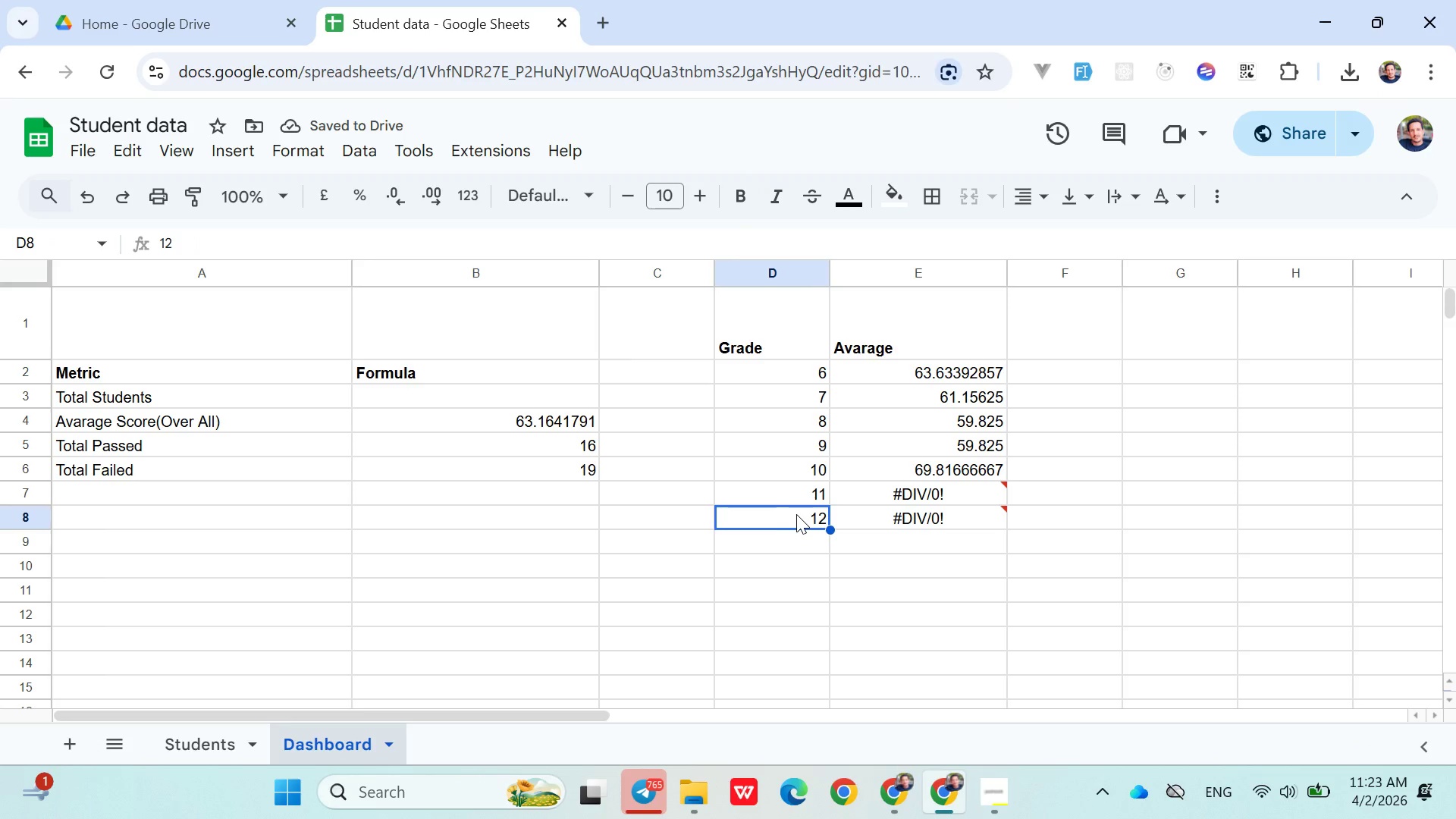 
double_click([808, 513])
 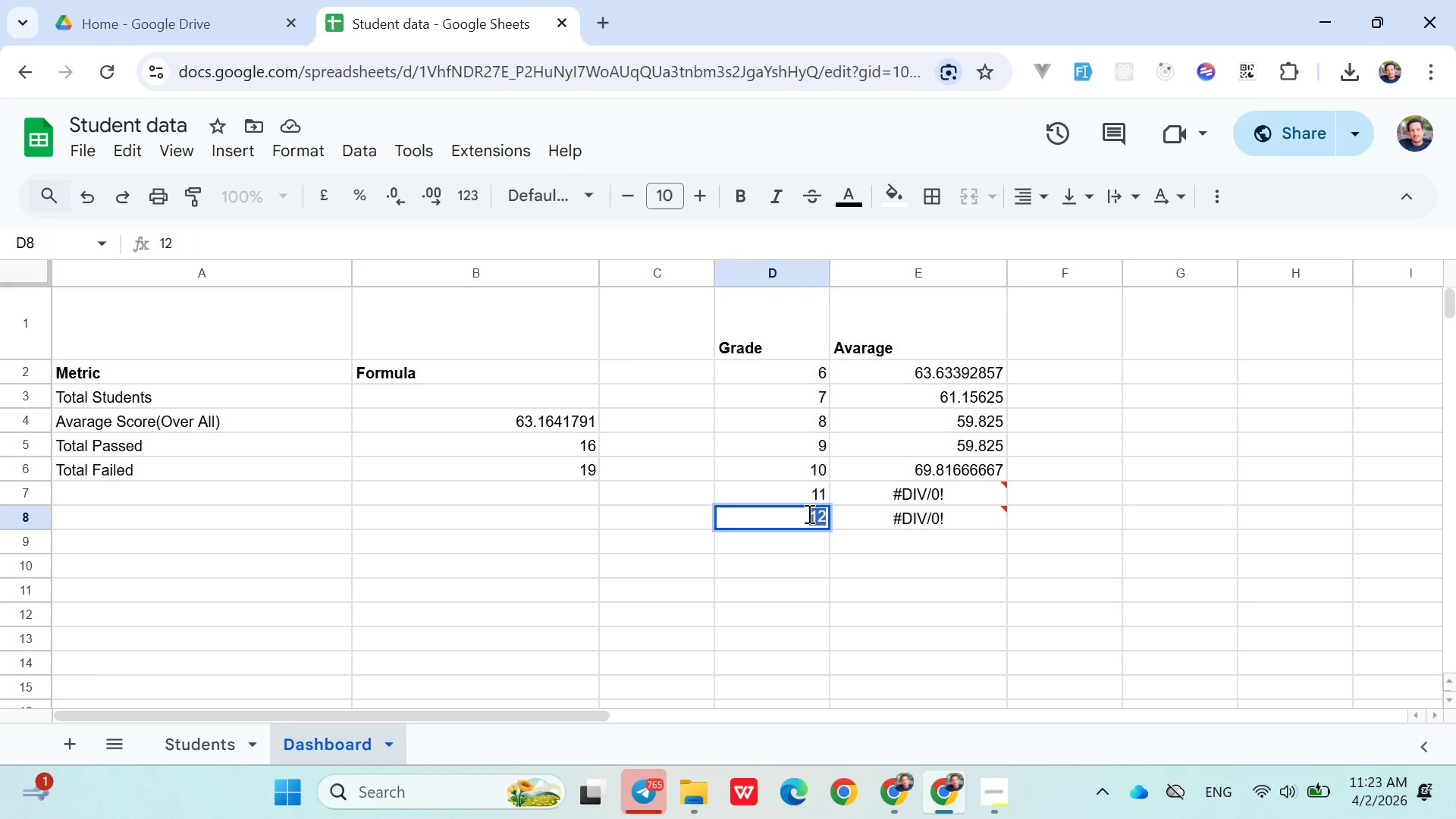 
triple_click([808, 513])
 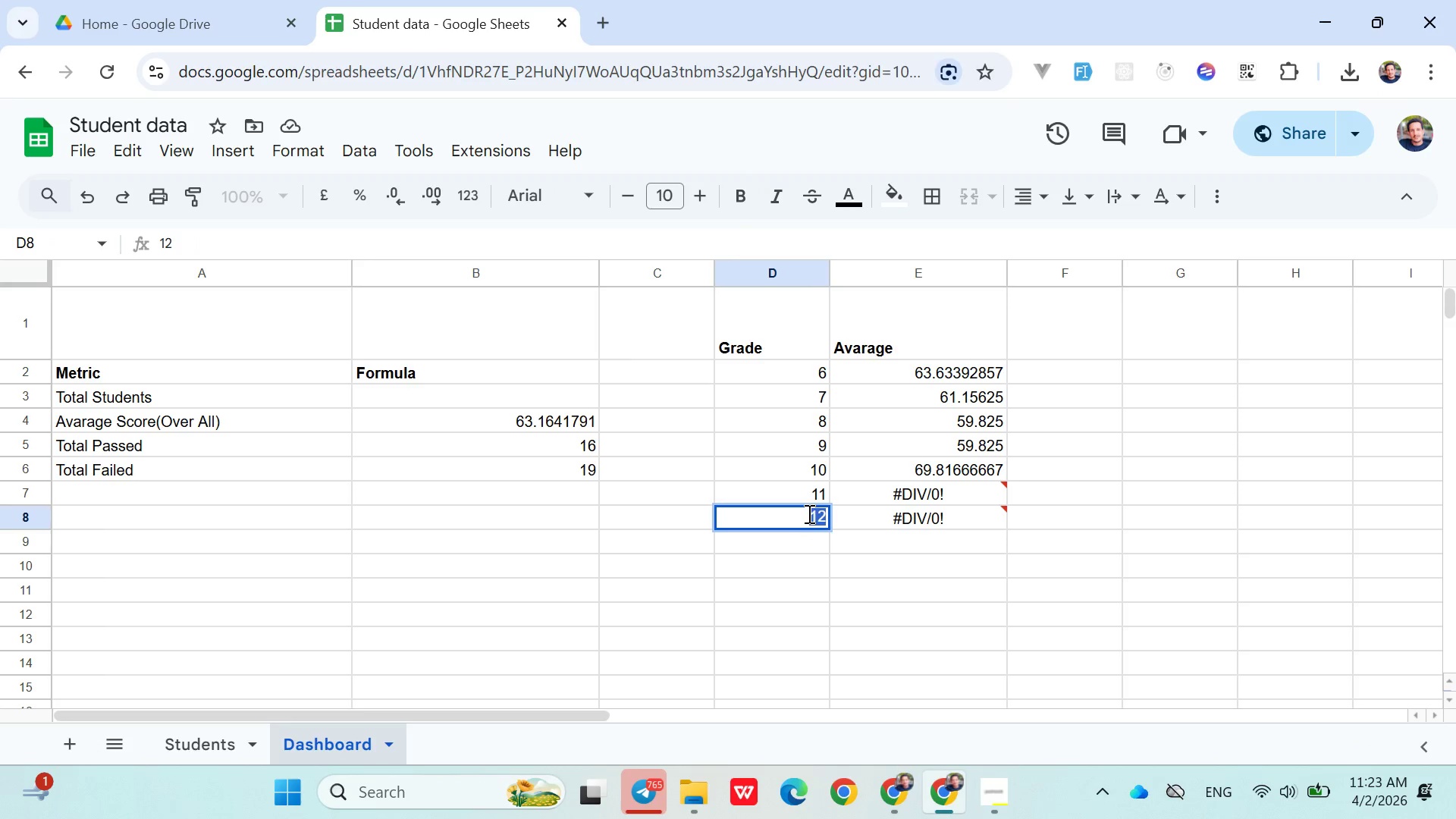 
key(Control+X)
 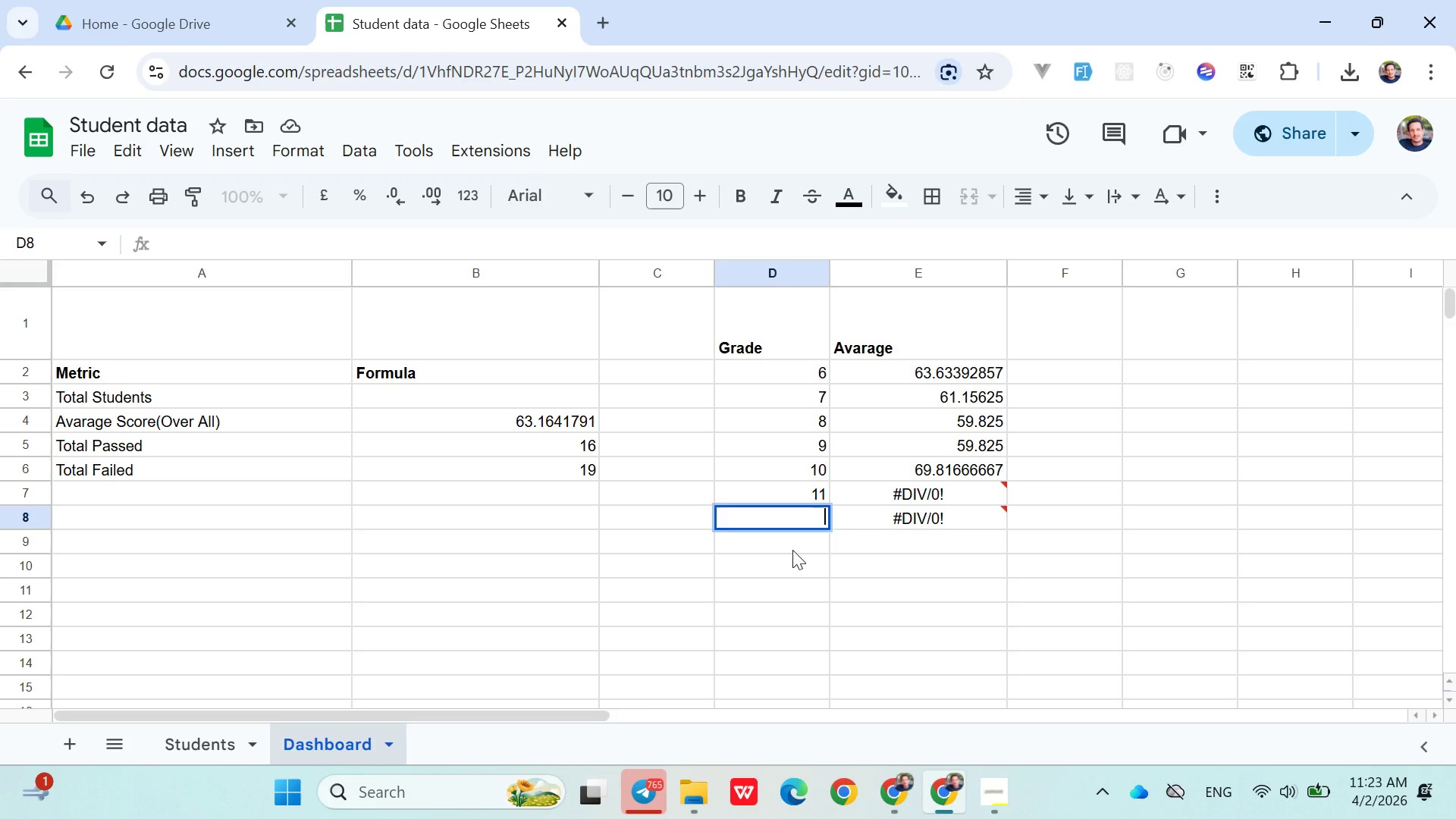 
left_click([792, 550])
 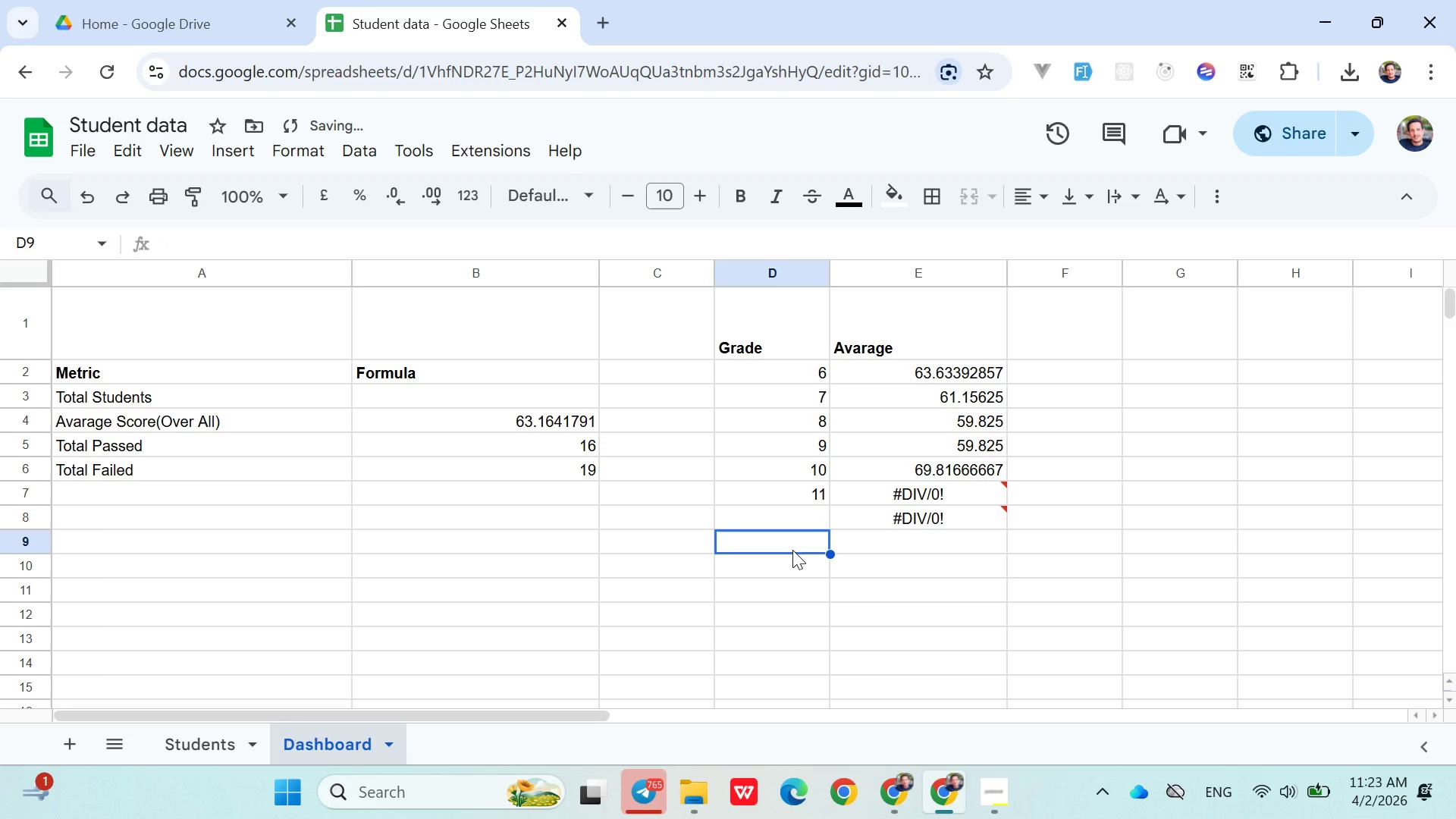 
key(Control+V)
 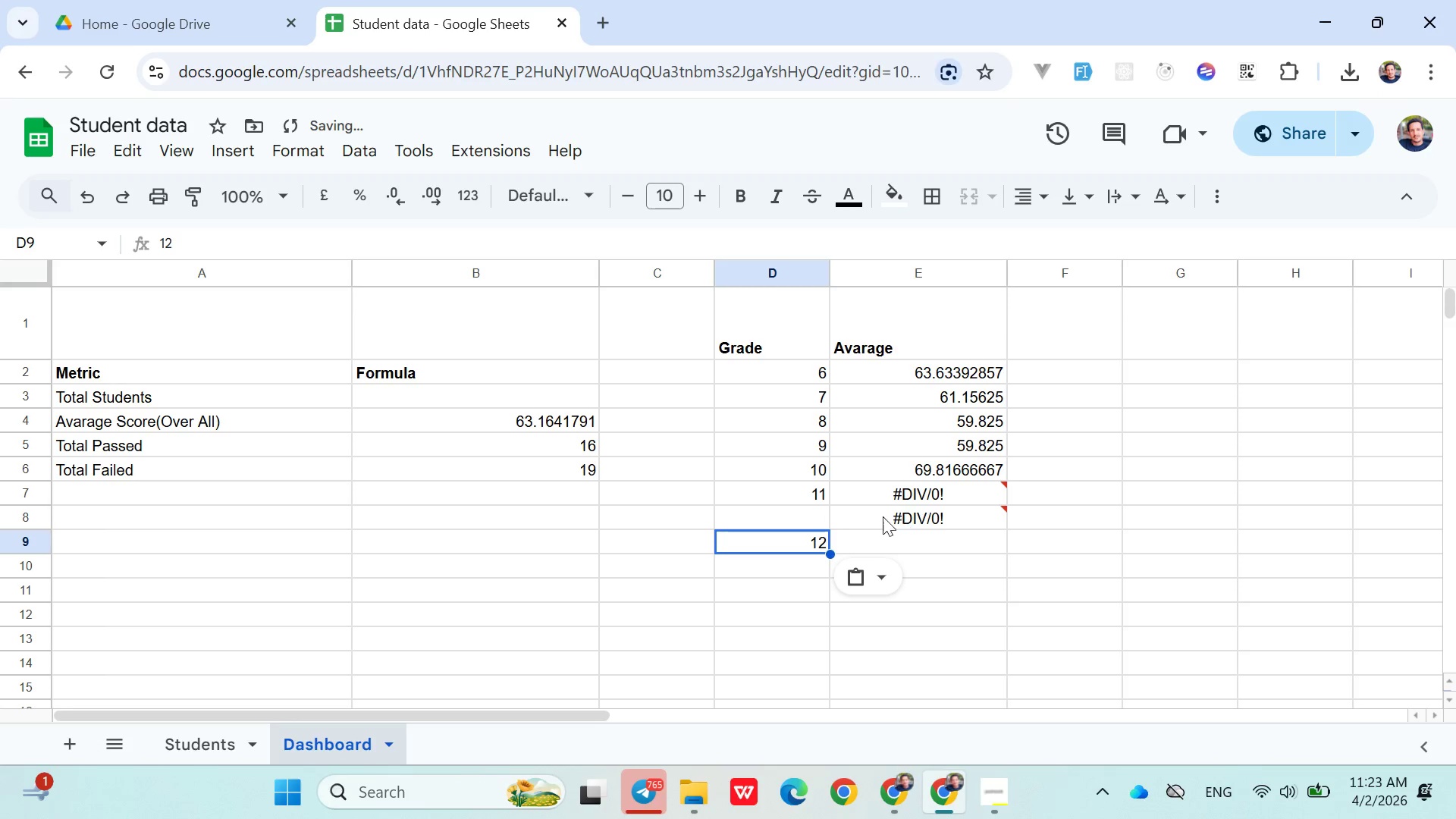 
double_click([858, 519])
 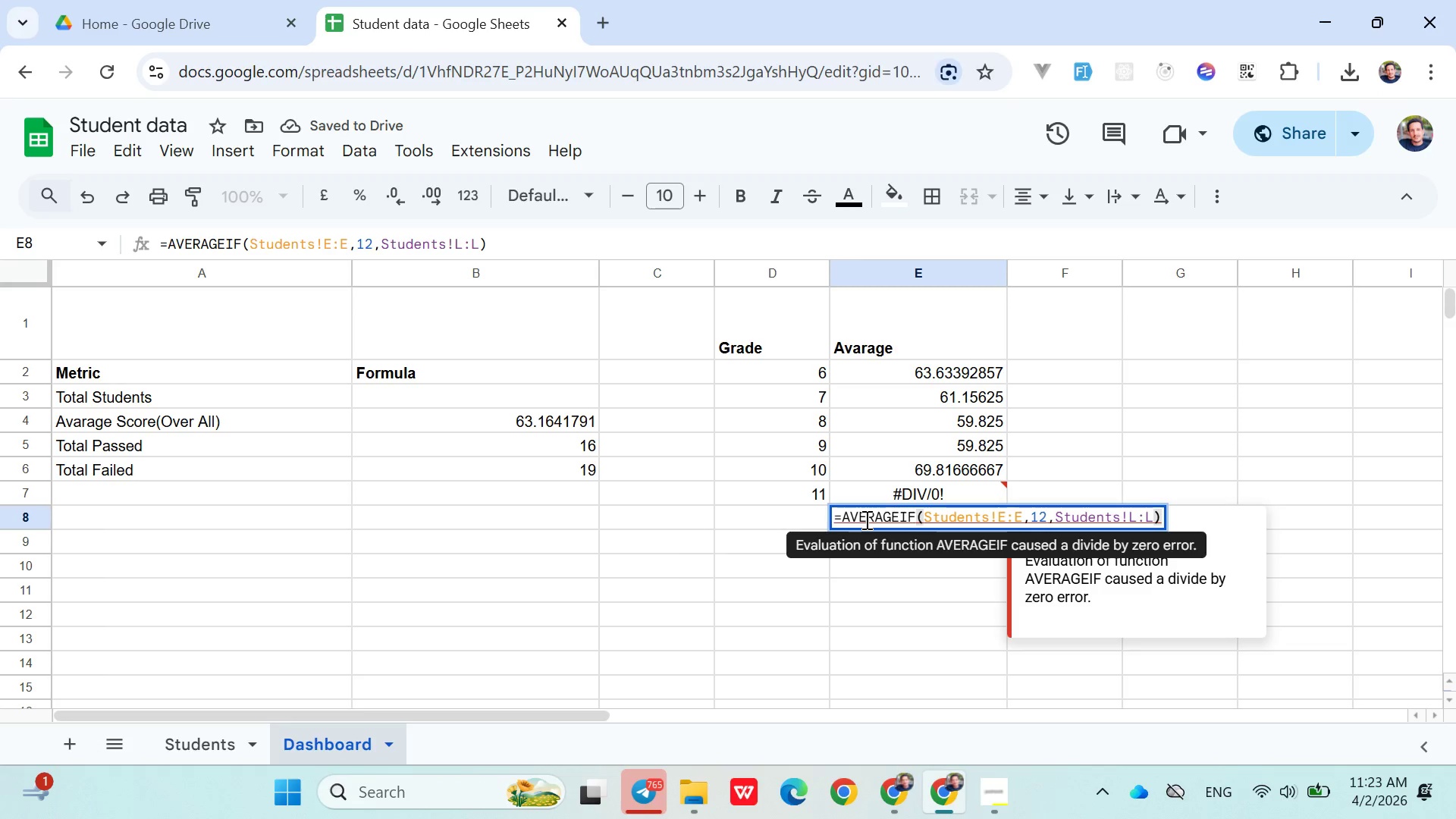 
double_click([865, 519])
 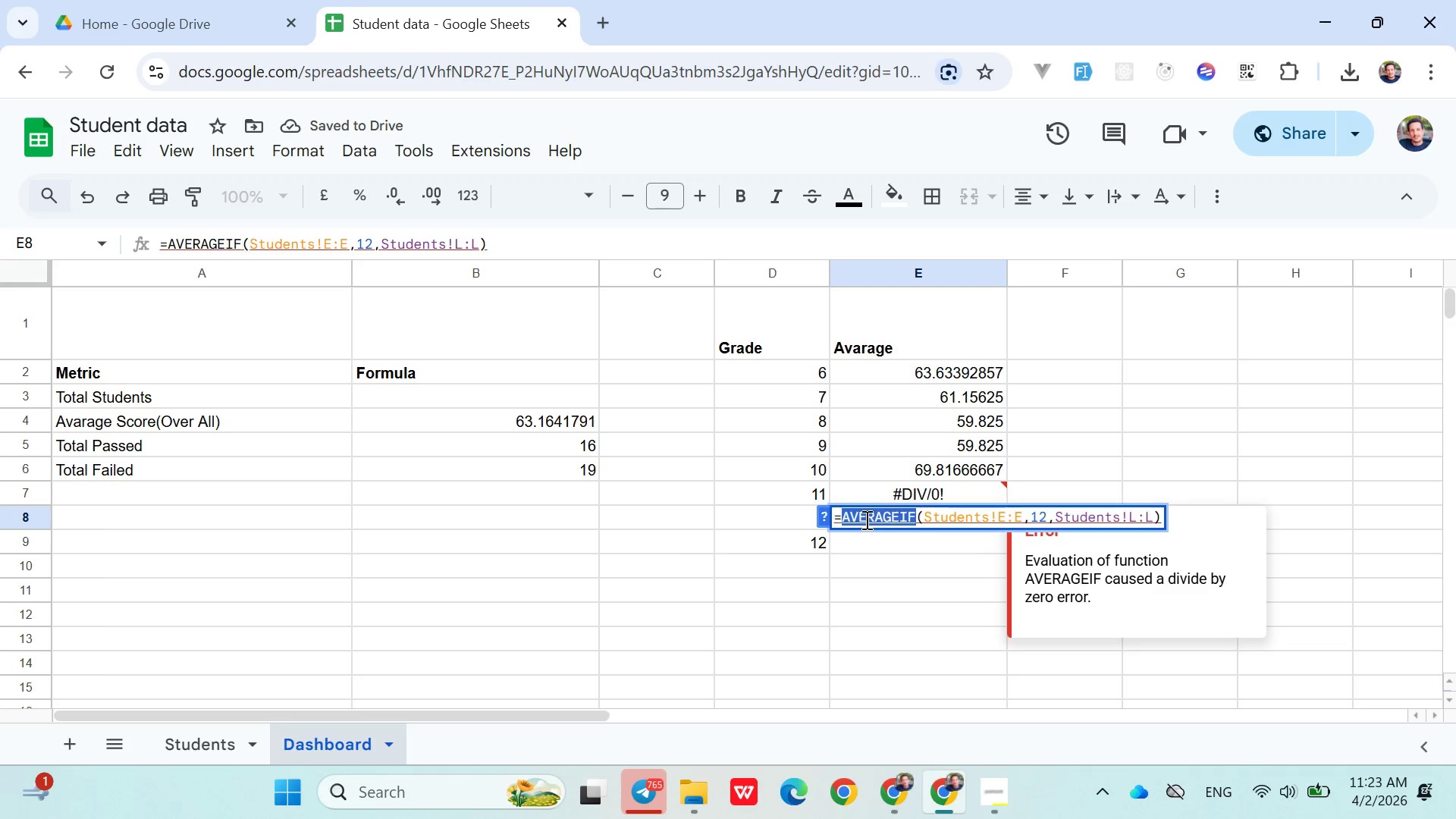 
triple_click([865, 519])
 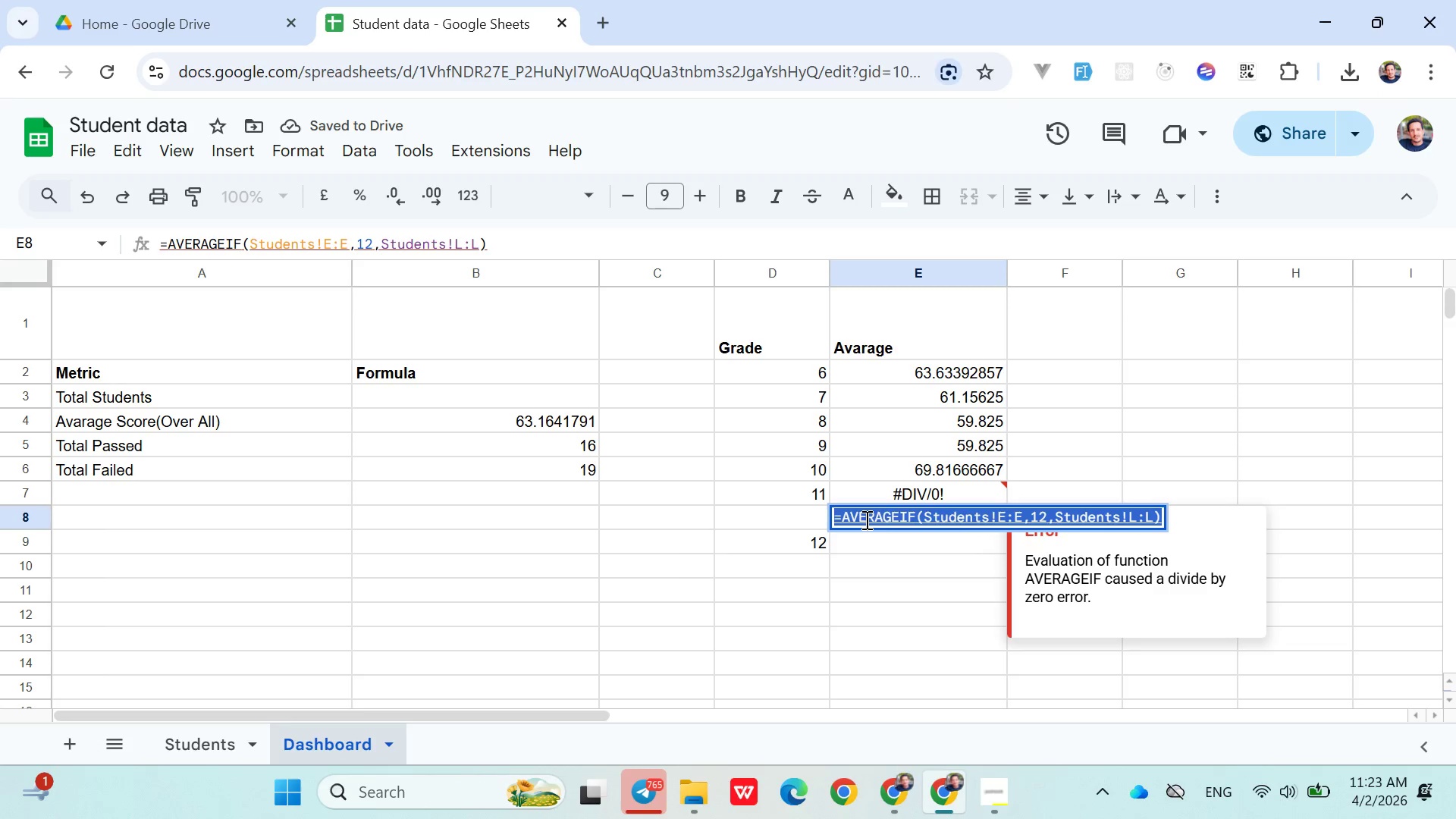 
key(Control+X)
 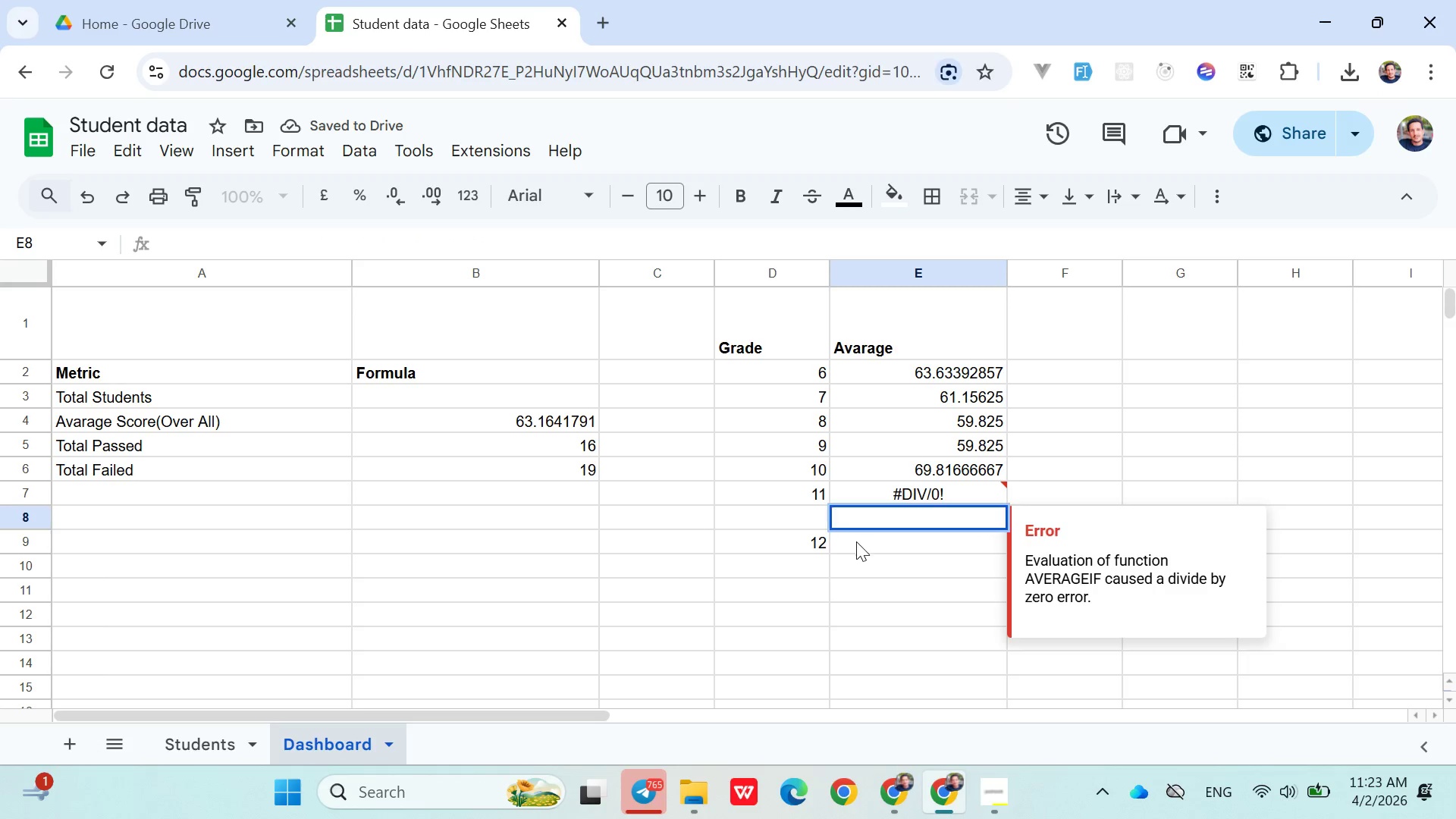 
double_click([856, 541])
 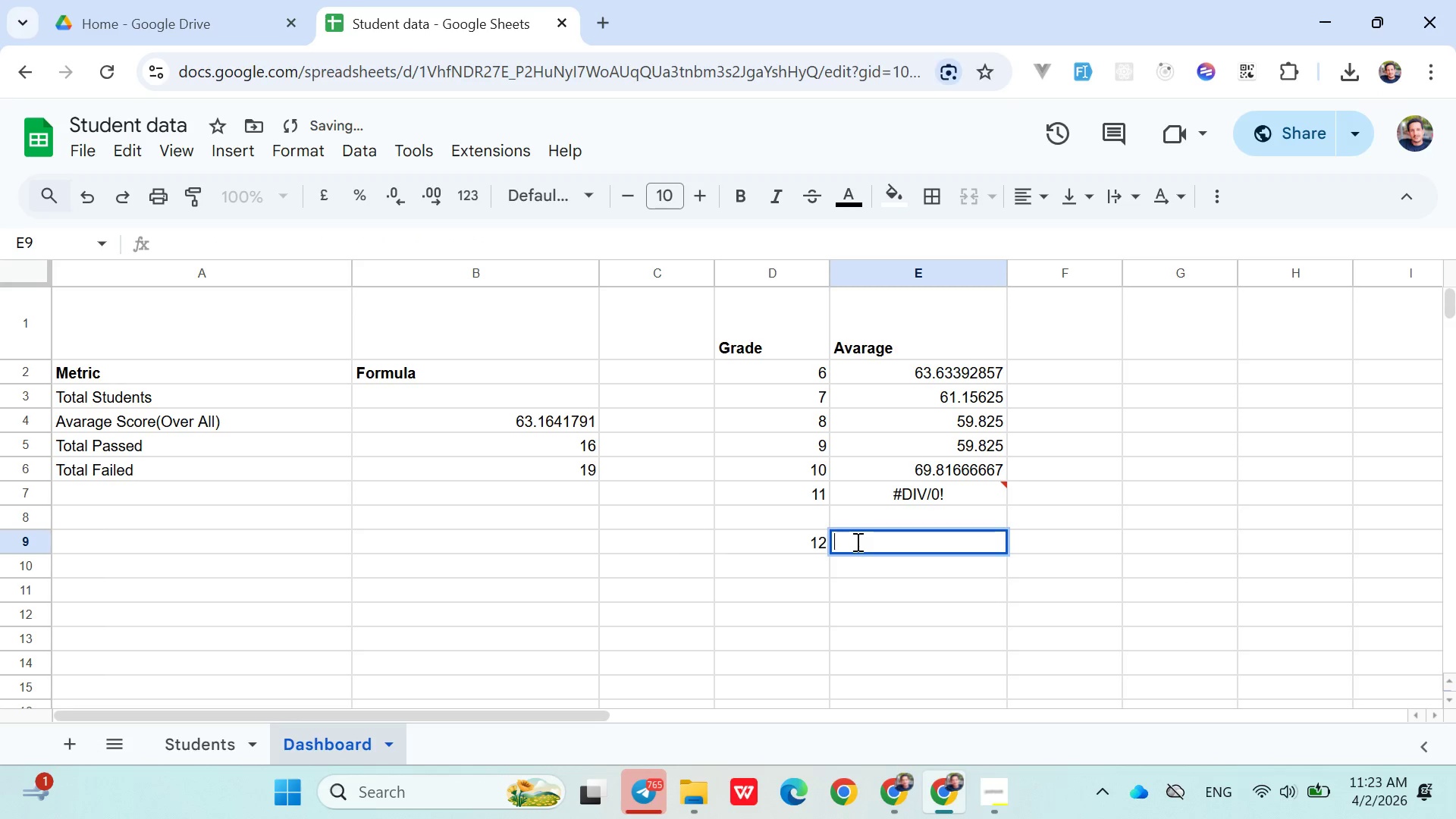 
key(Control+V)
 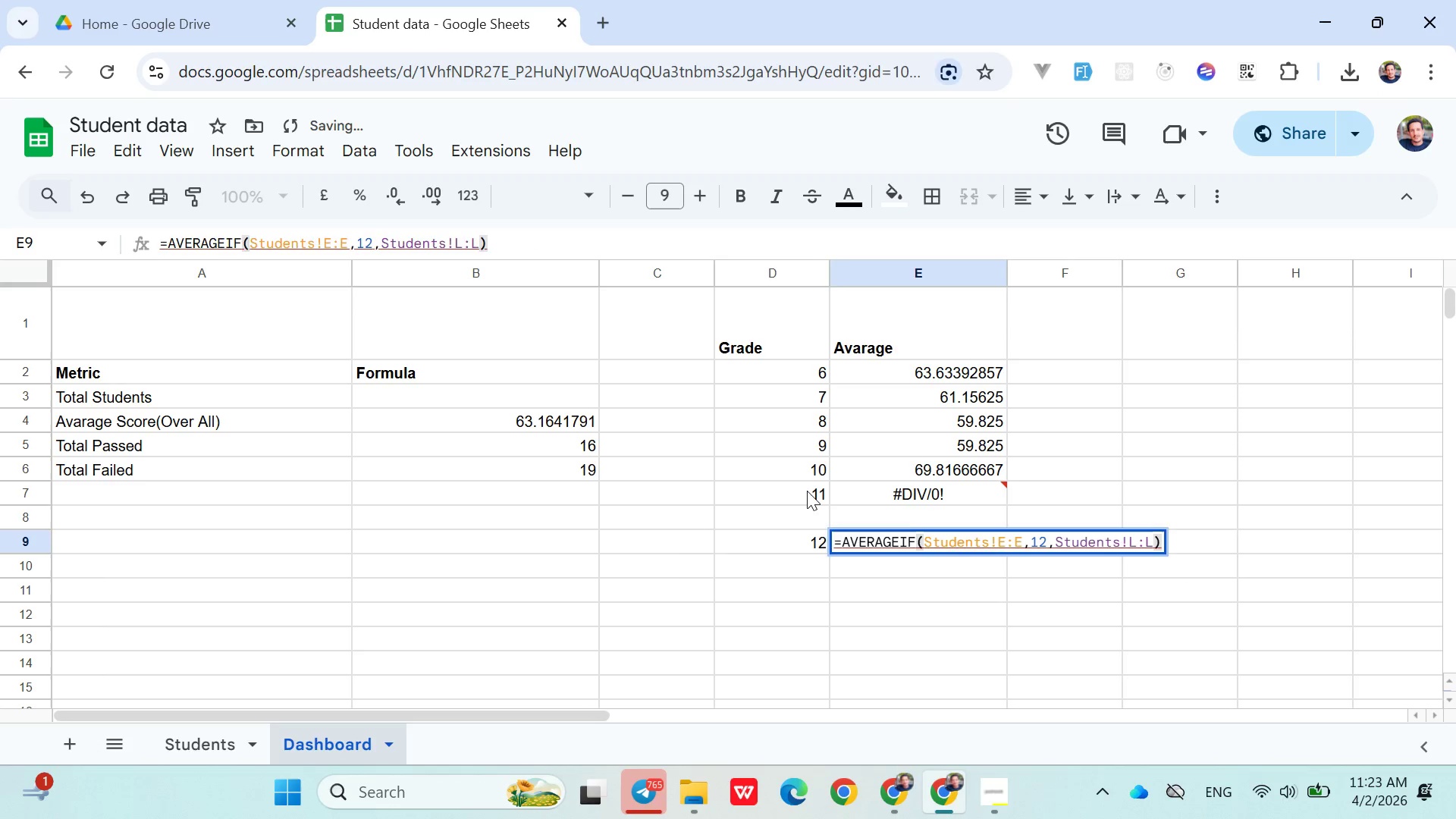 
double_click([807, 491])
 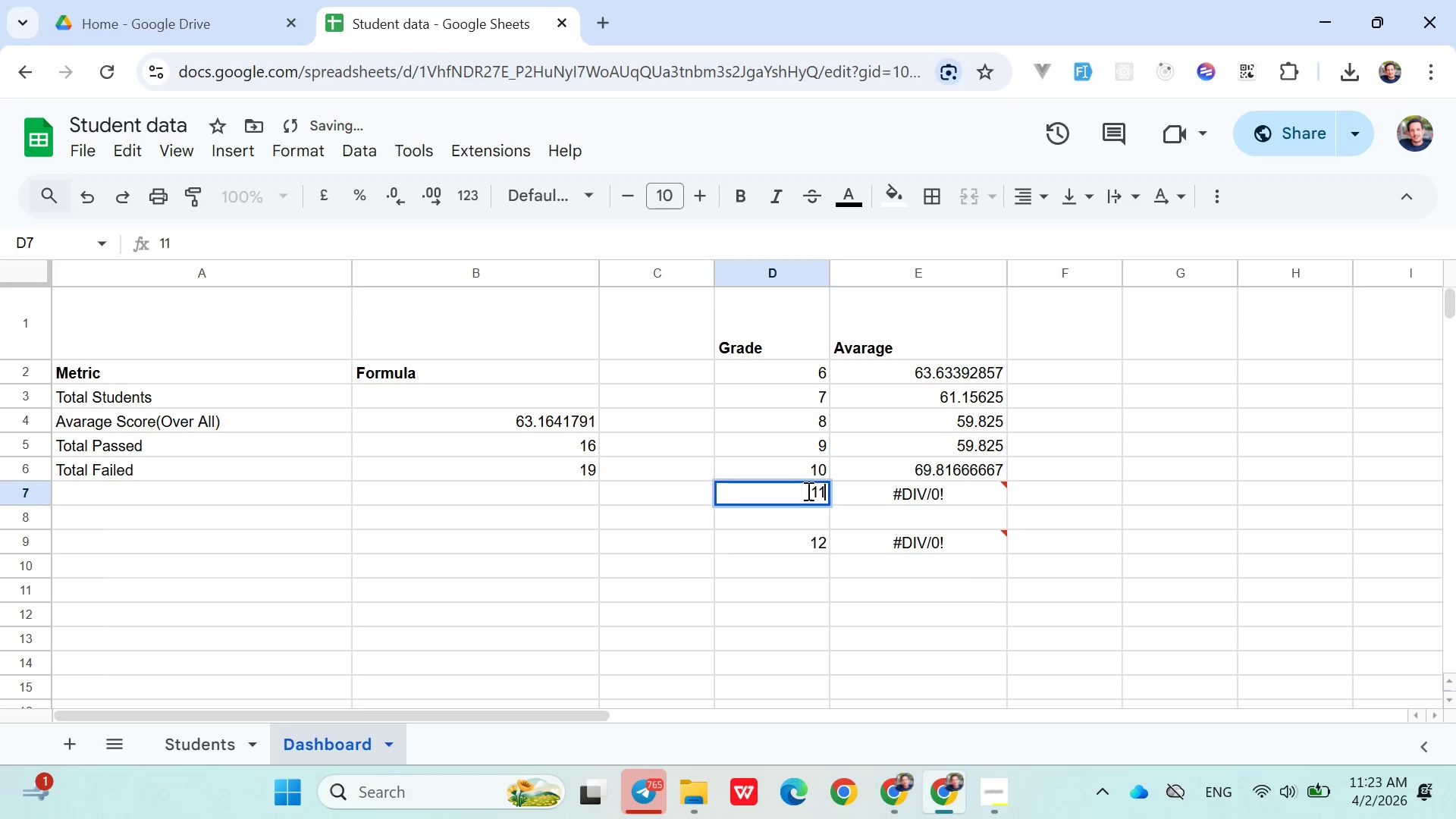 
triple_click([807, 491])
 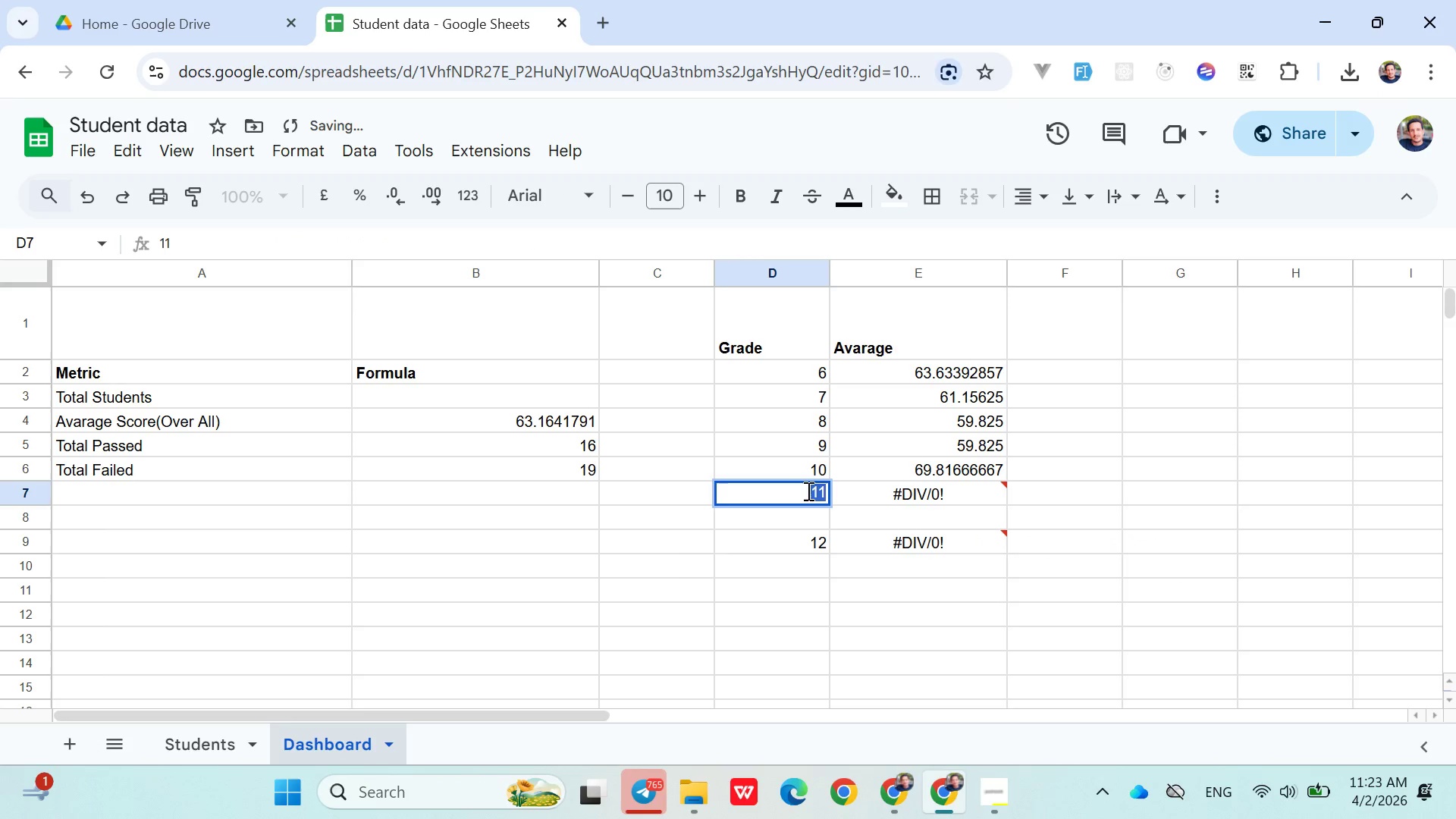 
key(Control+X)
 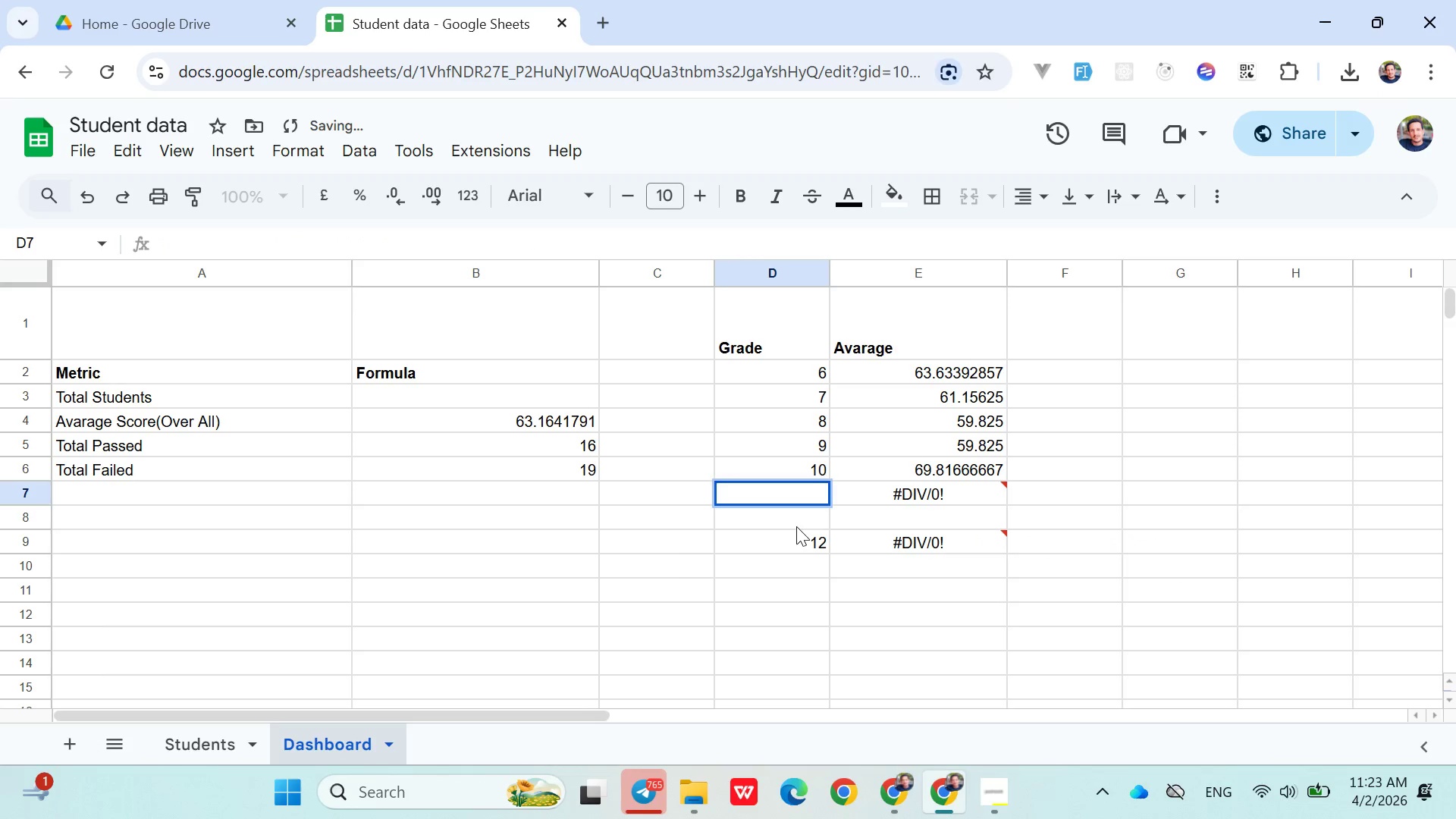 
double_click([796, 526])
 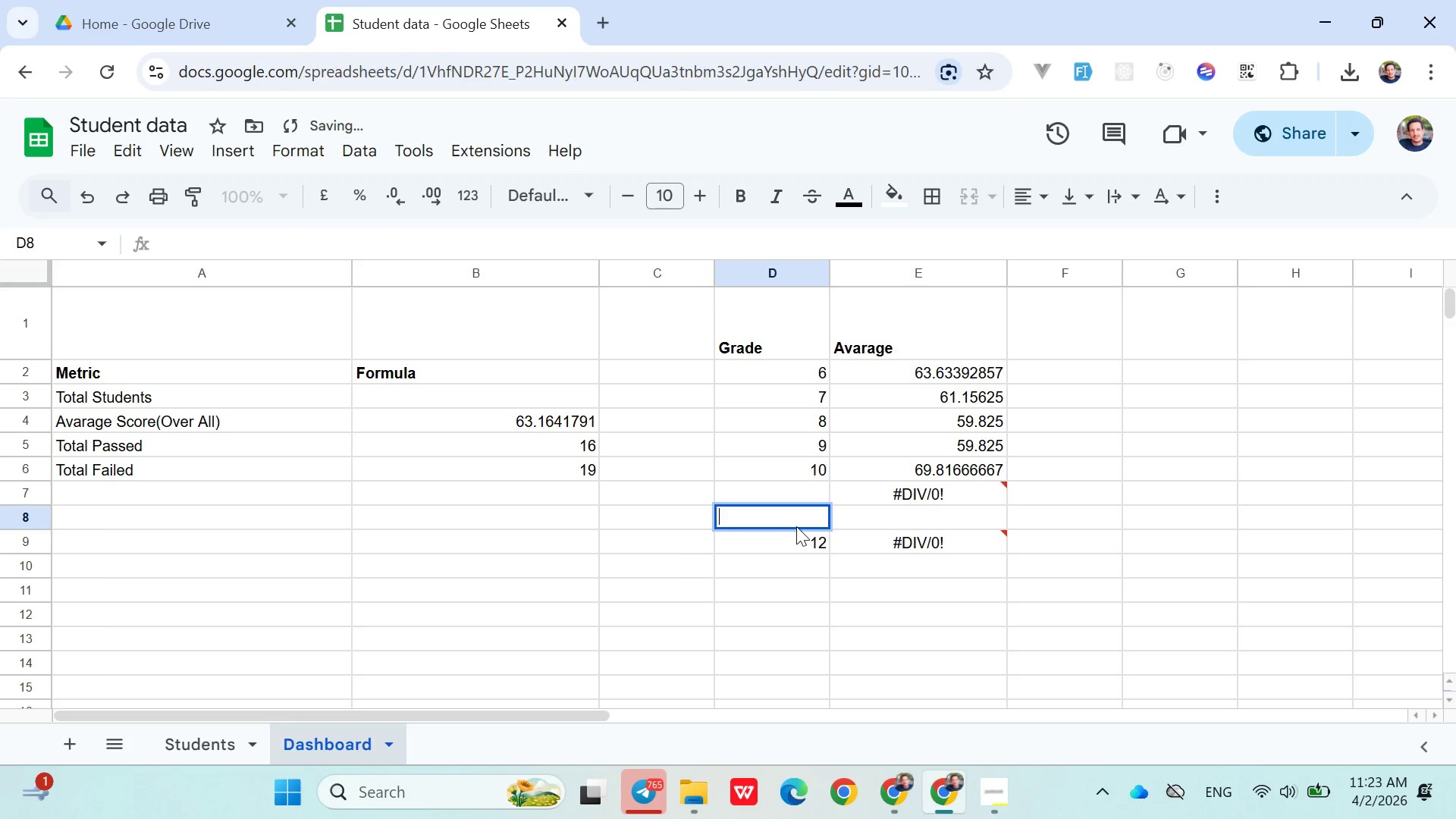 
key(Control+V)
 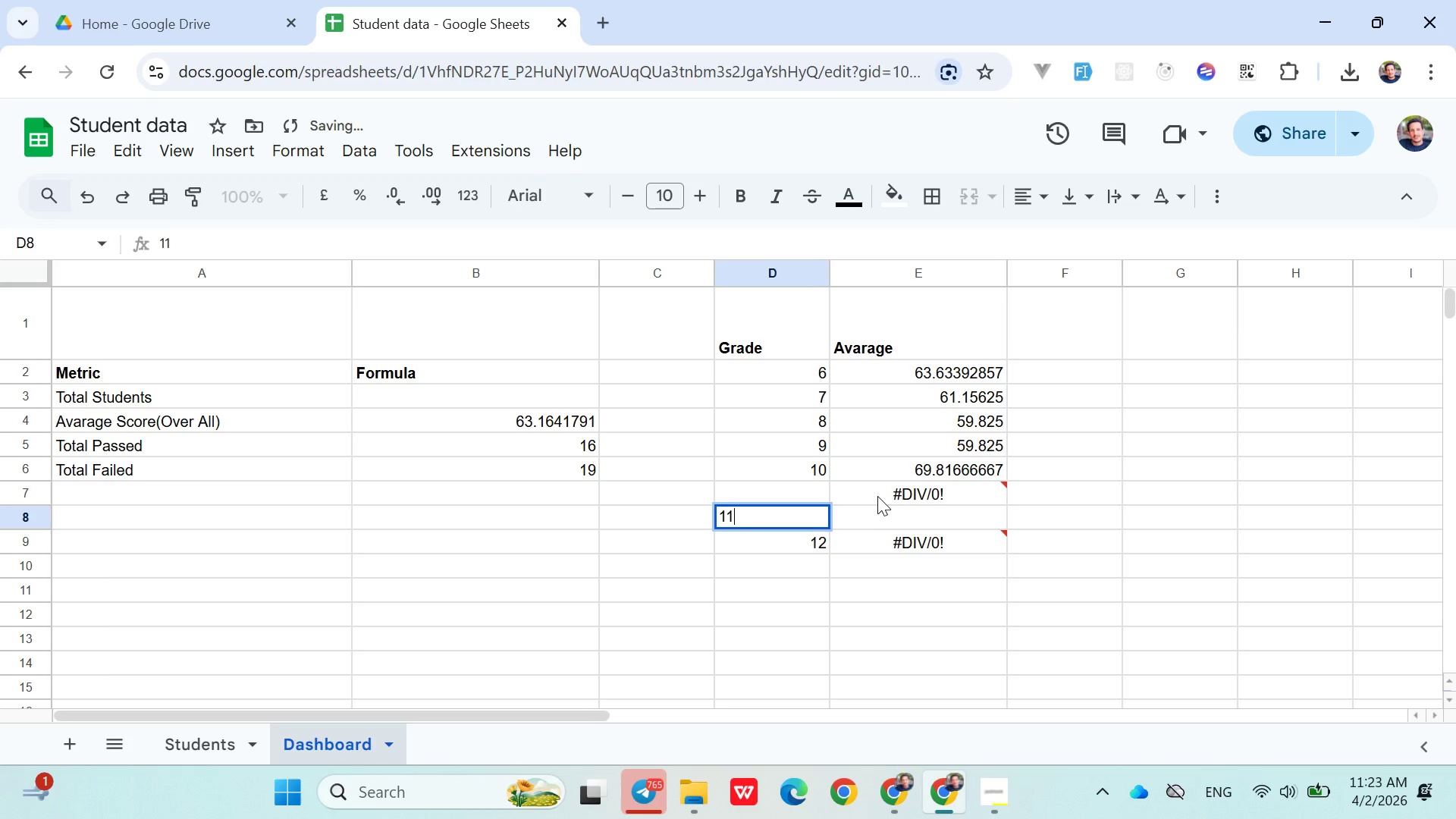 
double_click([877, 496])
 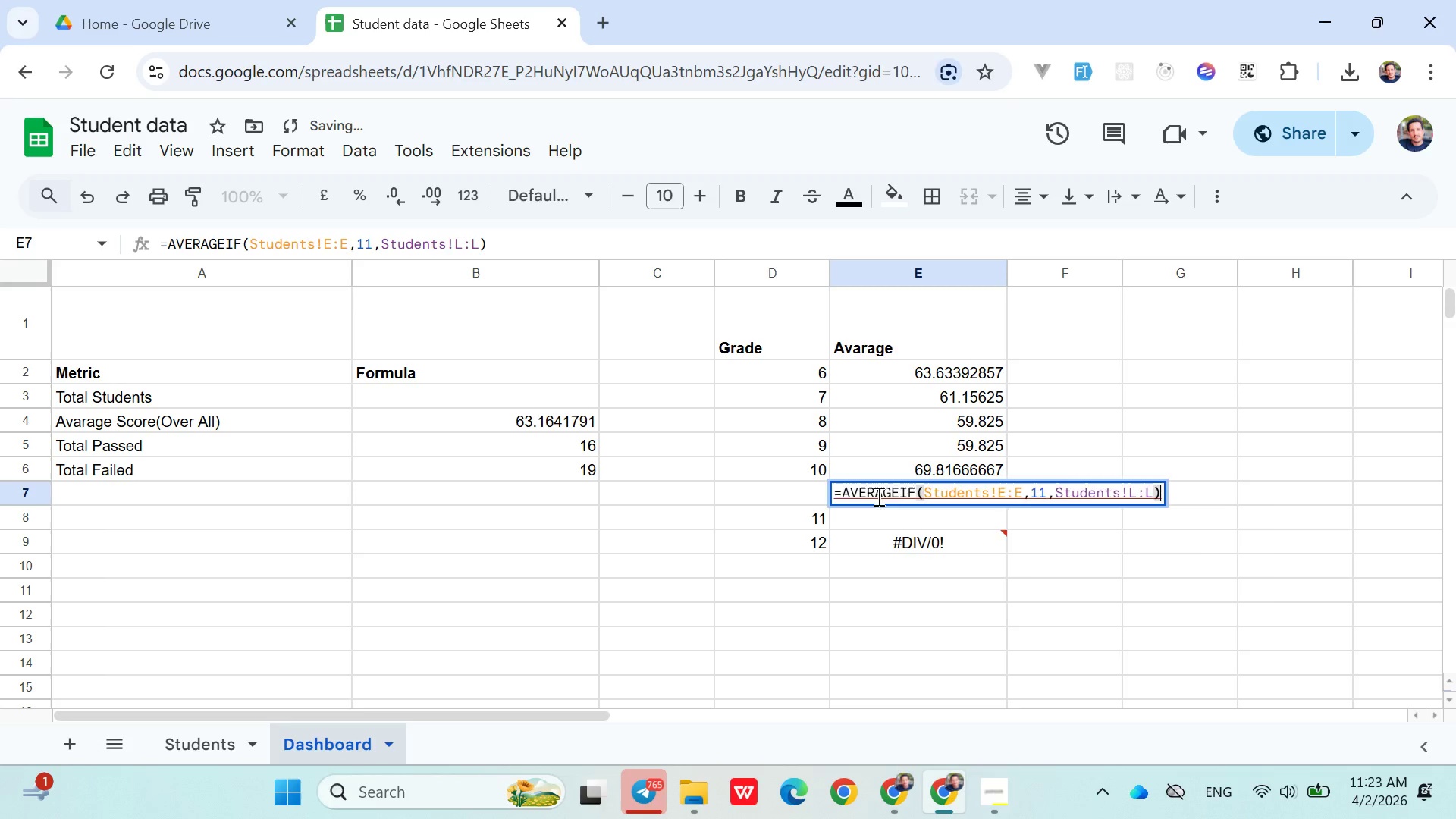 
triple_click([877, 496])
 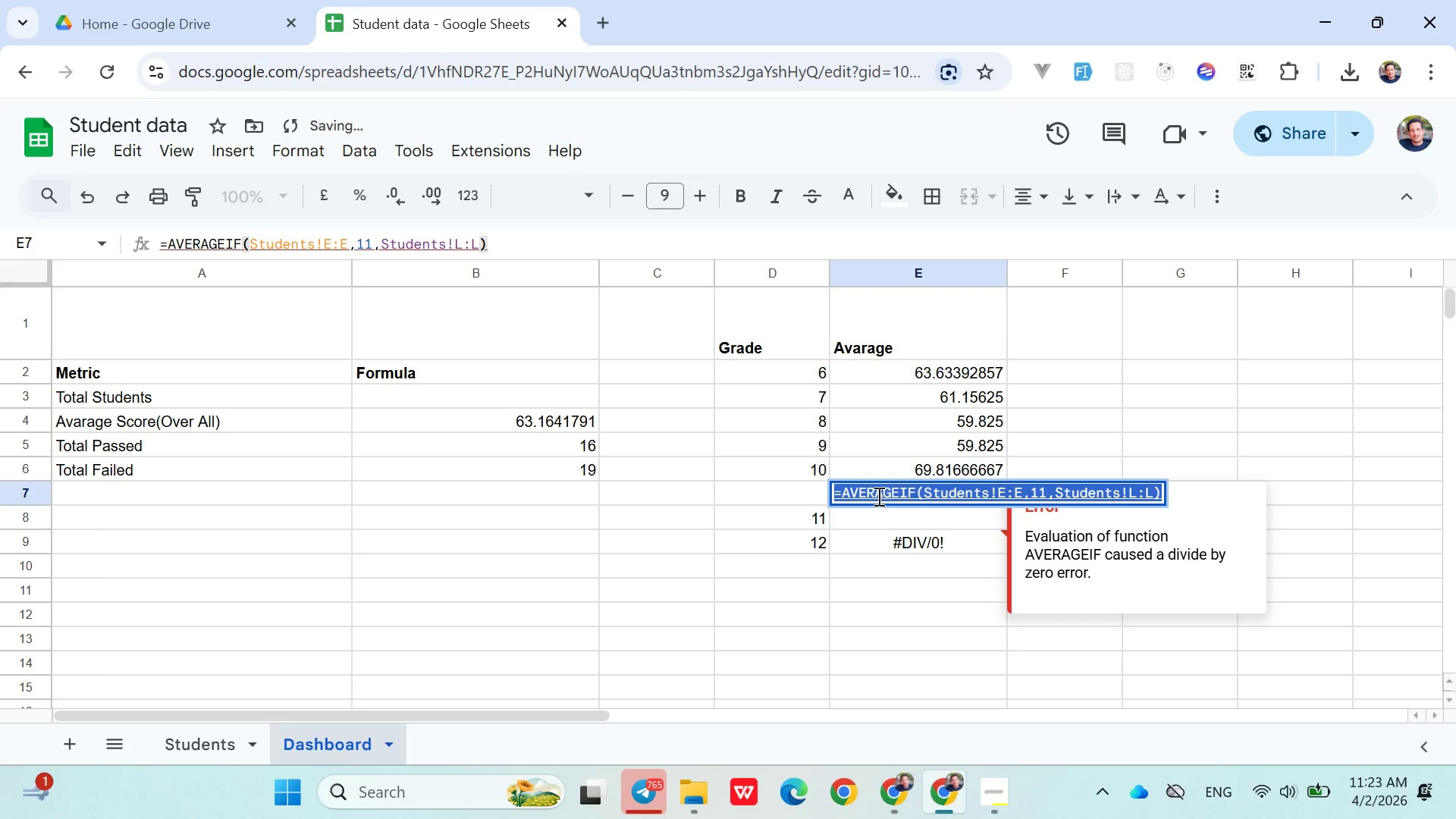 
key(Control+X)
 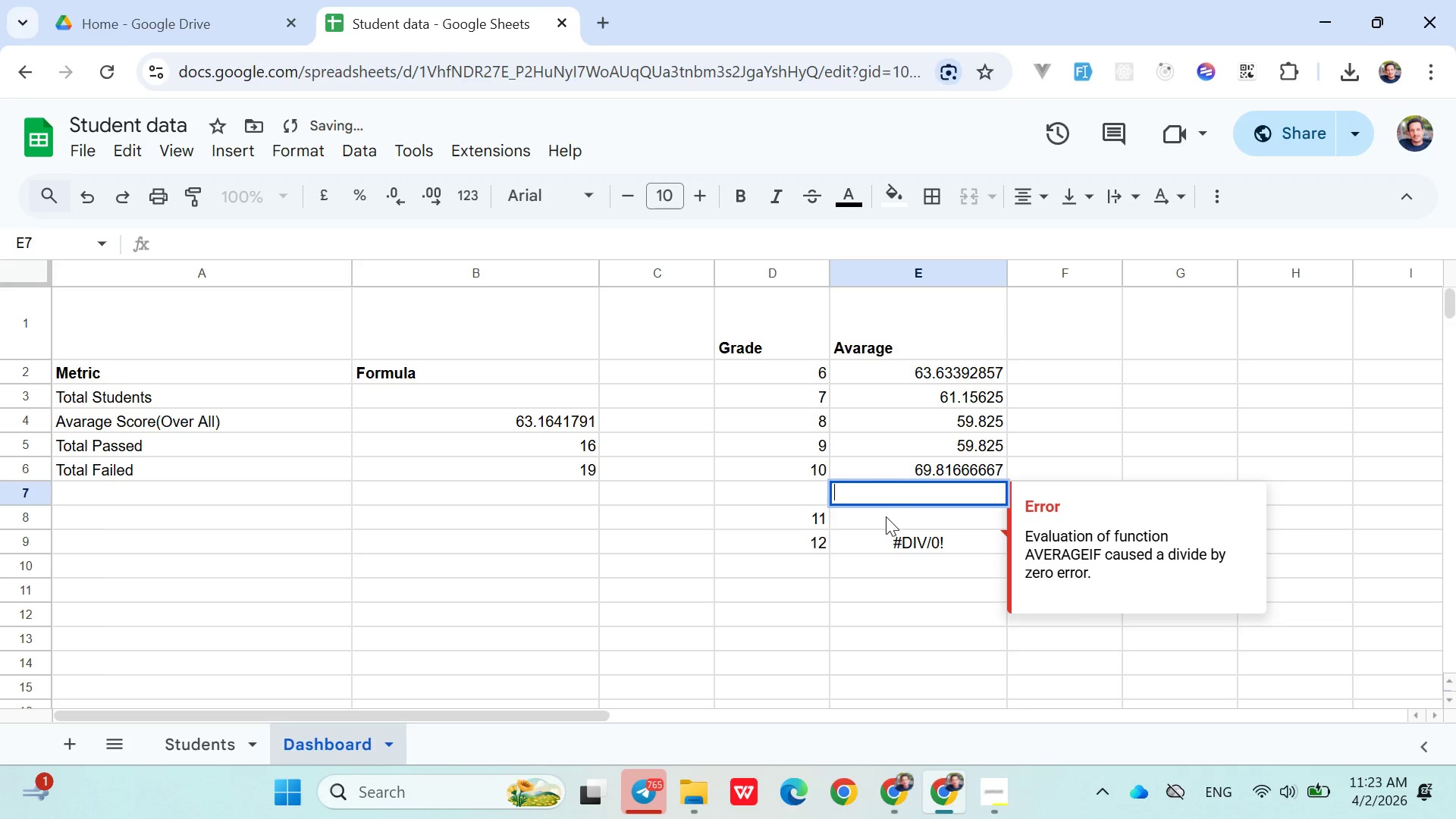 
left_click([886, 522])
 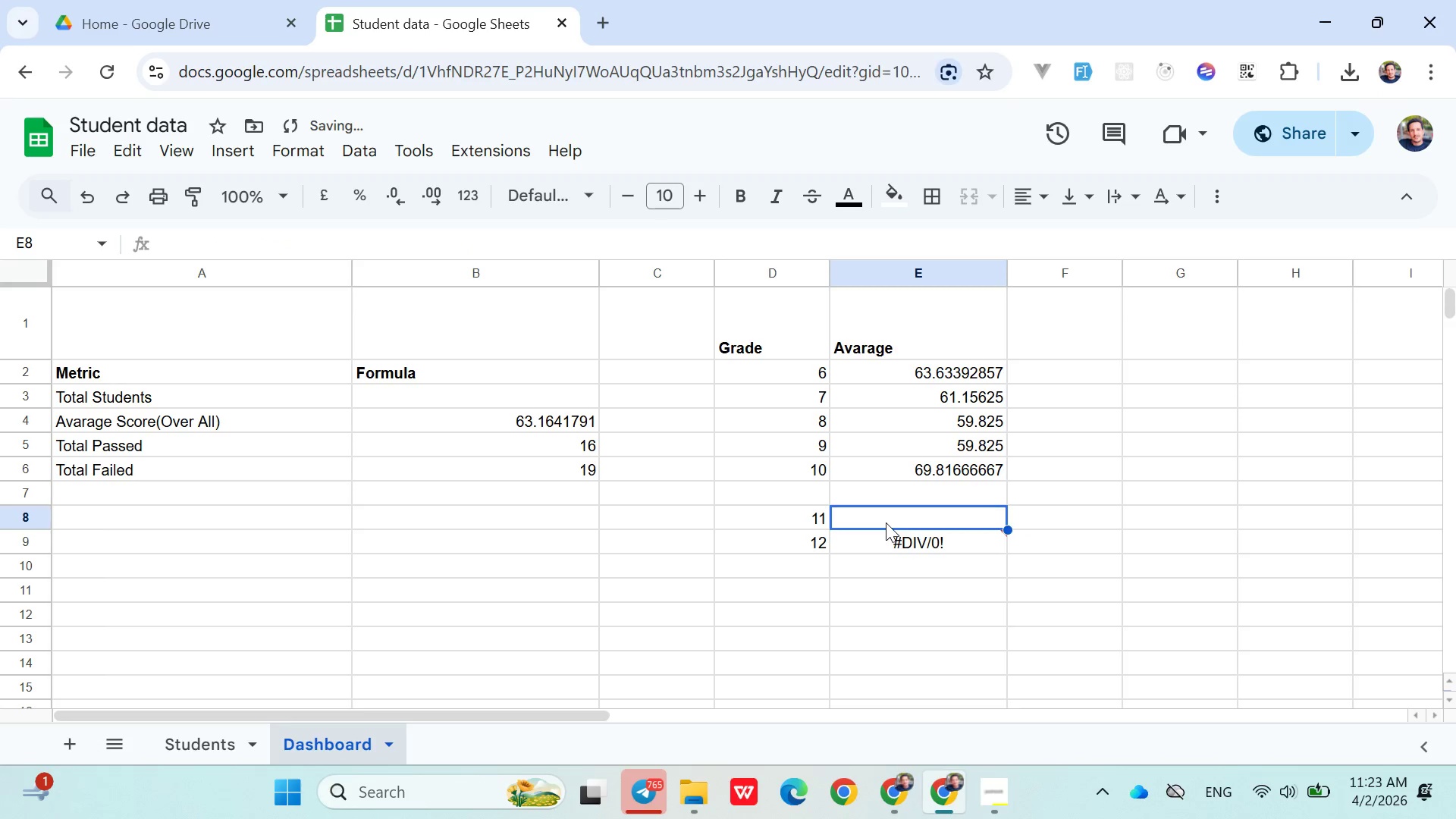 
key(Control+V)
 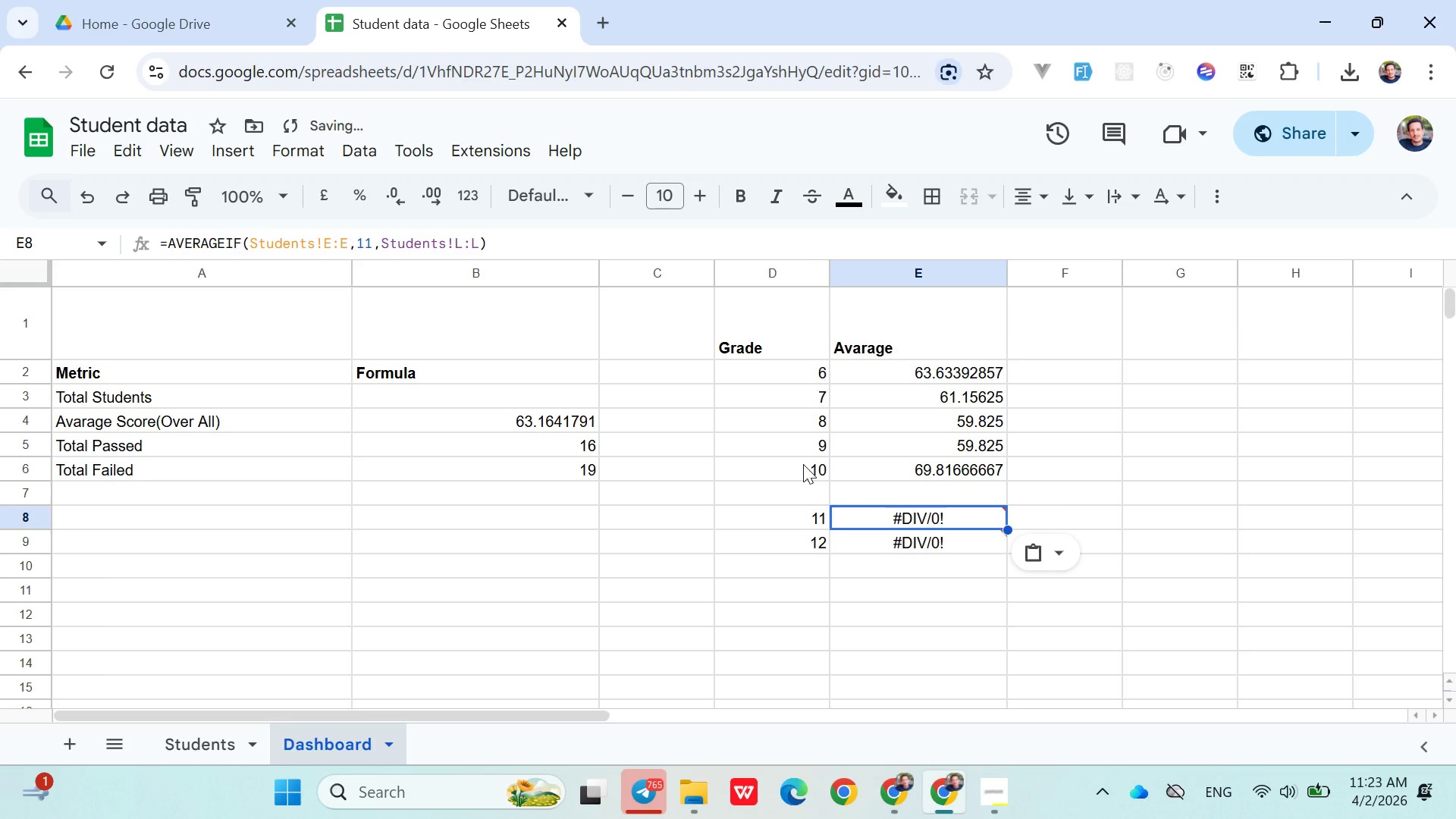 
double_click([803, 463])
 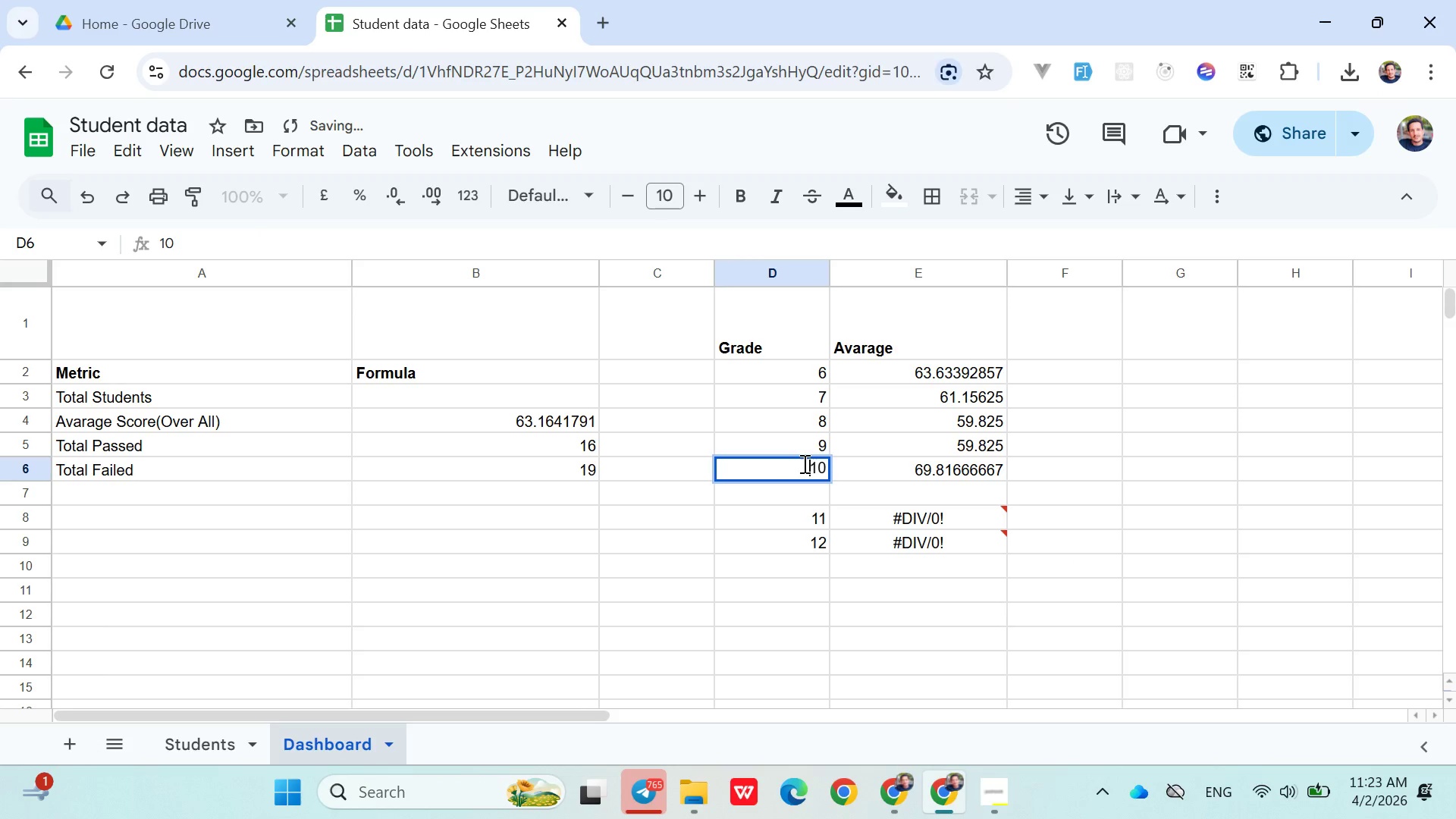 
double_click([803, 463])
 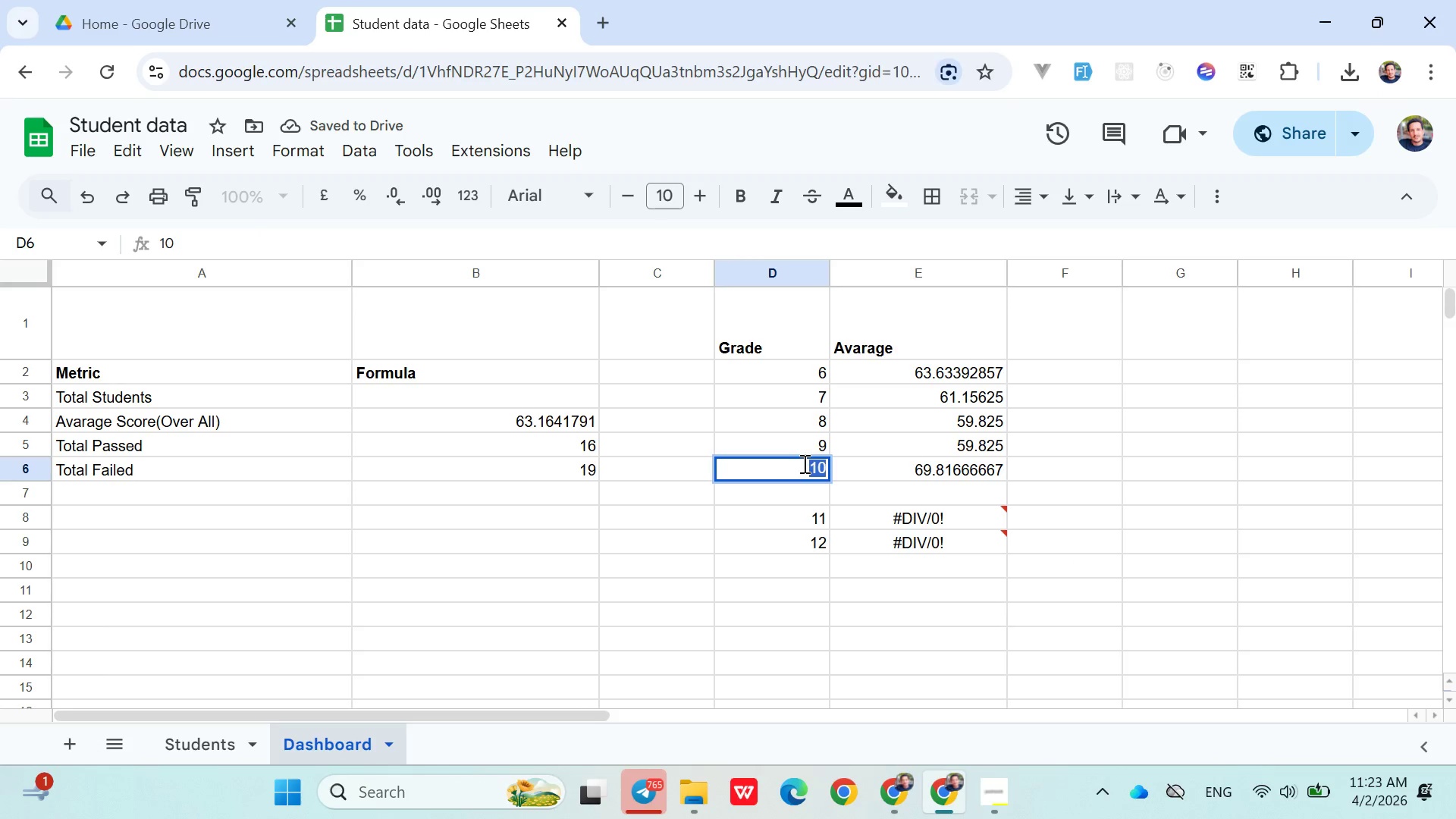 
key(Control+X)
 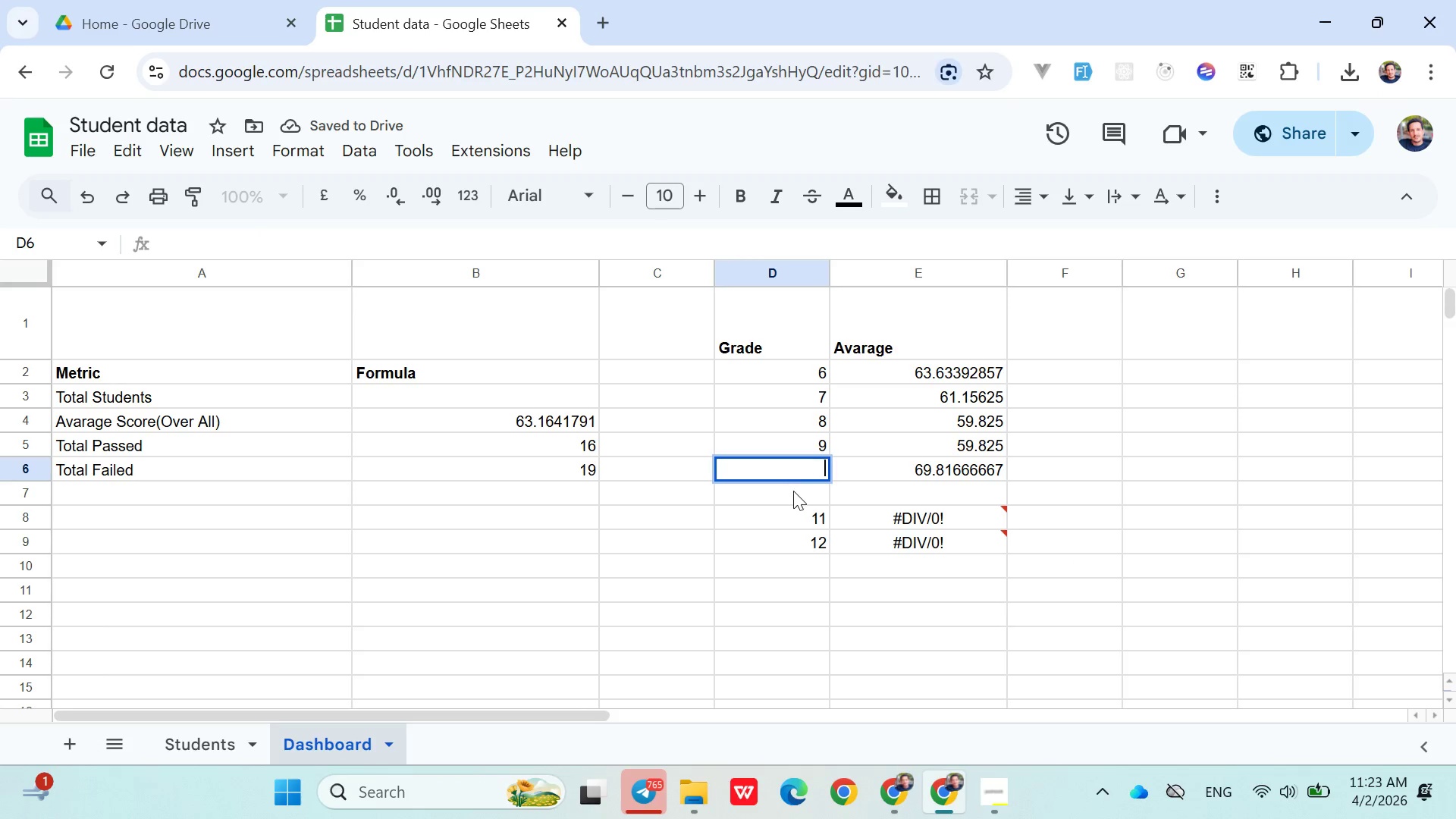 
left_click([792, 492])
 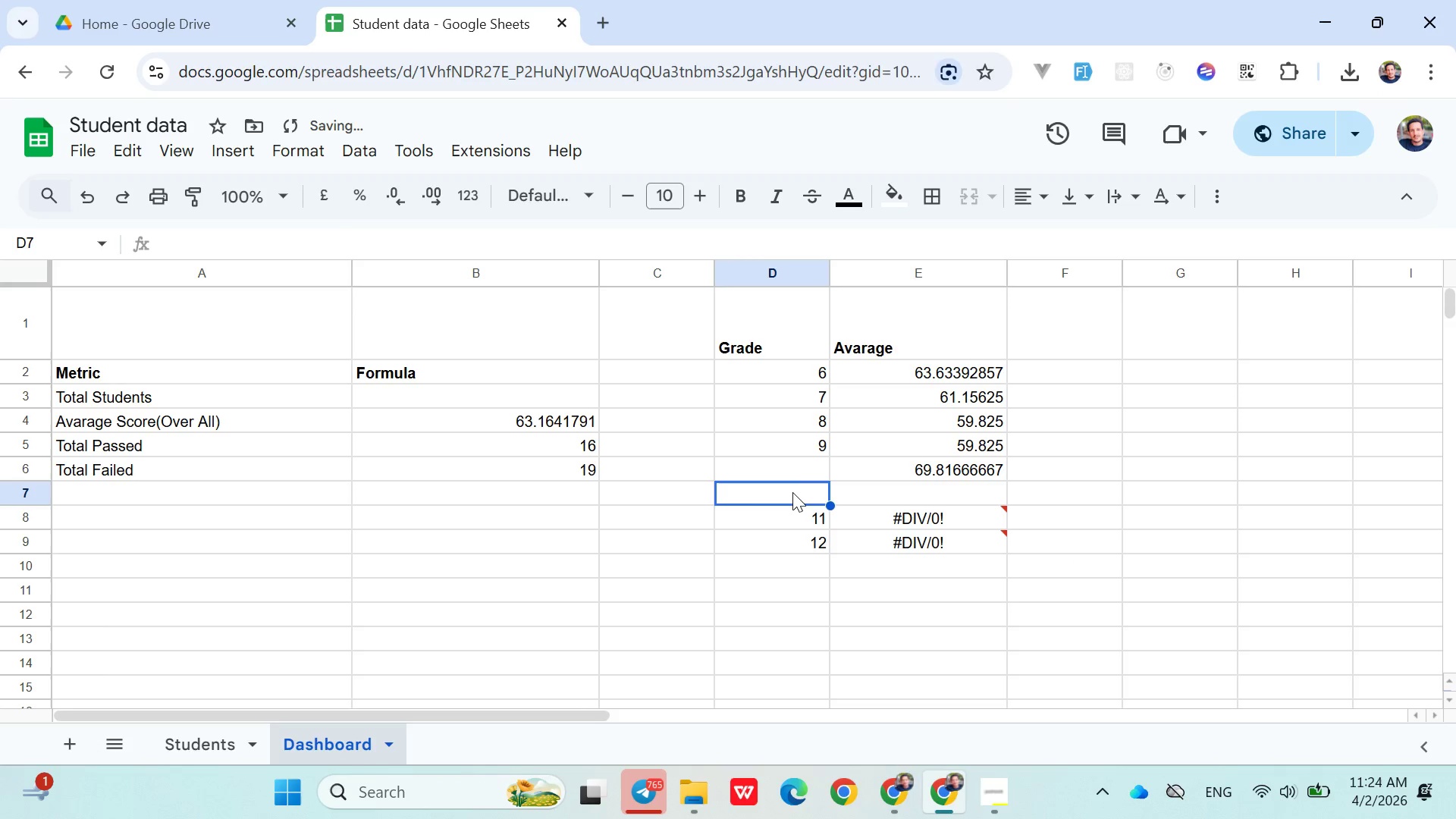 
key(Control+V)
 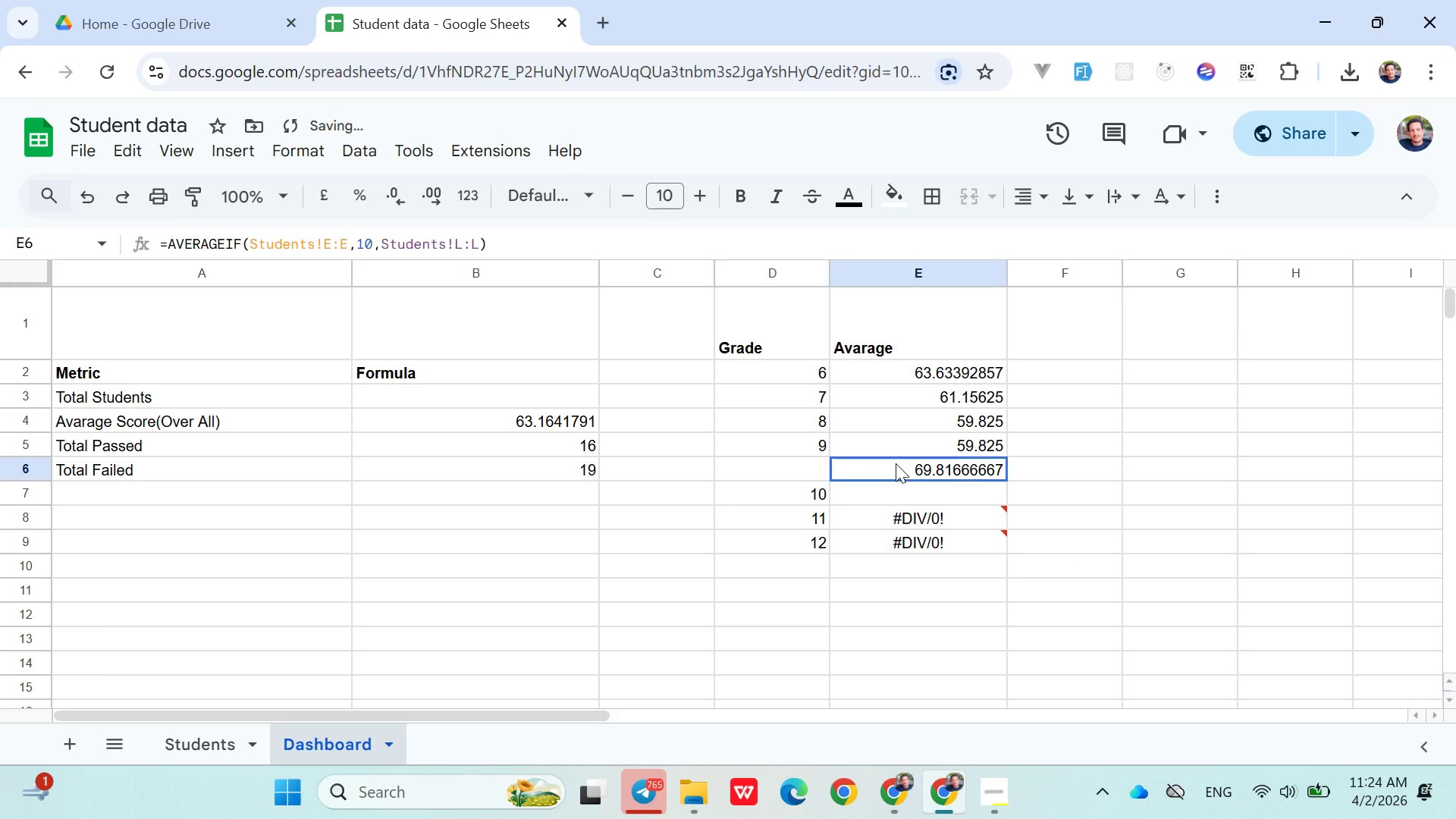 
double_click([896, 463])
 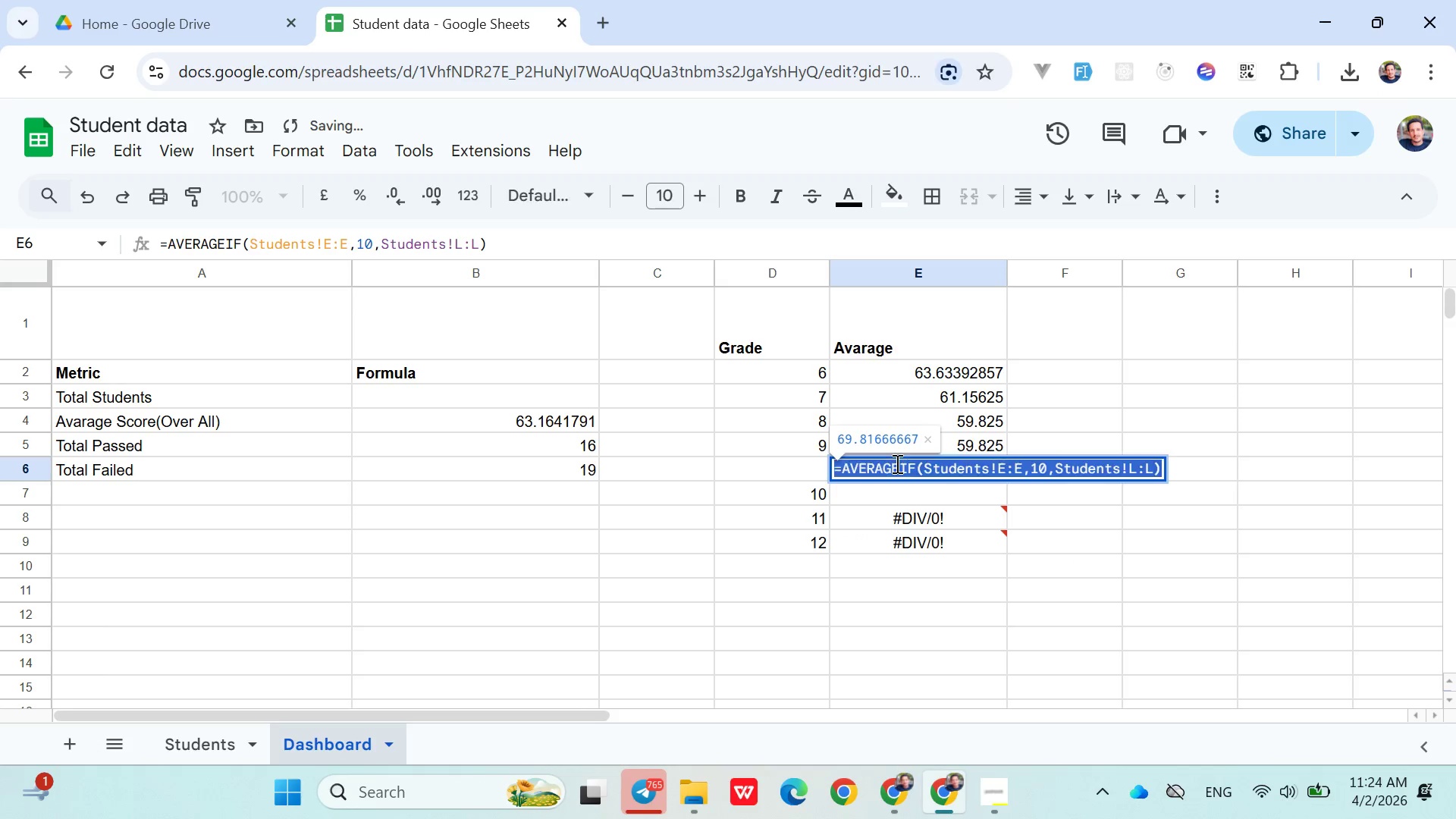 
triple_click([896, 463])
 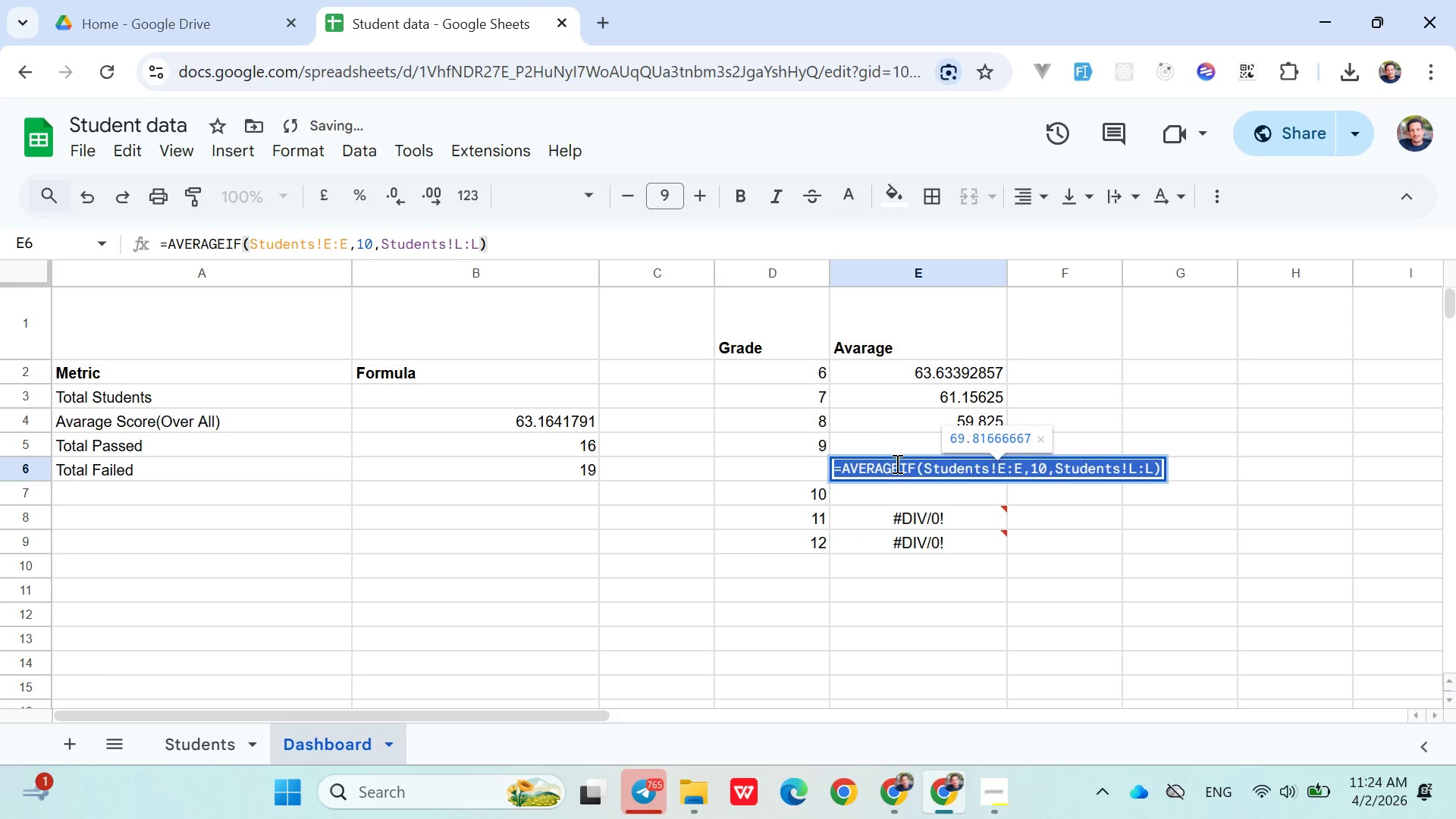 
key(Control+X)
 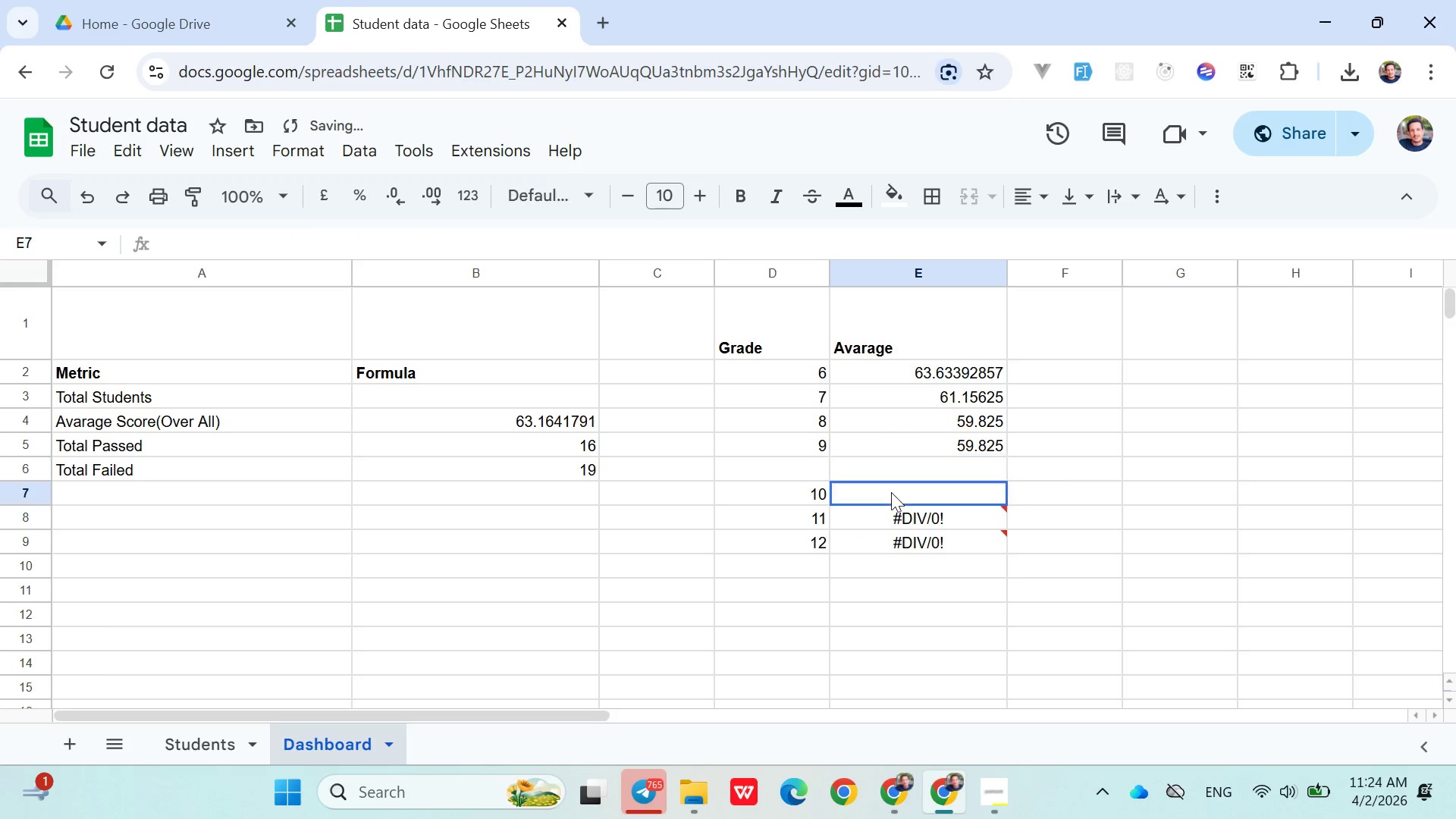 
double_click([891, 492])
 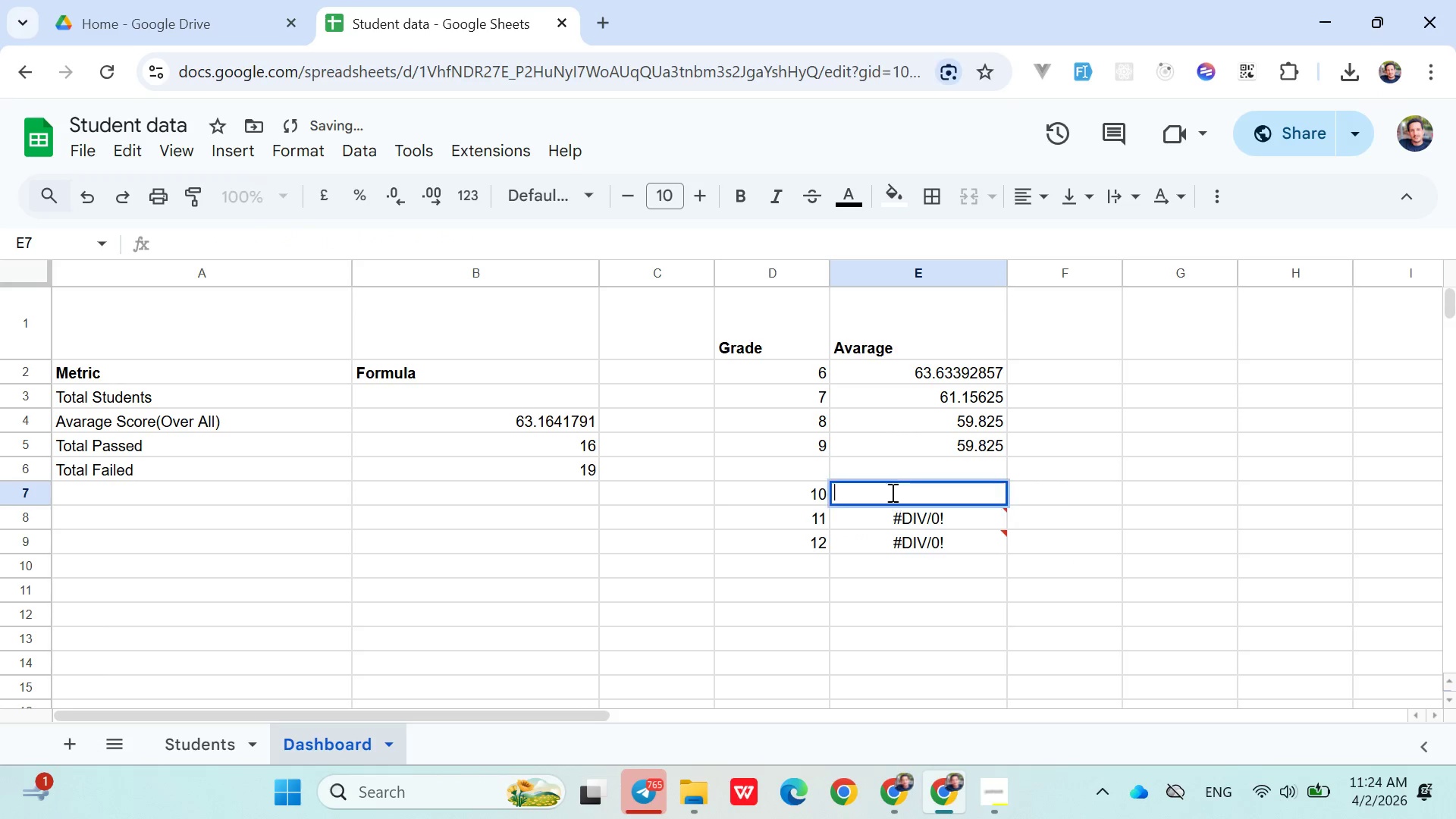 
key(Control+V)
 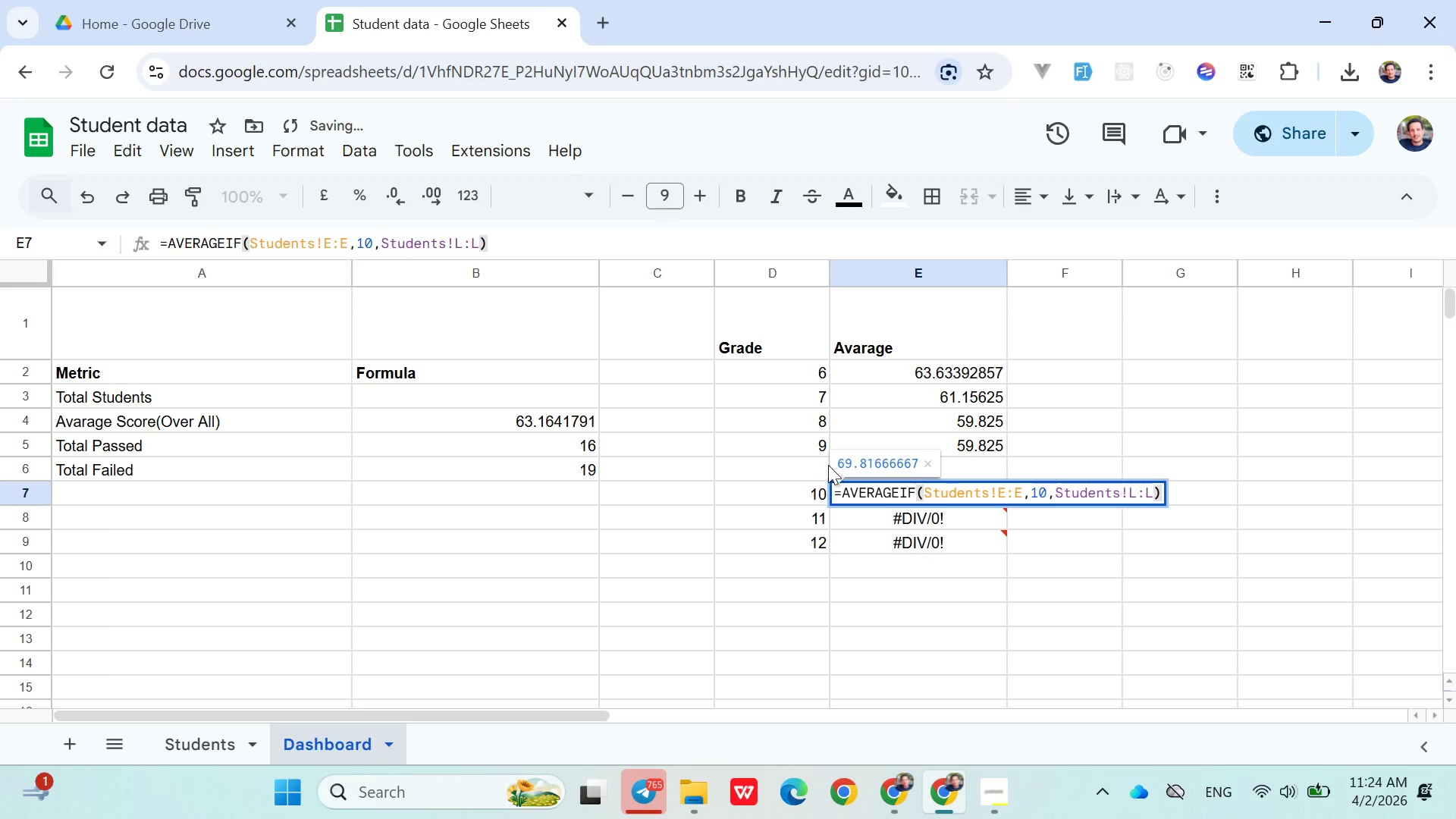 
left_click([821, 464])
 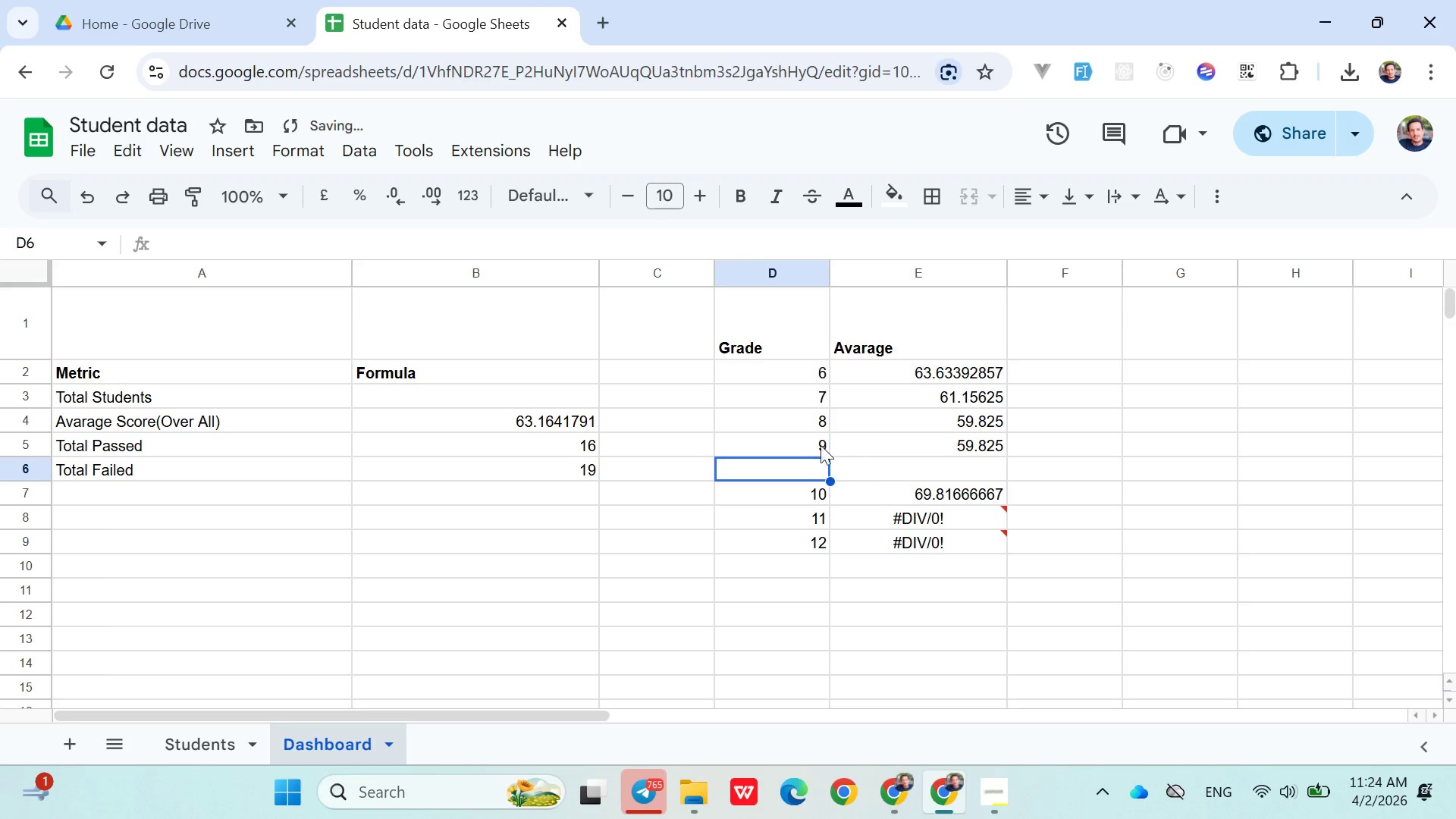 
double_click([813, 445])
 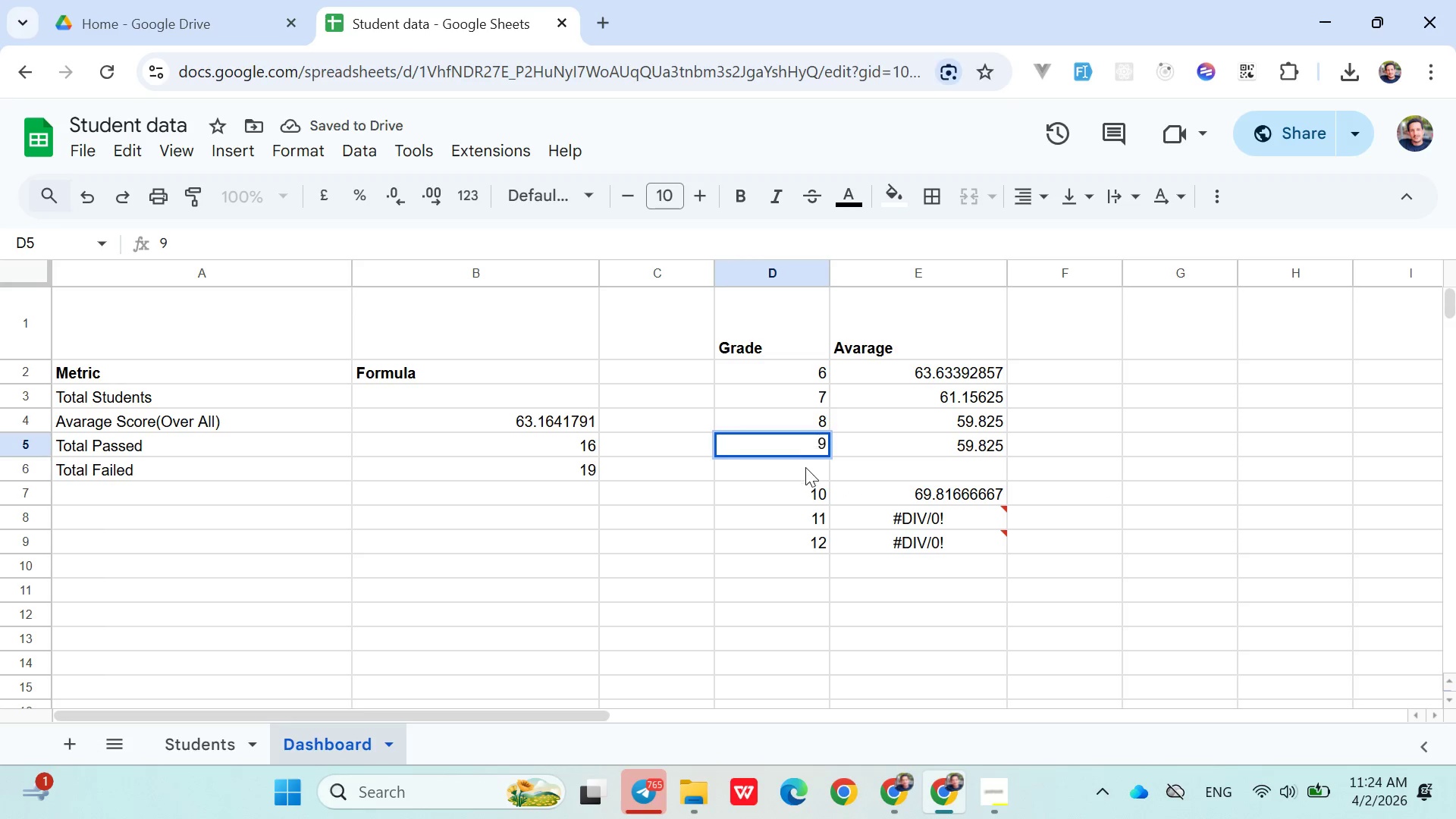 
left_click([805, 471])
 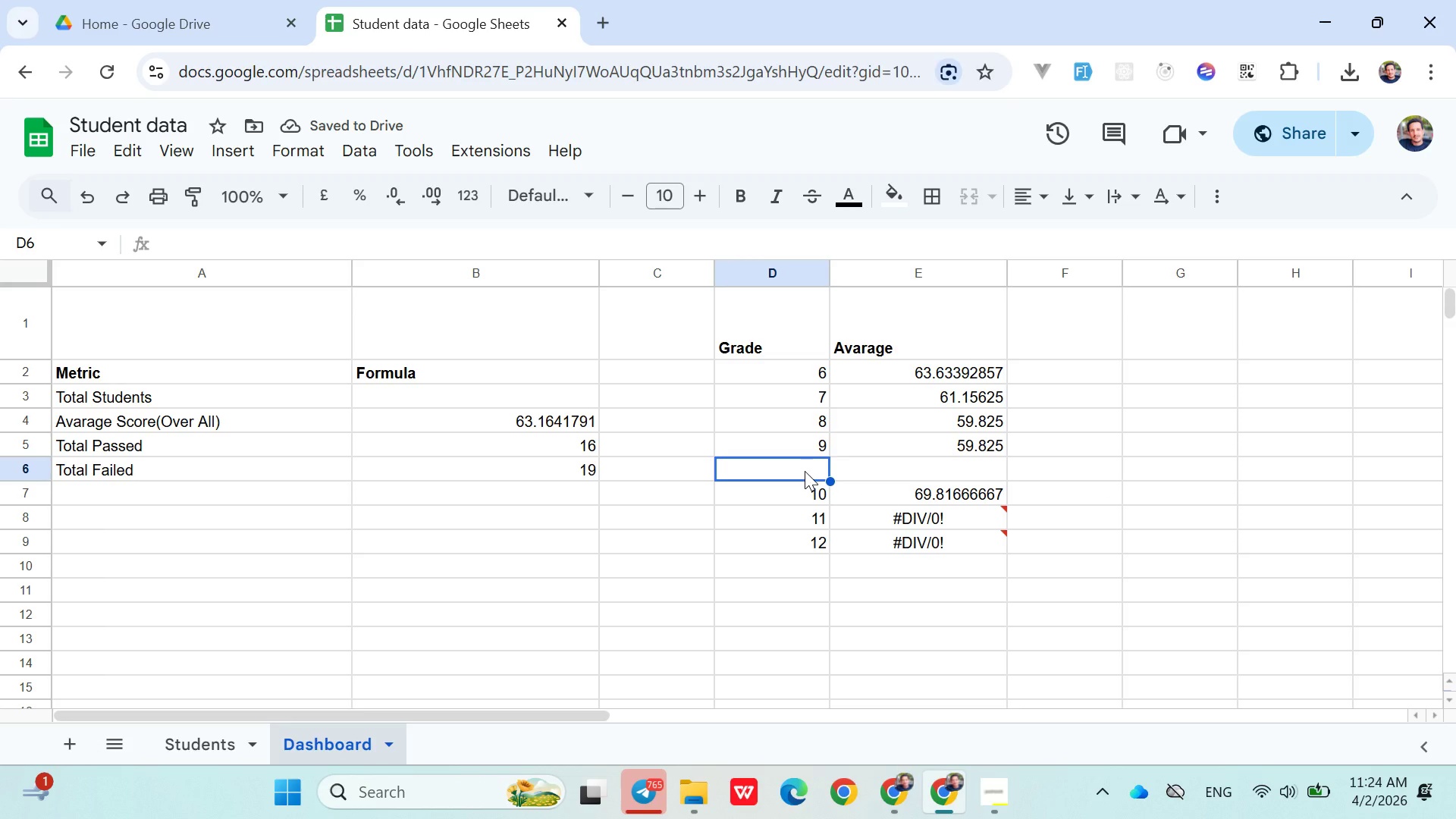 
key(9)
 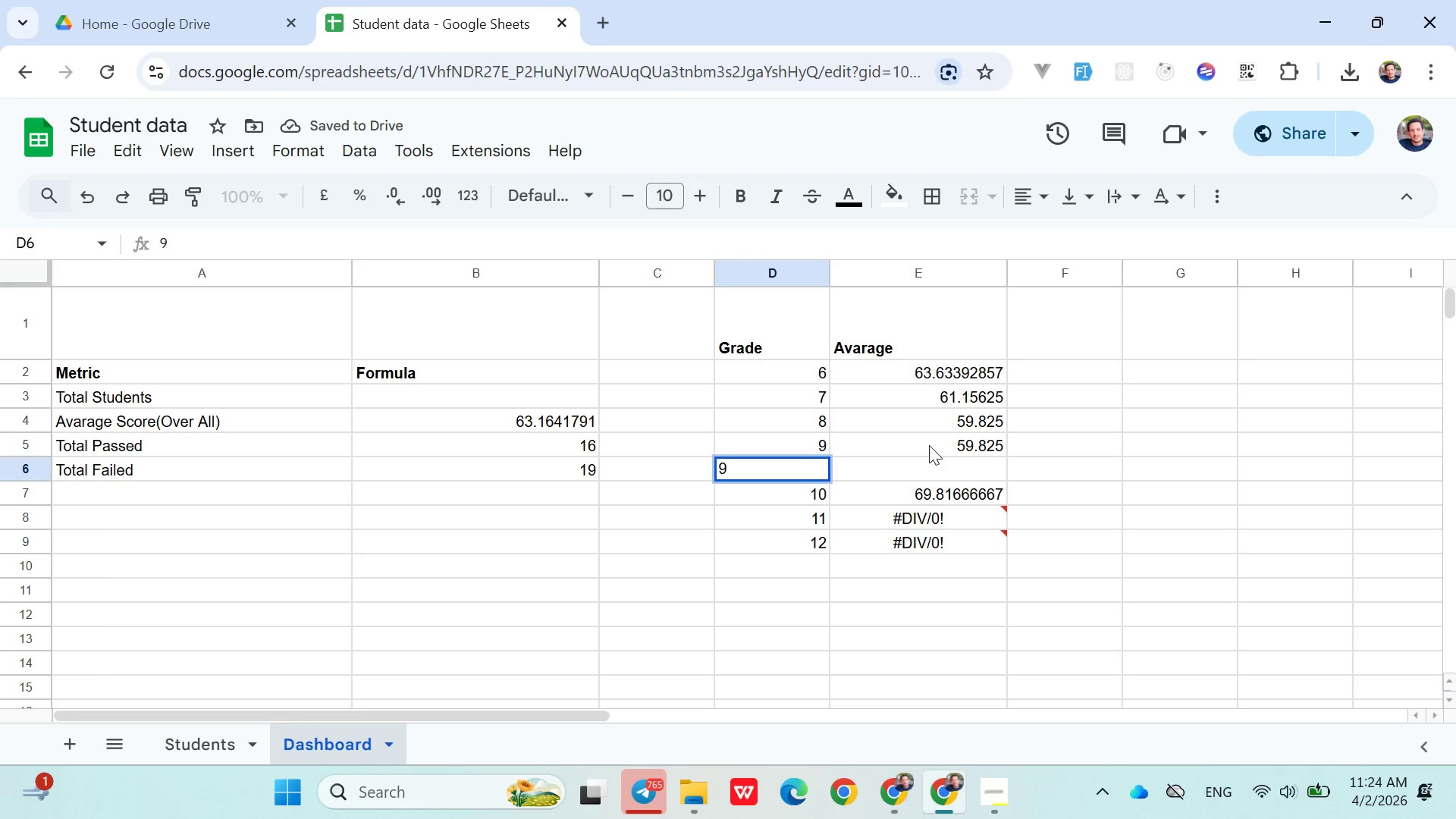 
double_click([931, 445])
 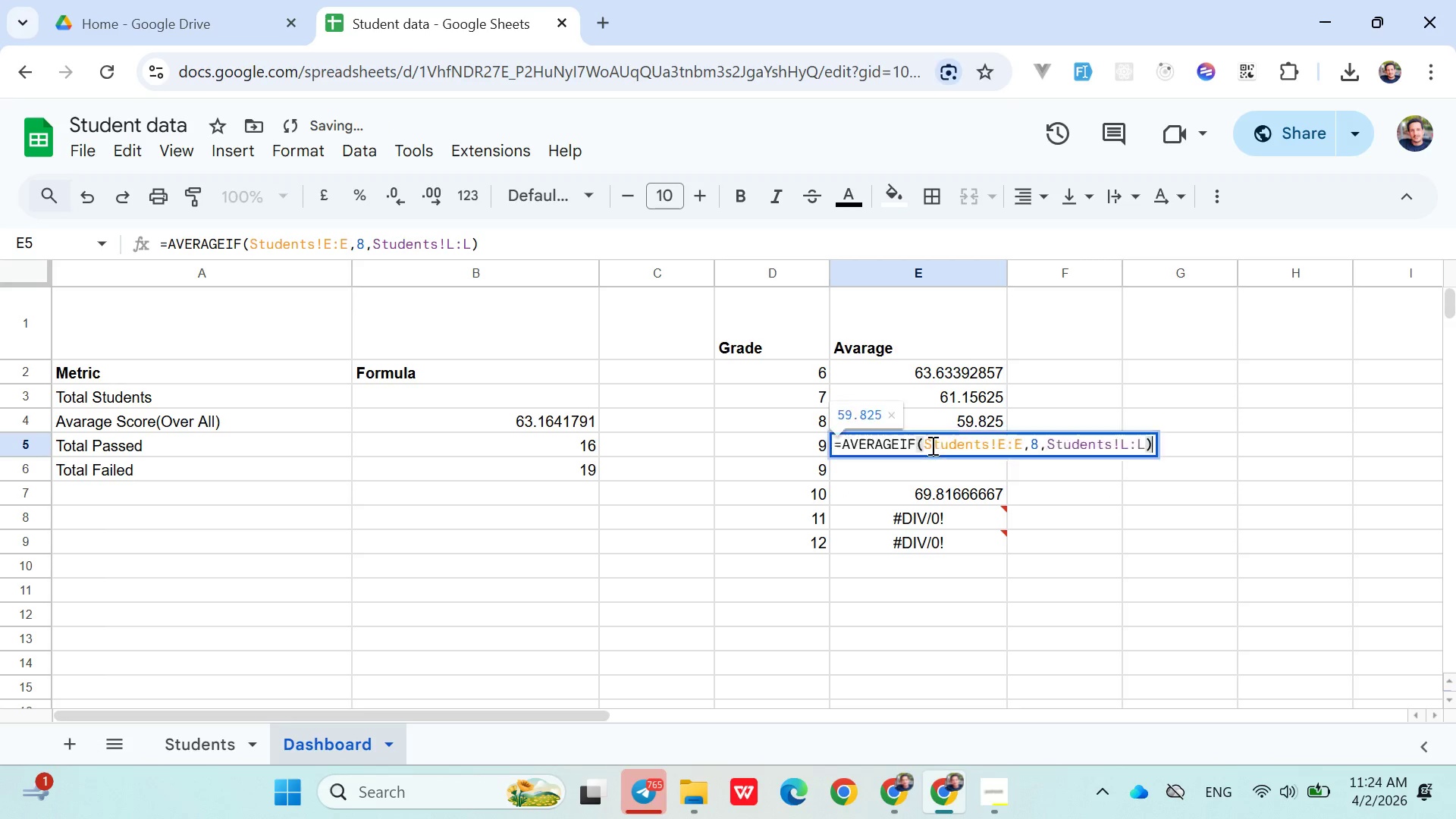 
triple_click([931, 445])
 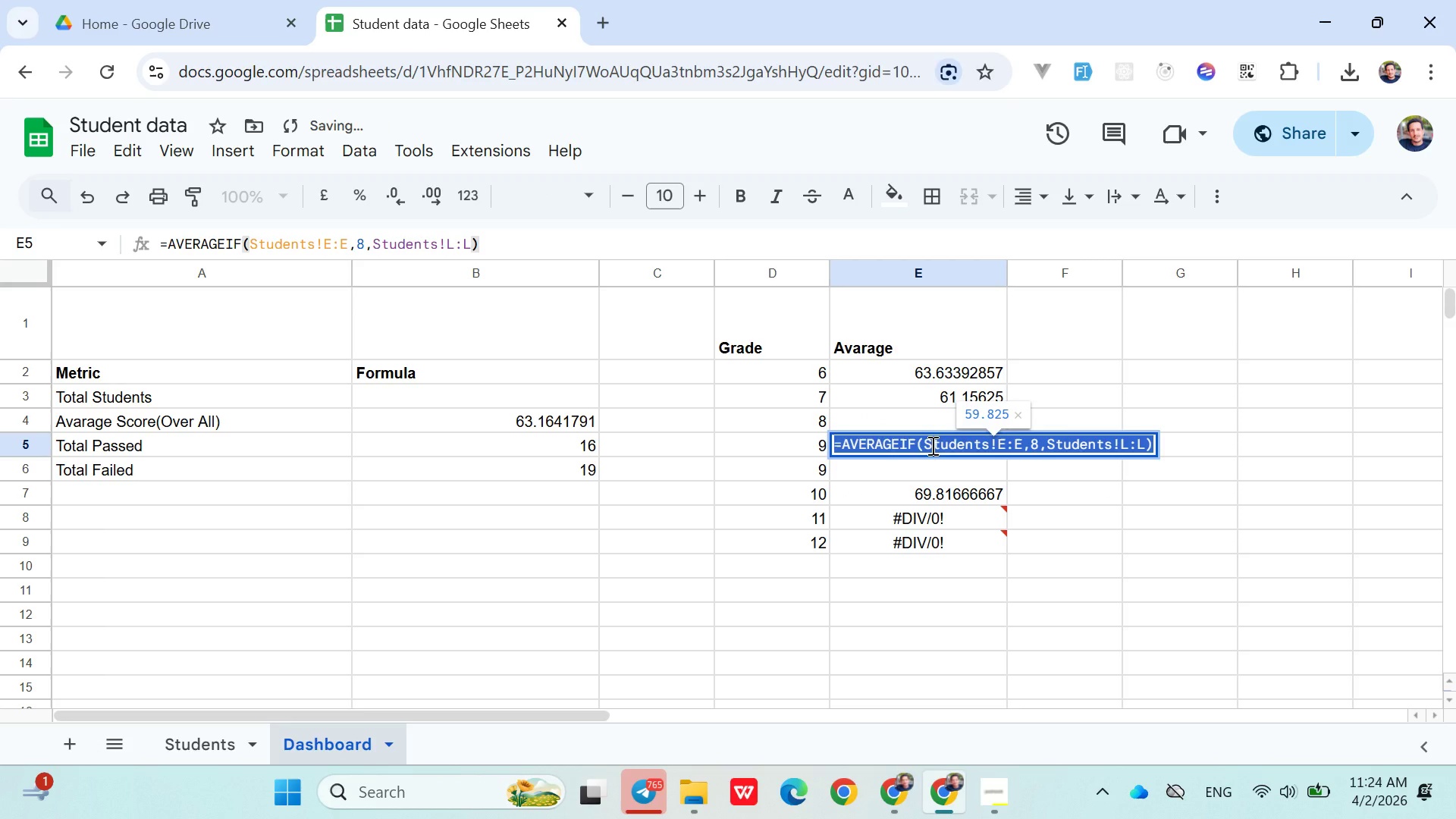 
key(Control+X)
 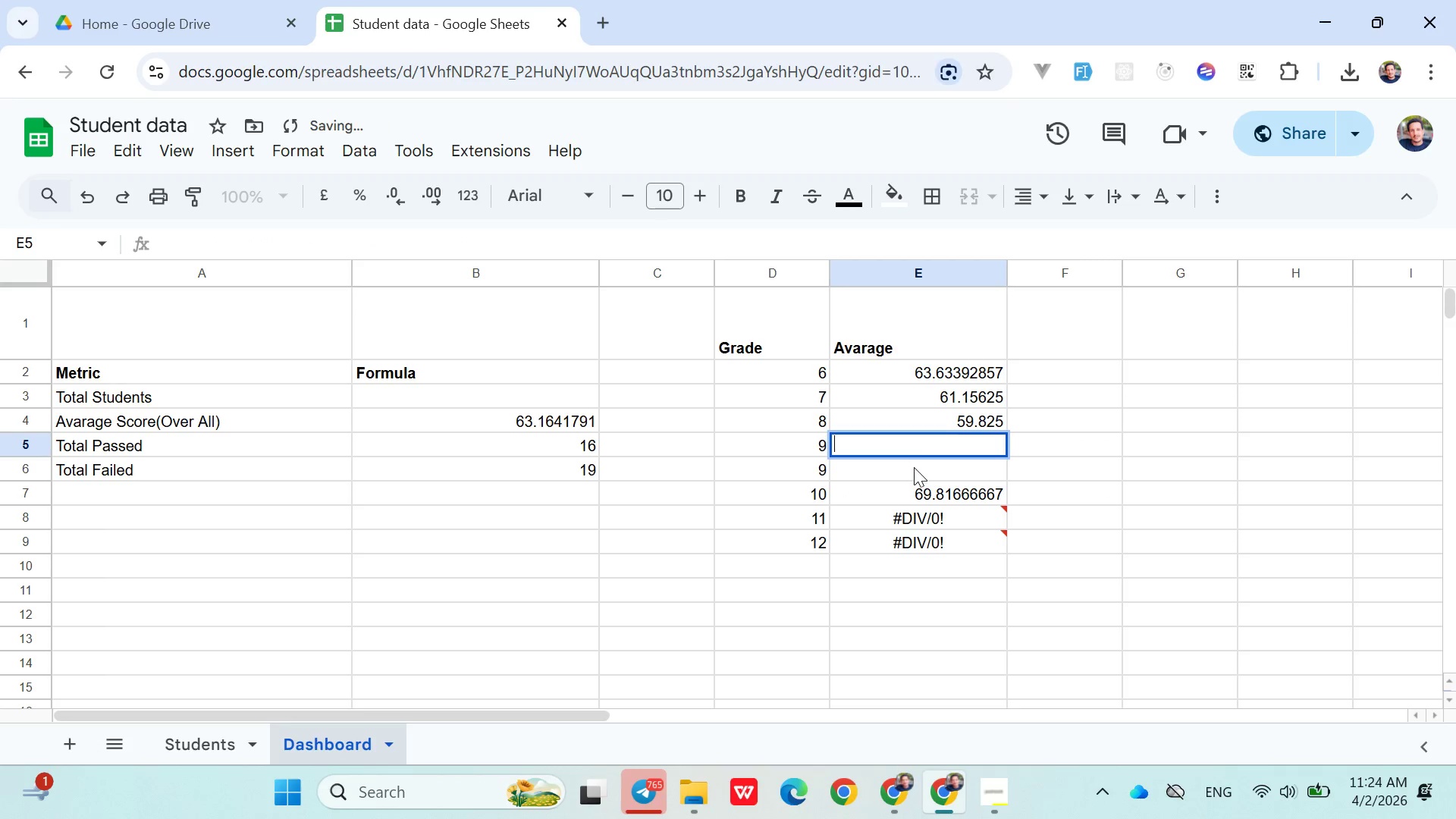 
left_click([912, 467])
 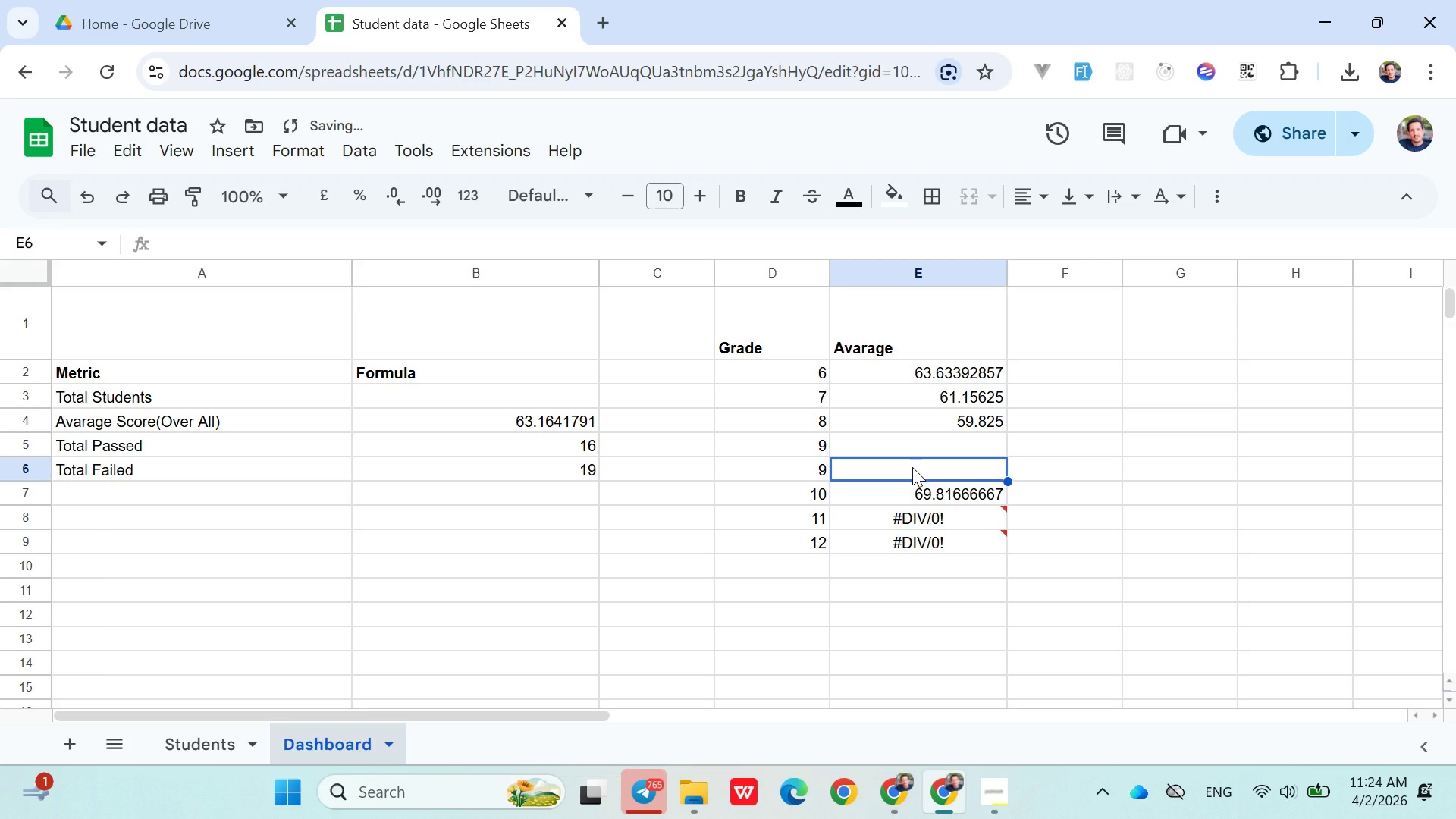 
key(Control+V)
 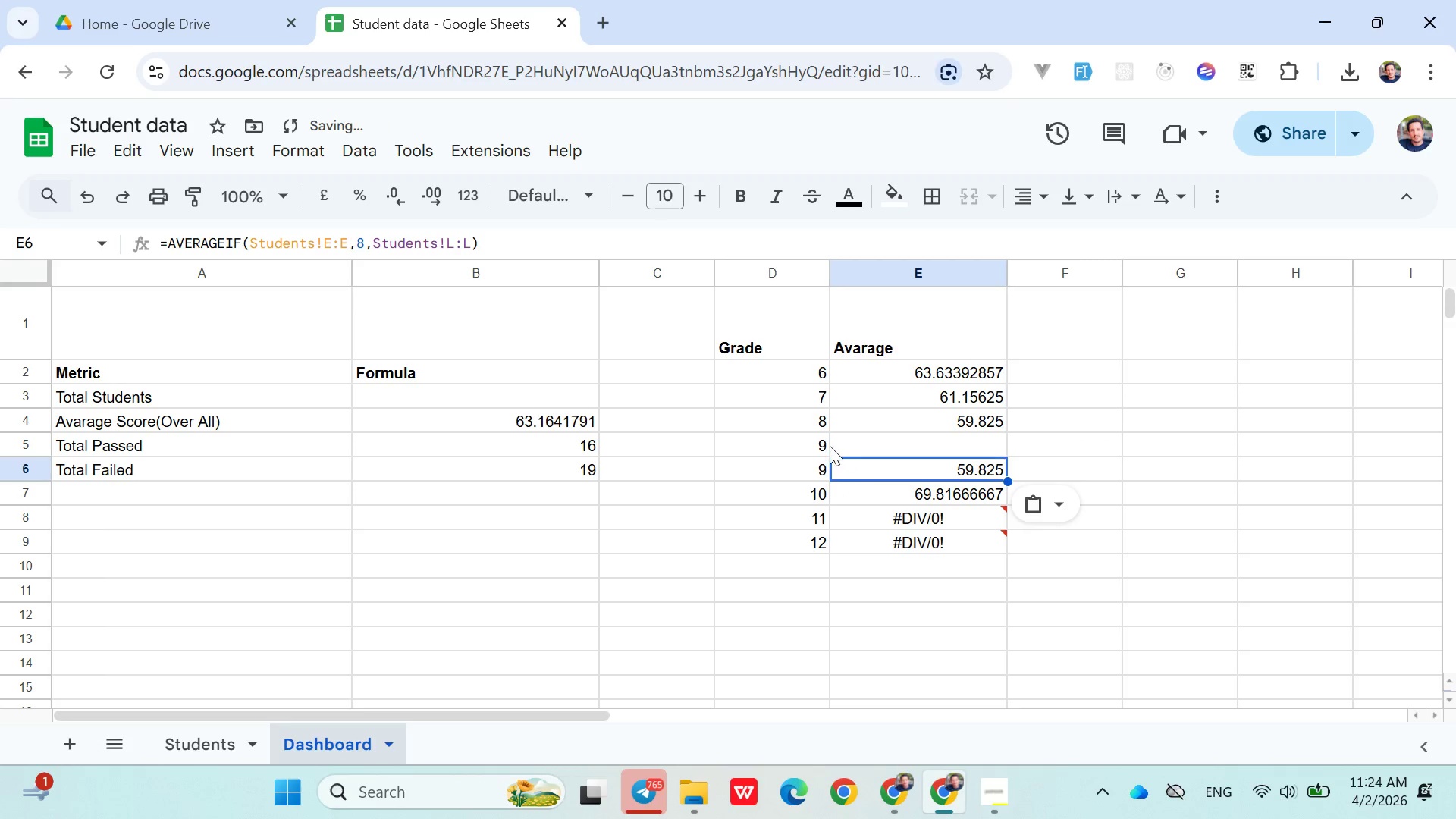 
left_click([828, 445])
 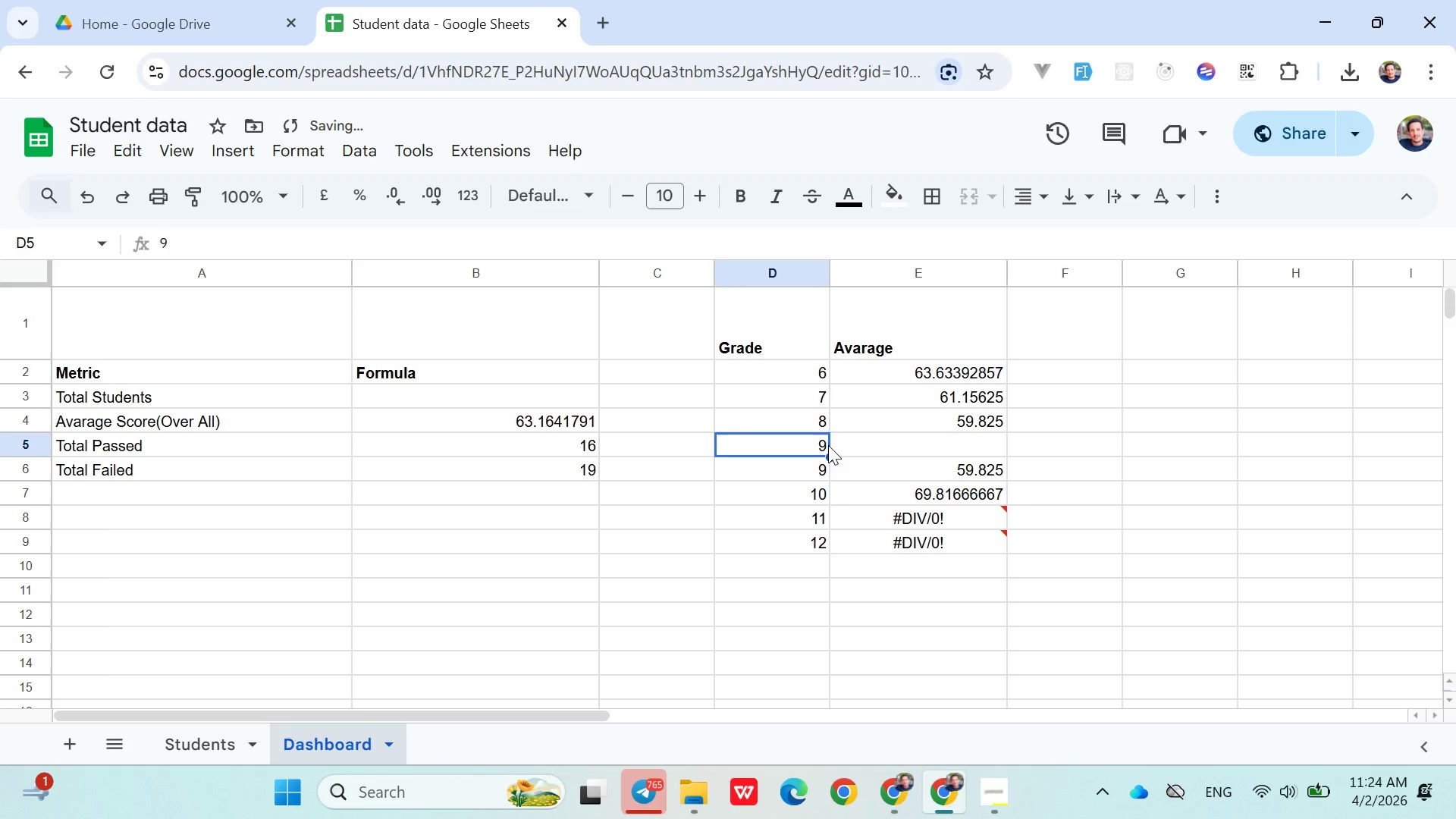 
key(8)
 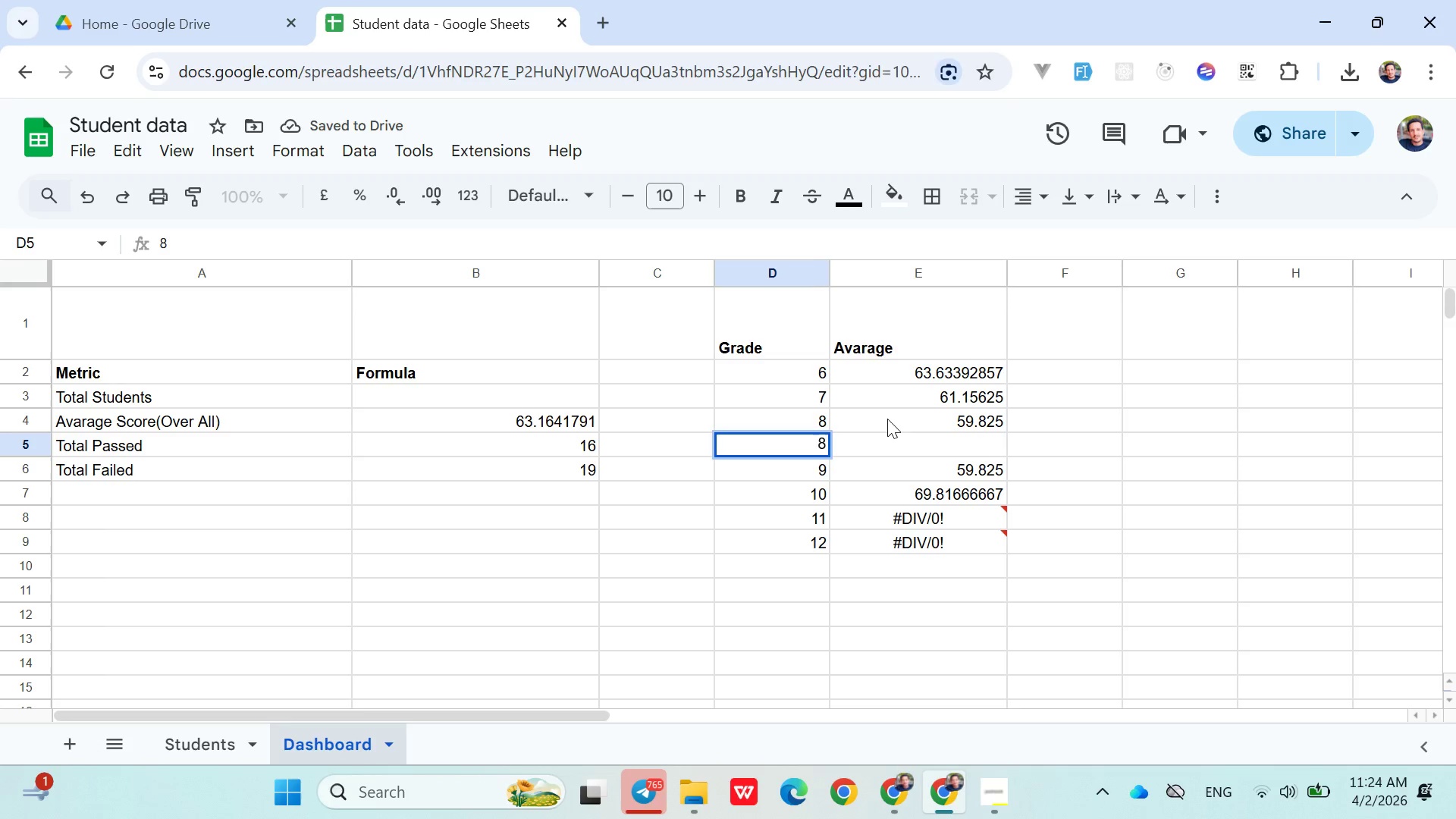 
double_click([887, 418])
 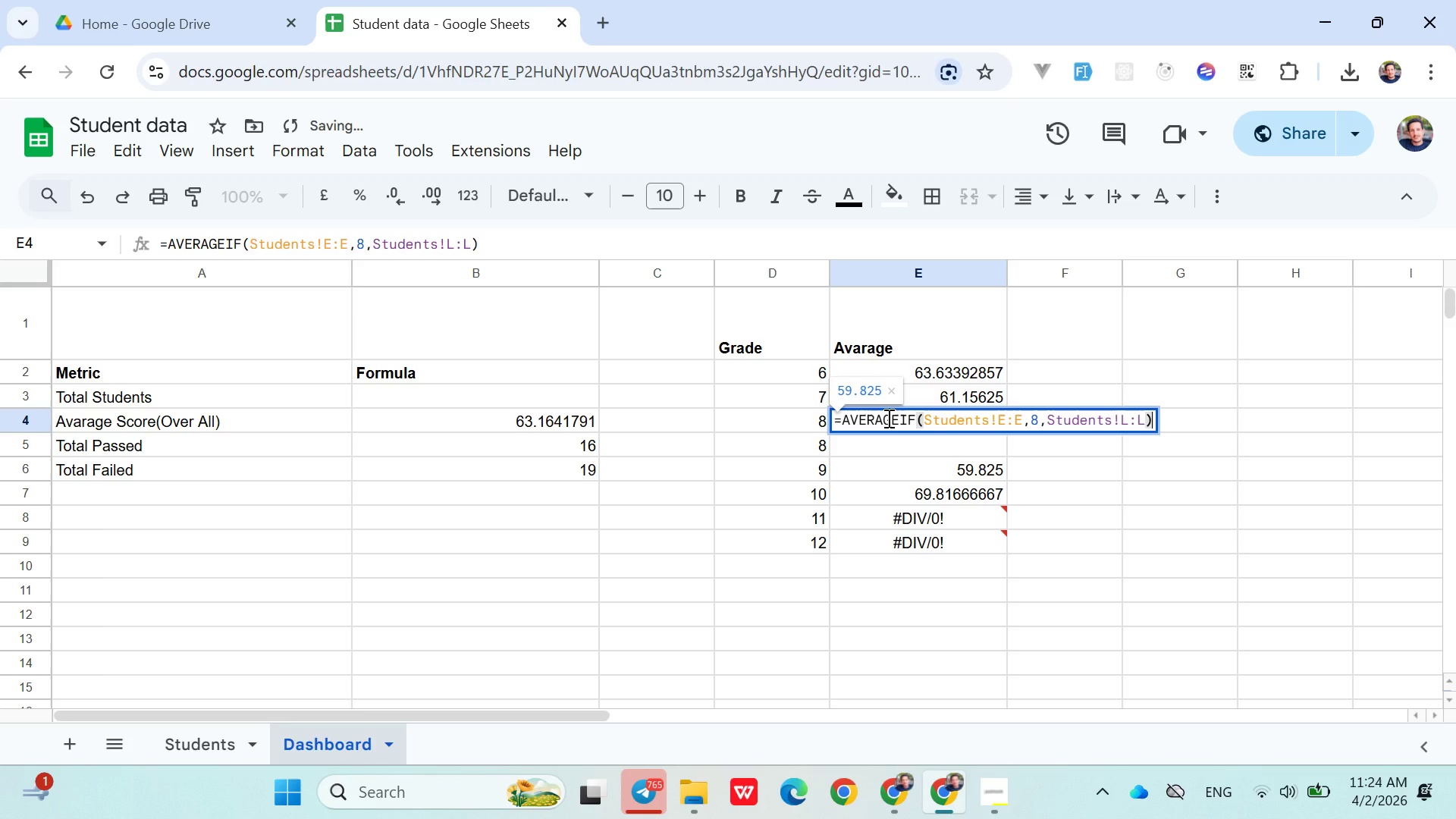 
hold_key(key=ControlLeft, duration=0.55)
 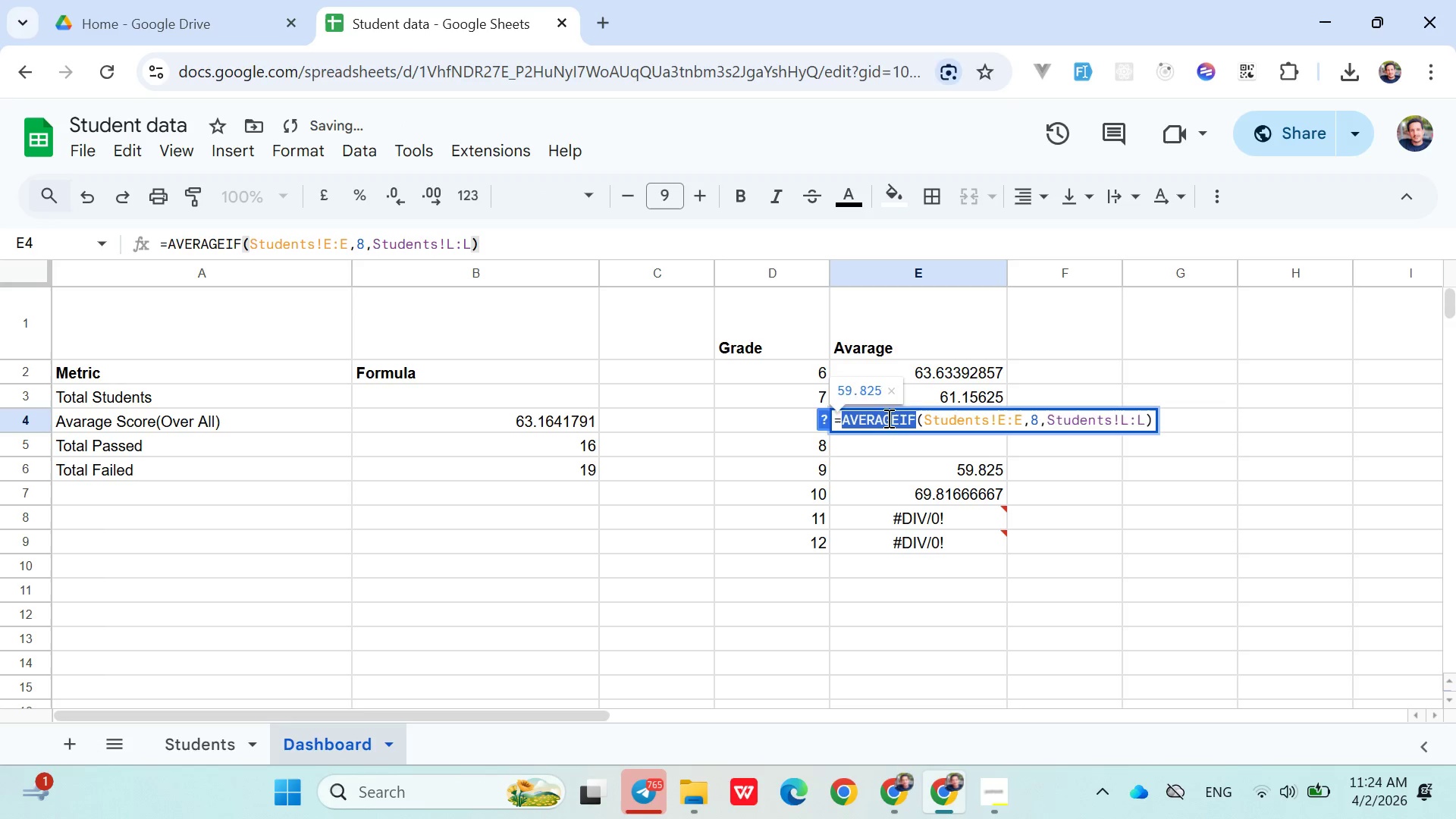 
double_click([887, 418])
 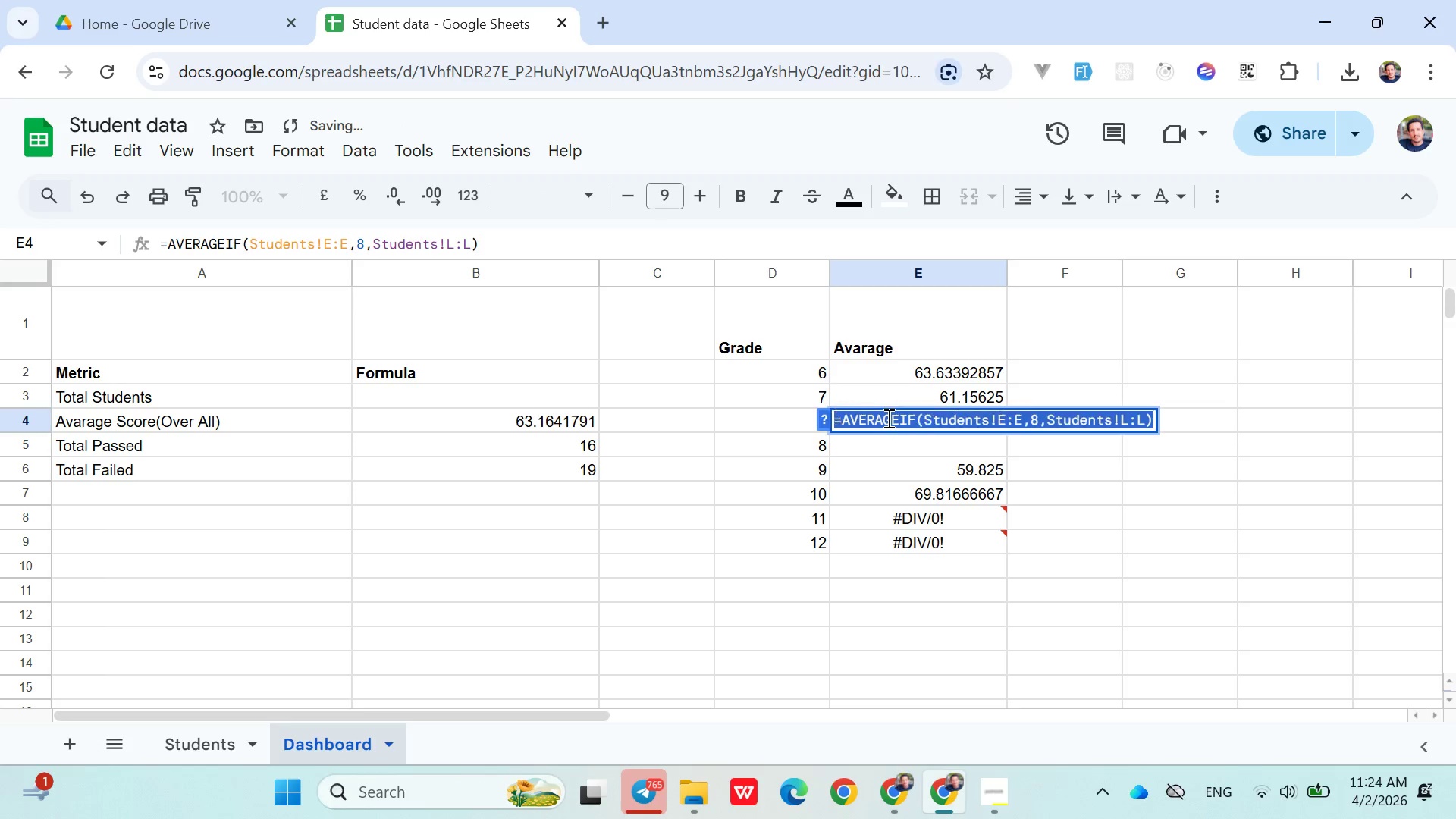 
triple_click([887, 418])
 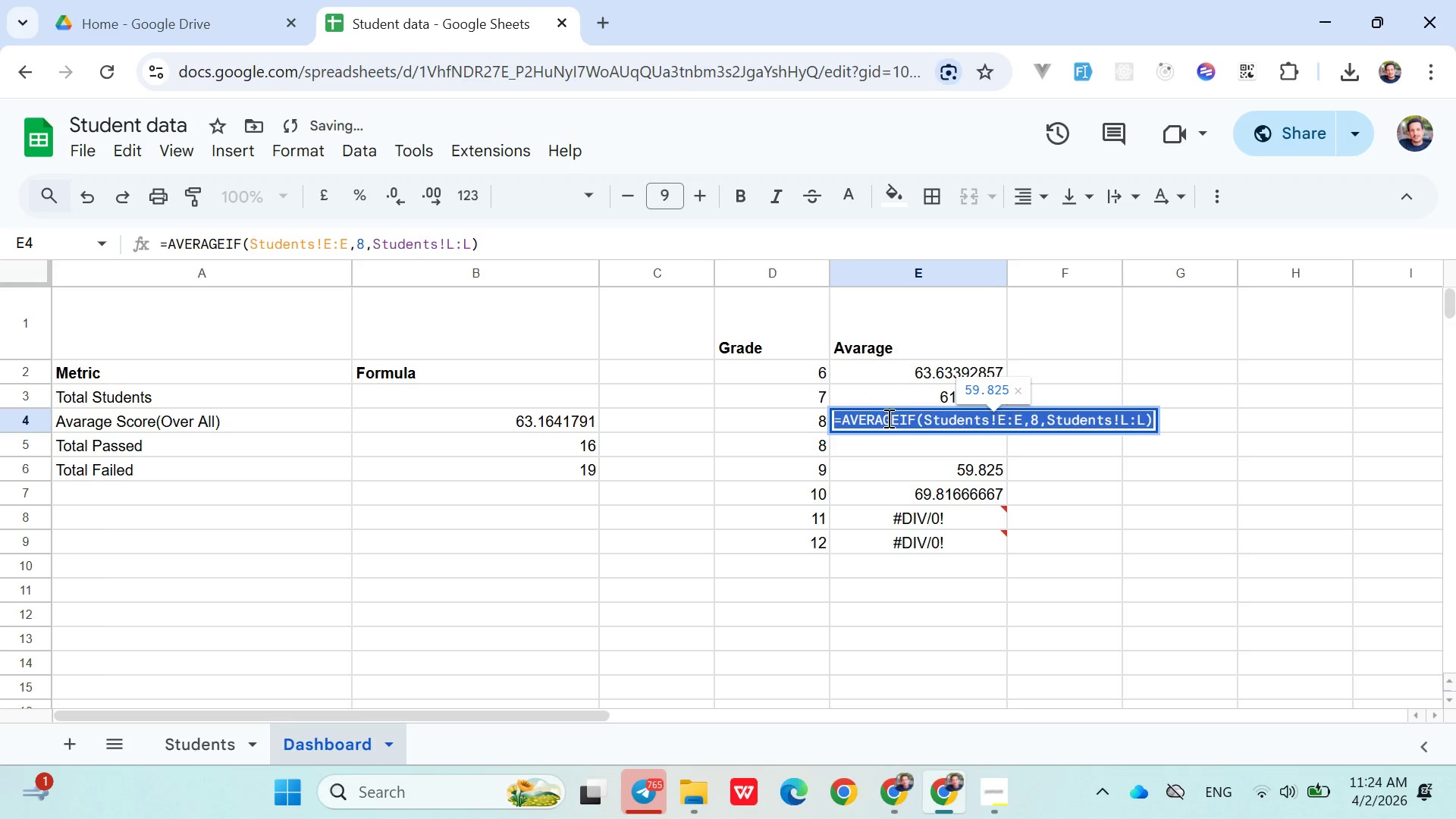 
key(Control+X)
 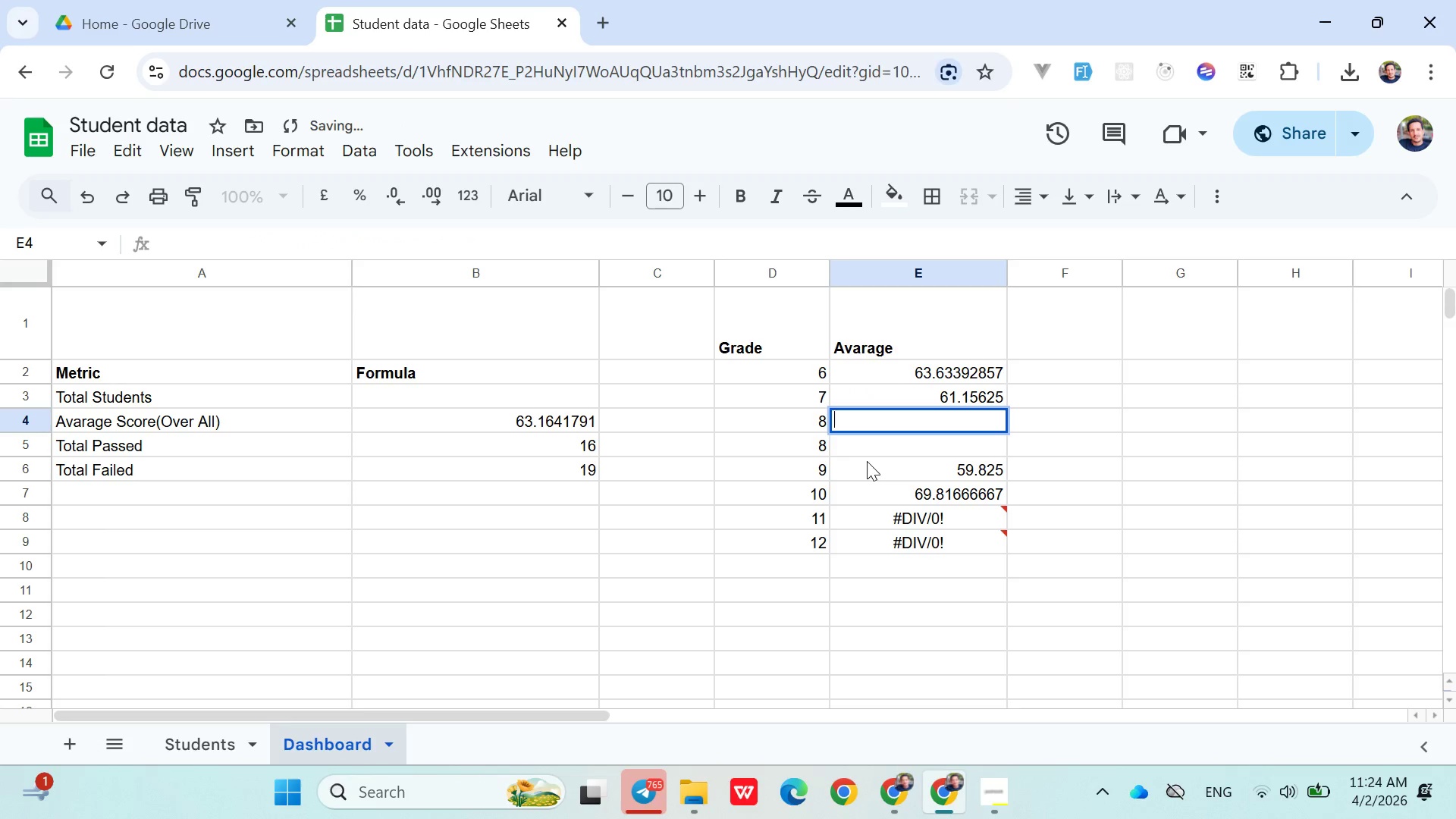 
left_click([874, 444])
 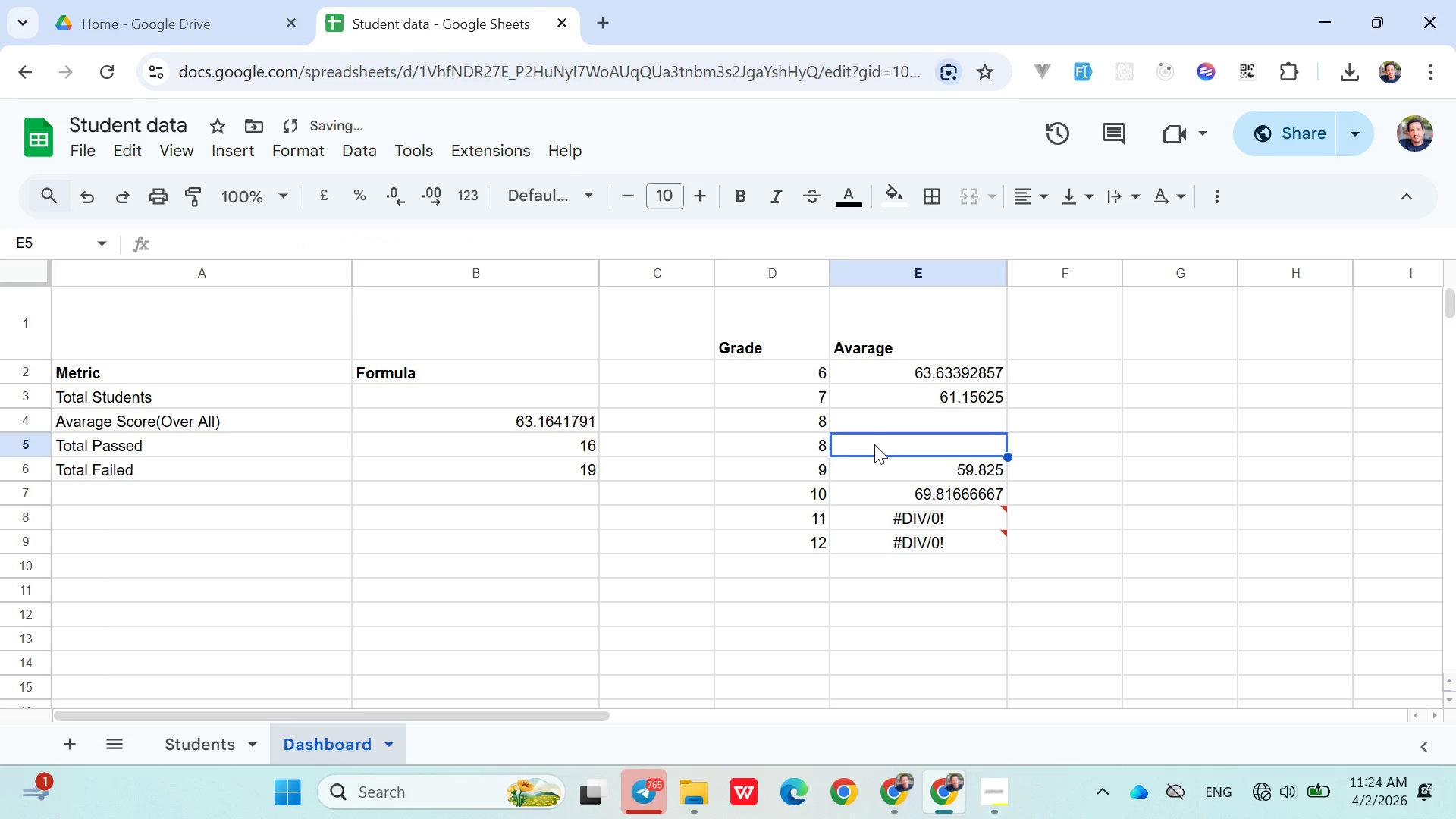 
key(Control+V)
 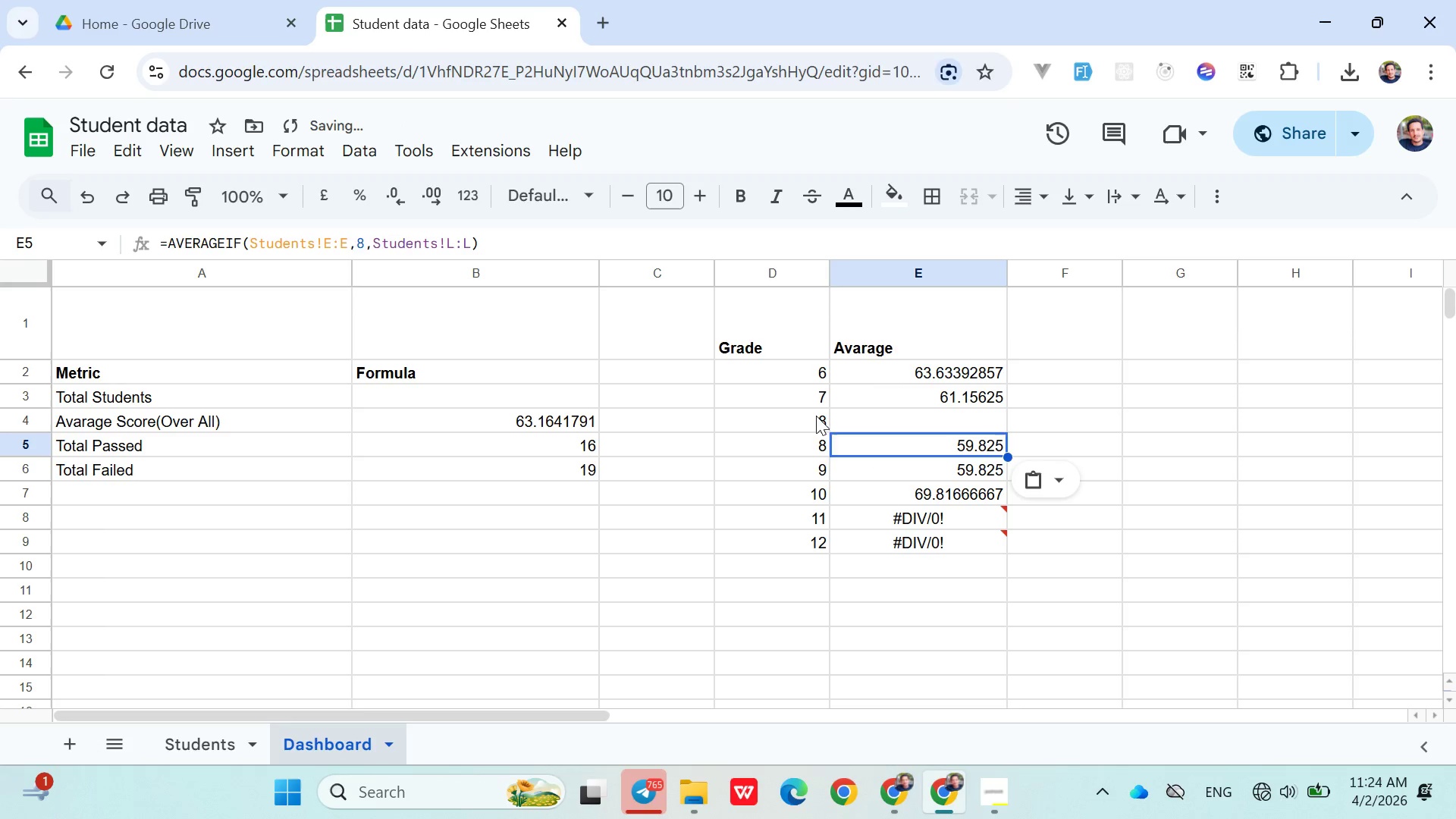 
left_click([808, 416])
 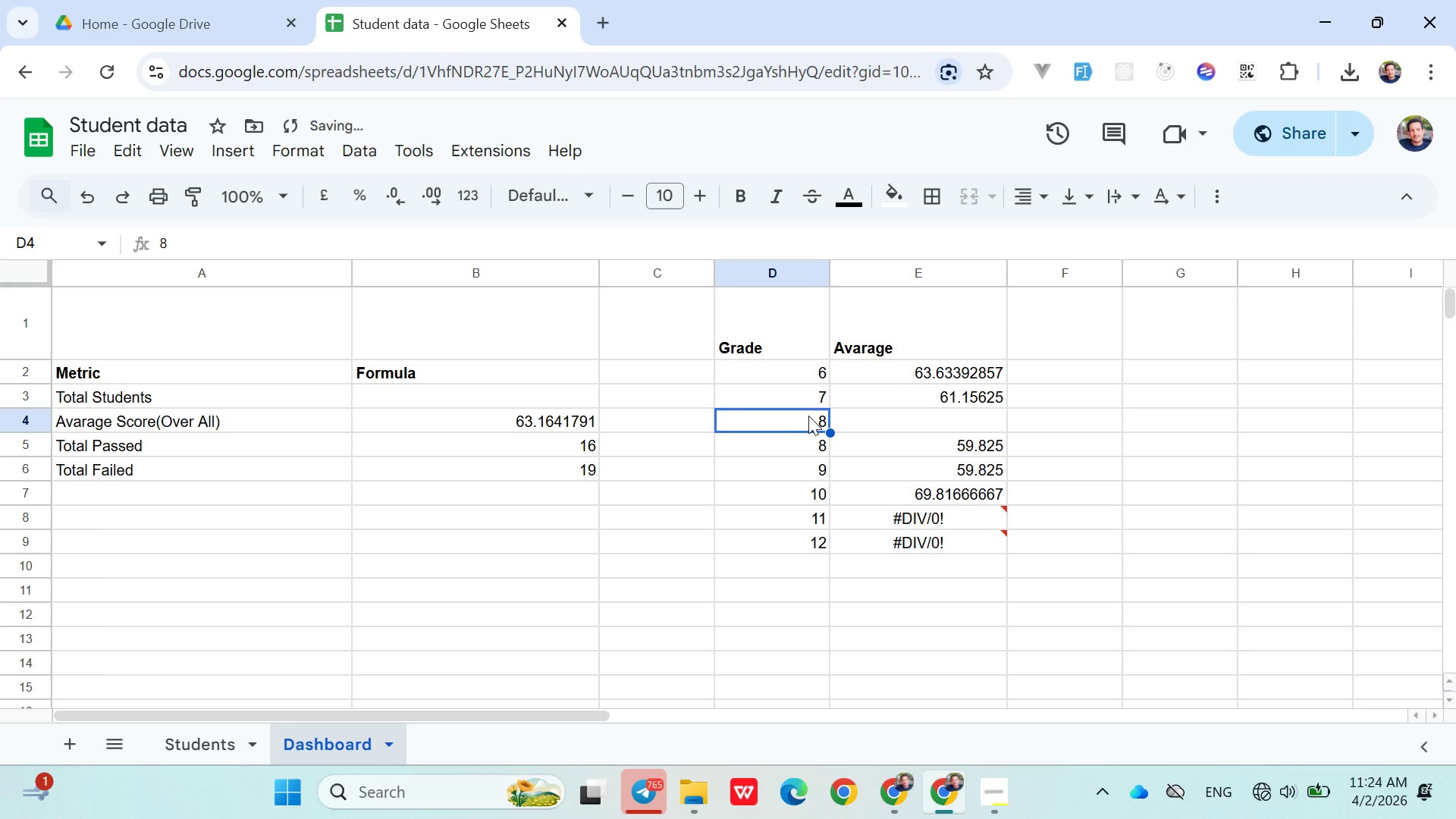 
key(7)
 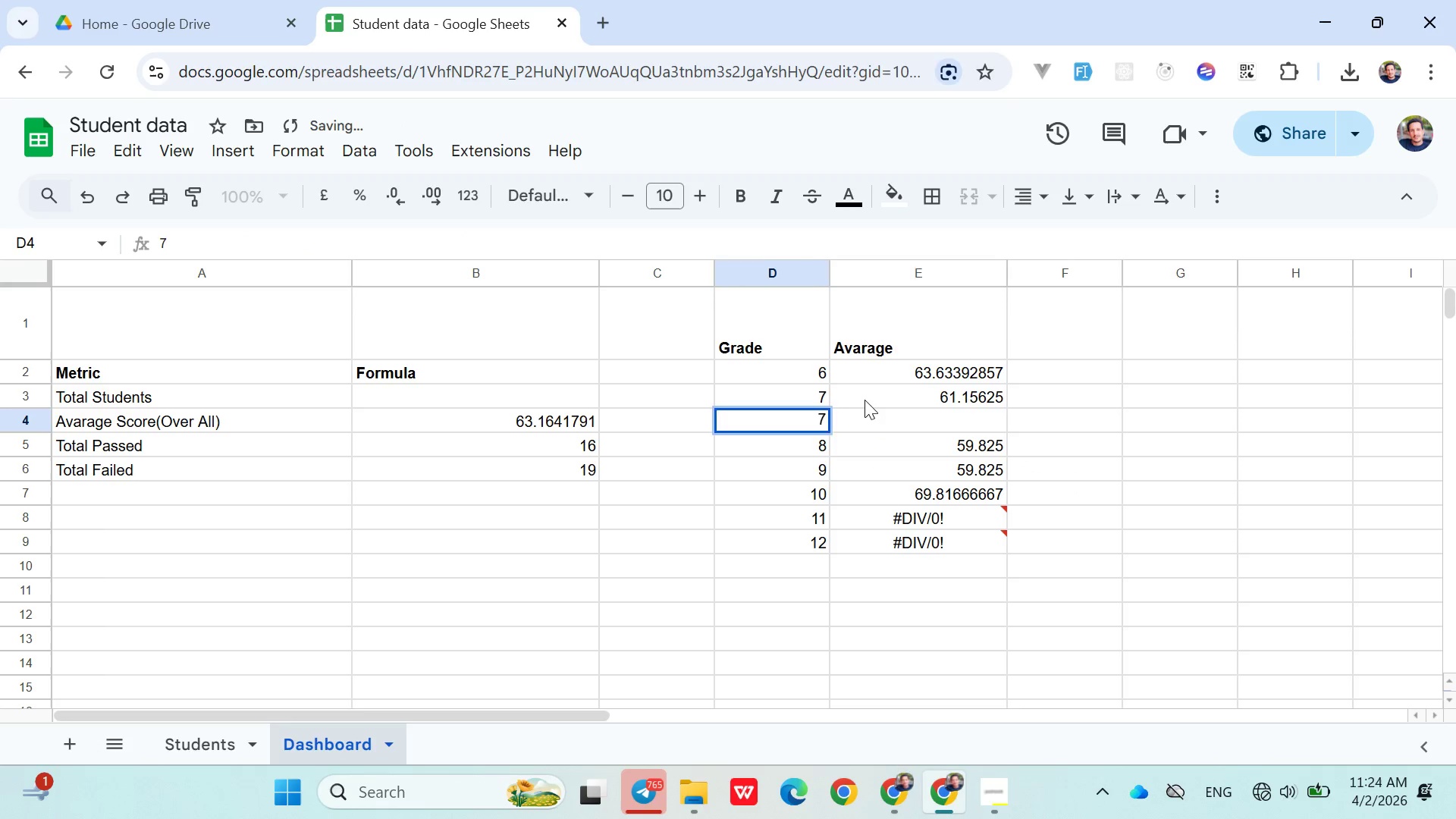 
double_click([865, 400])
 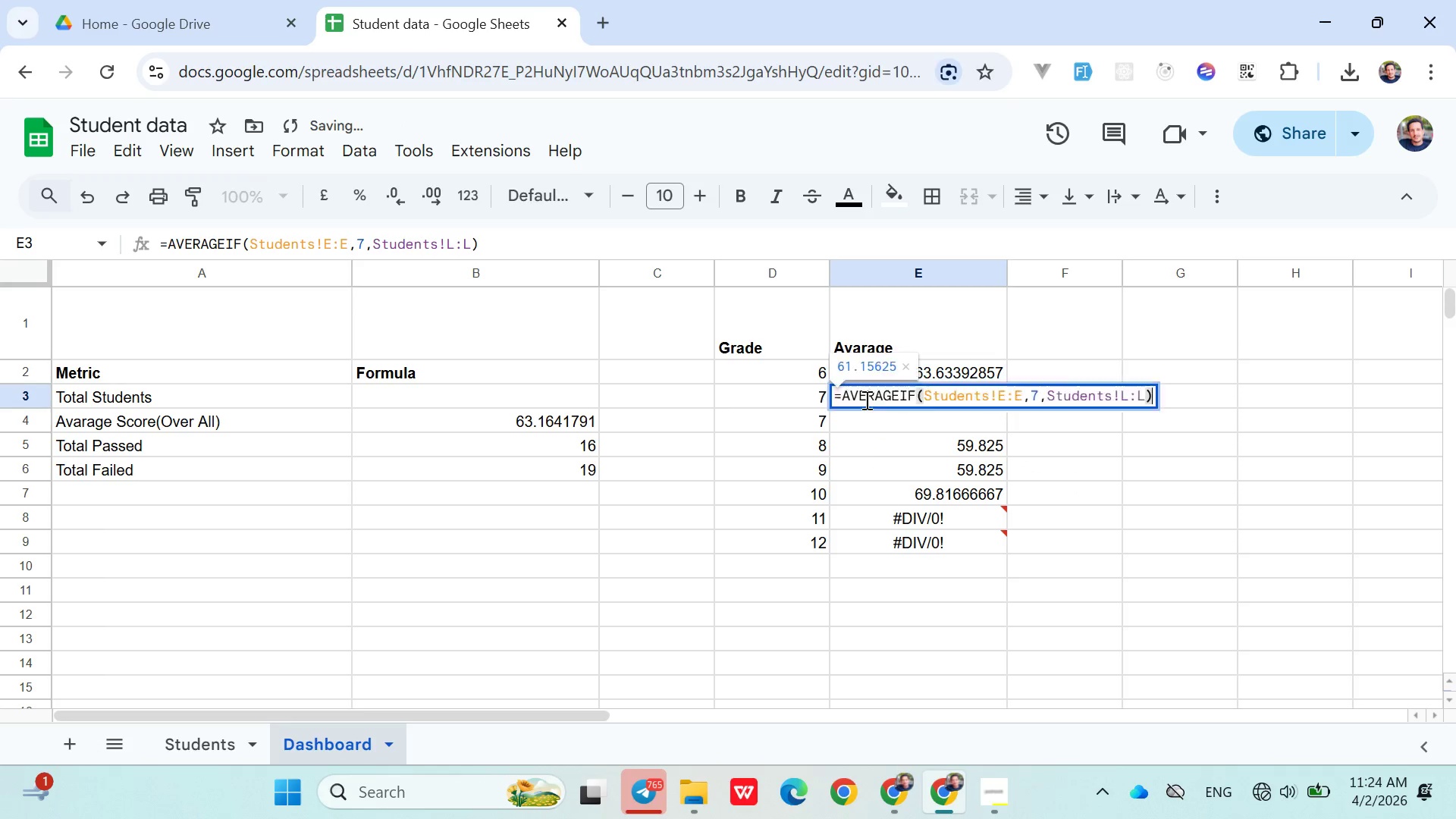 
triple_click([865, 400])
 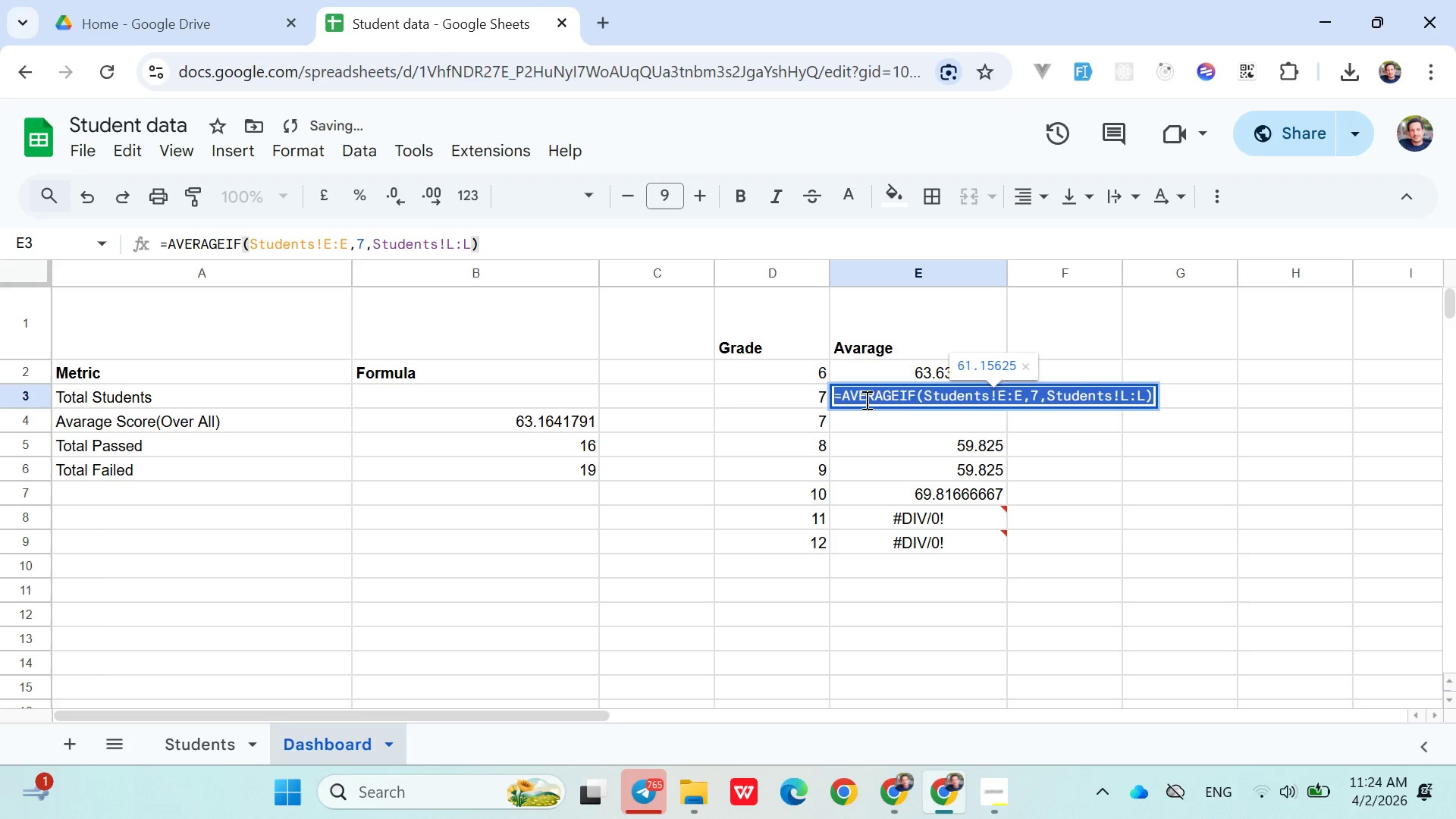 
key(Control+X)
 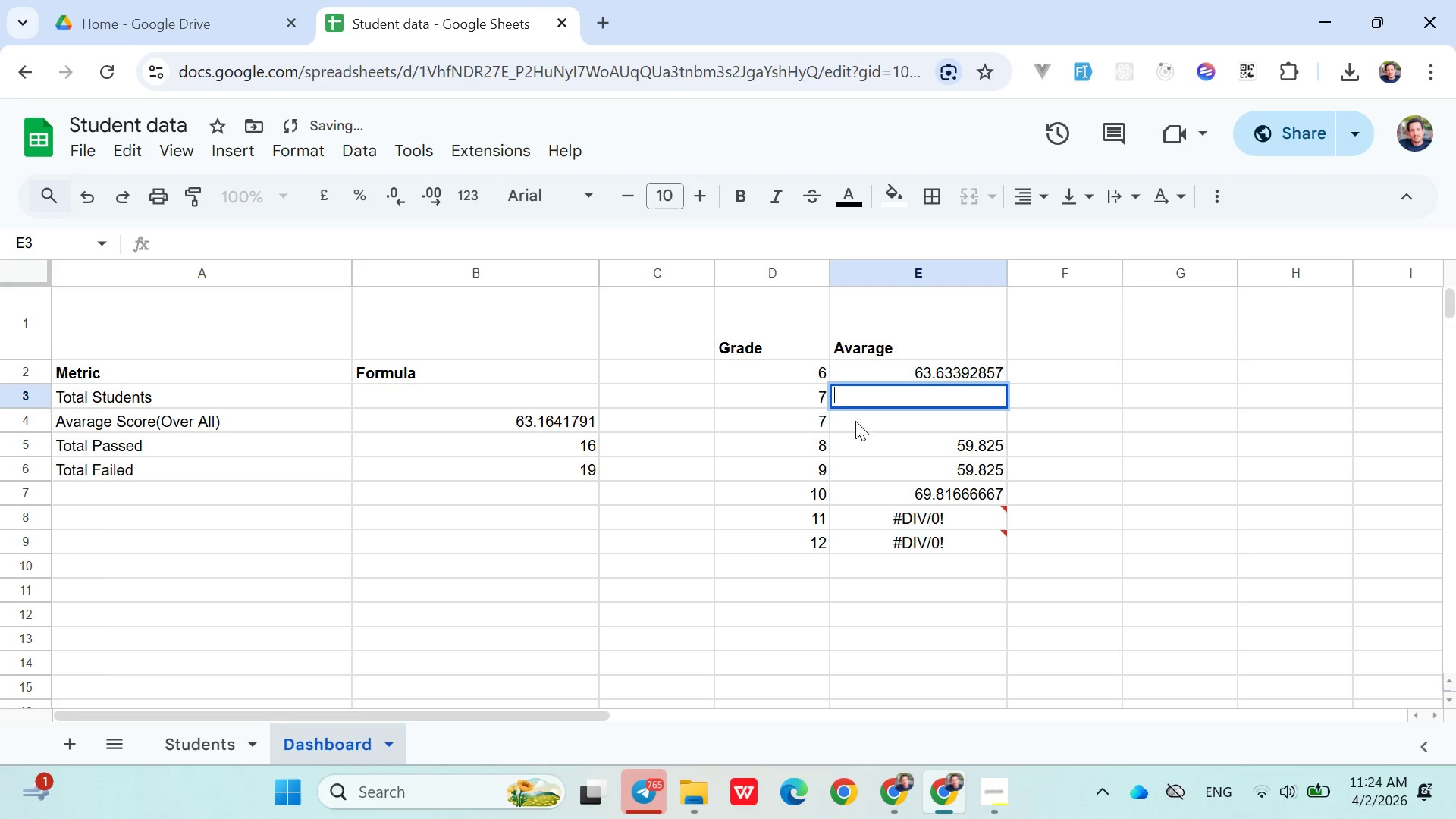 
left_click([855, 422])
 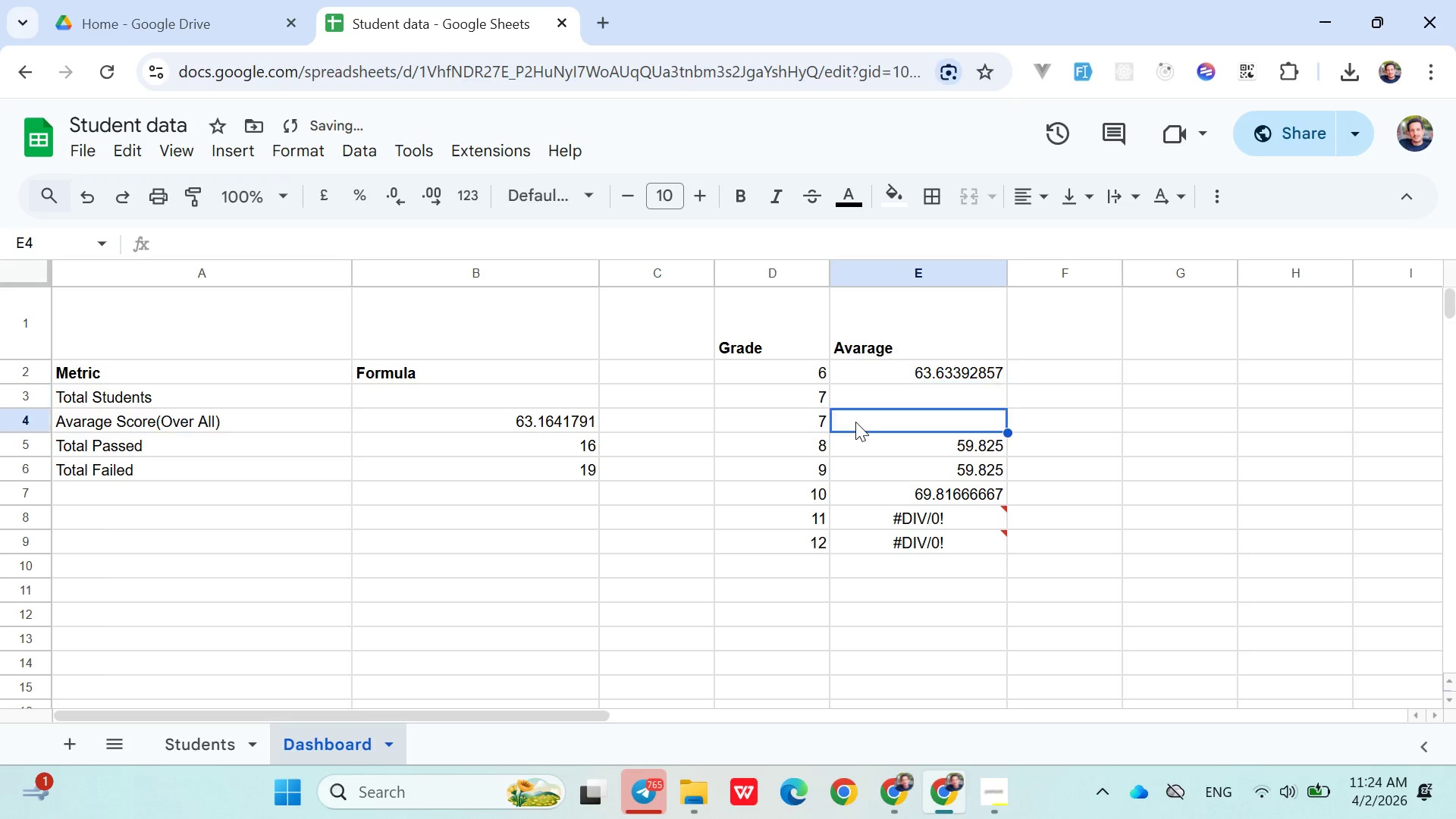 
key(Control+V)
 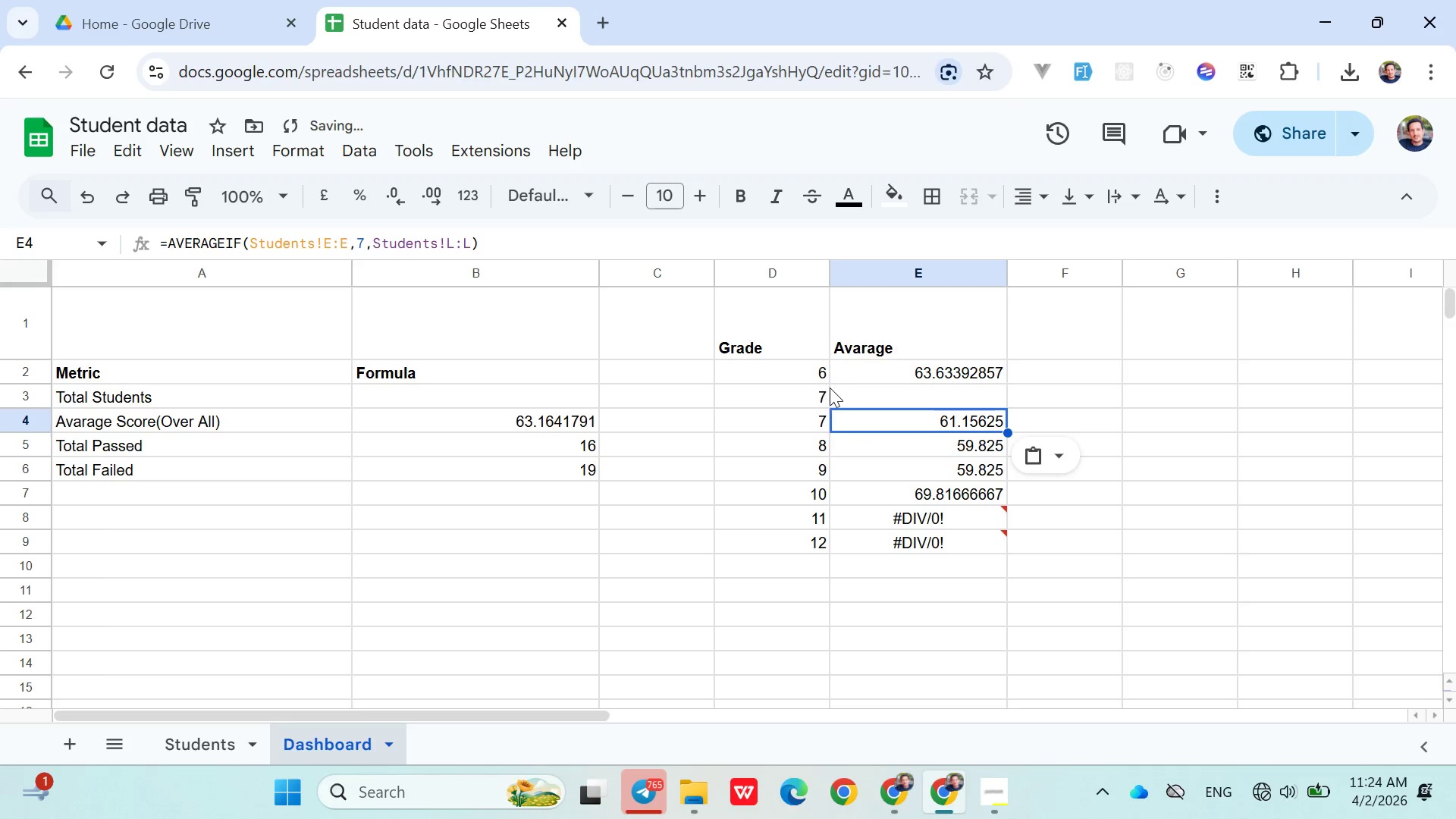 
left_click([803, 392])
 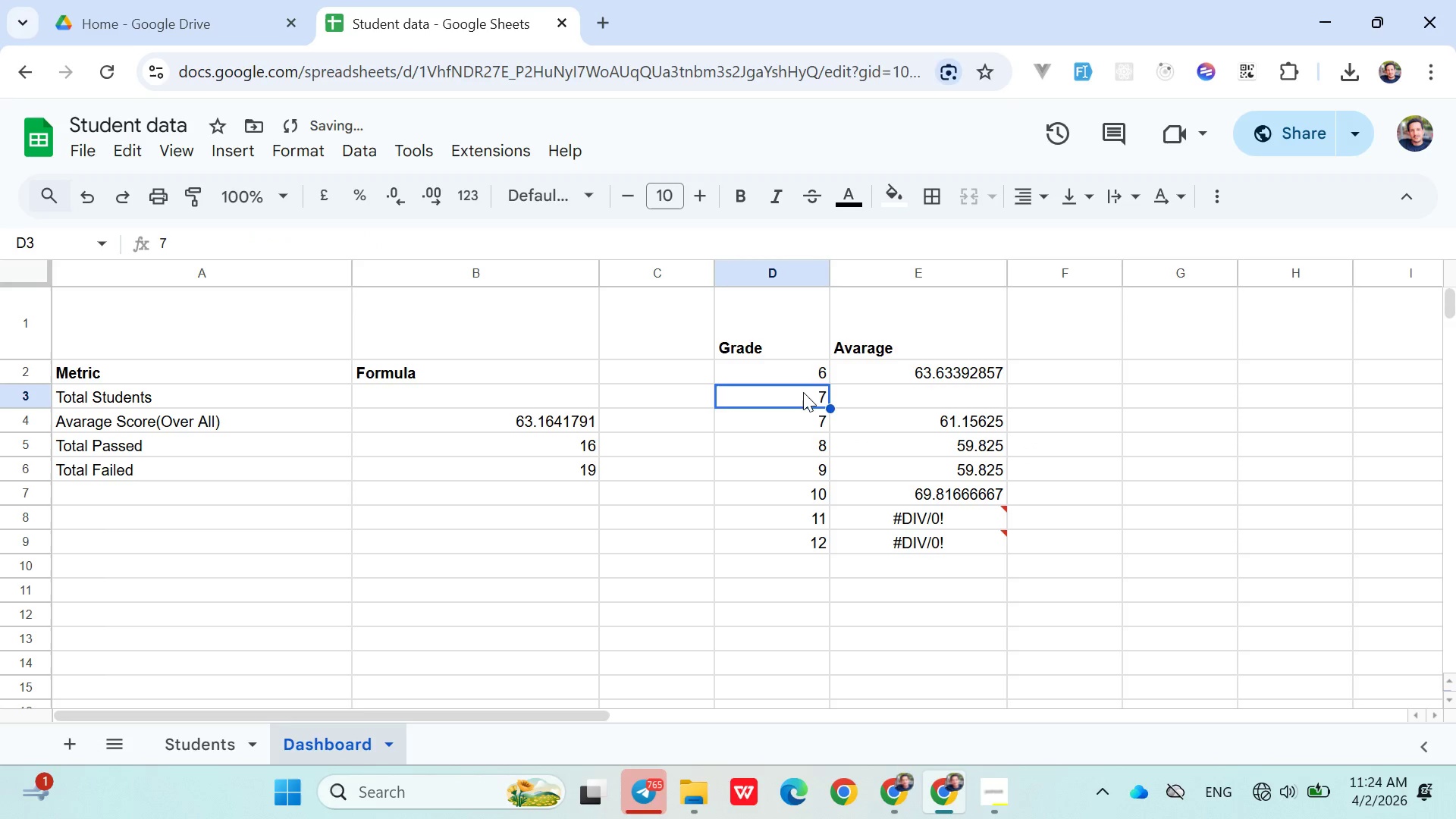 
key(6)
 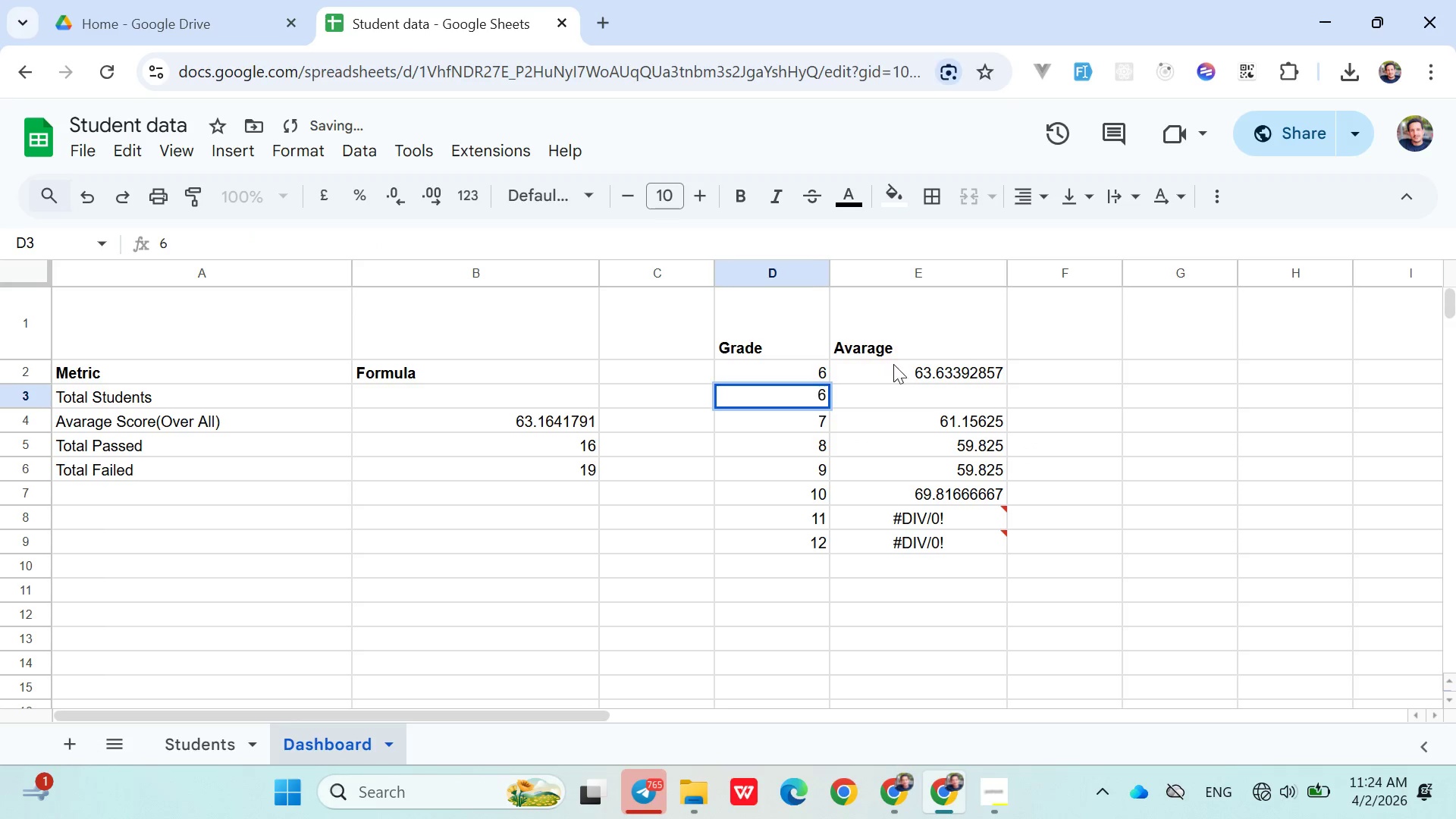 
double_click([893, 364])
 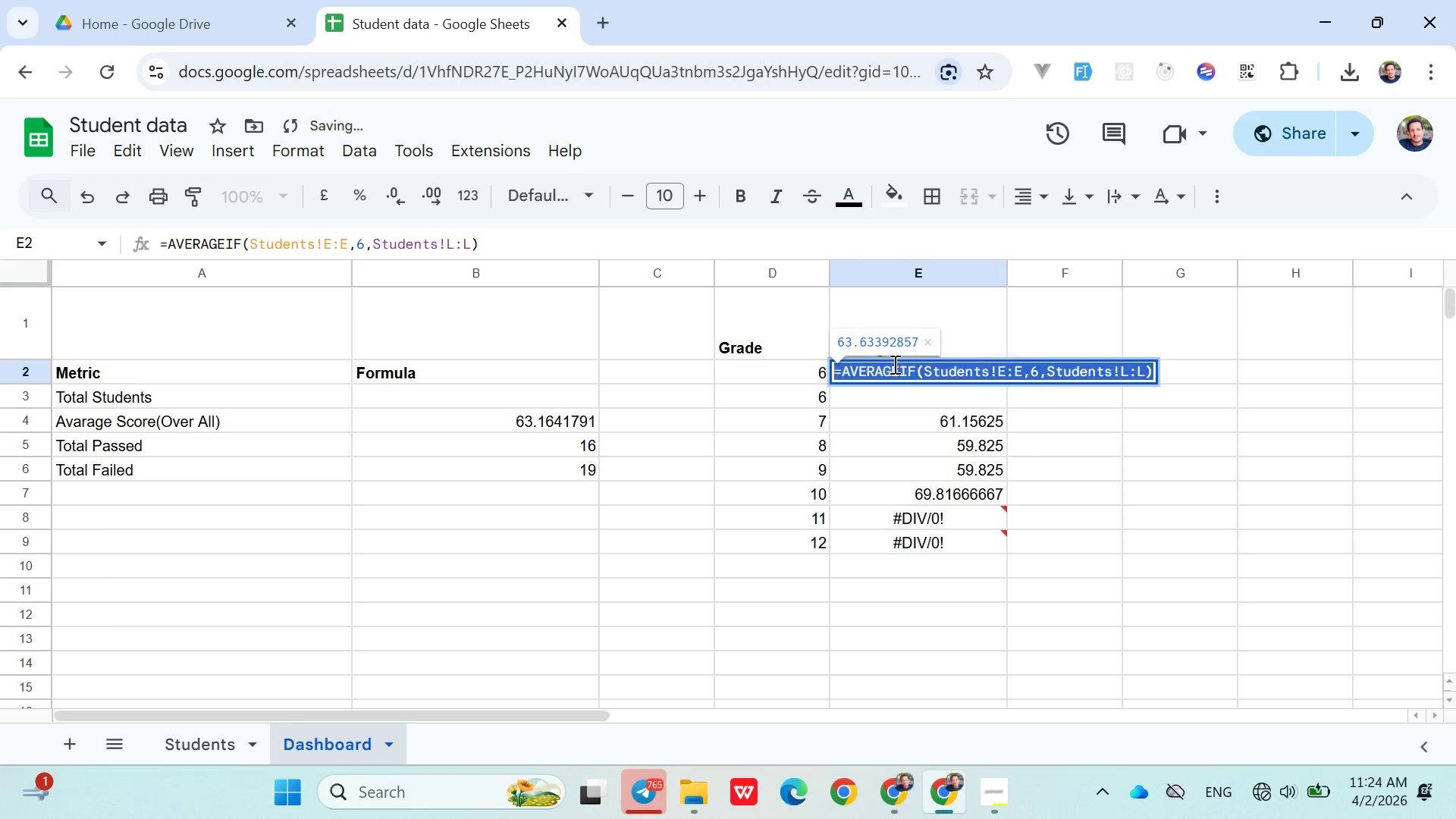 
triple_click([893, 364])
 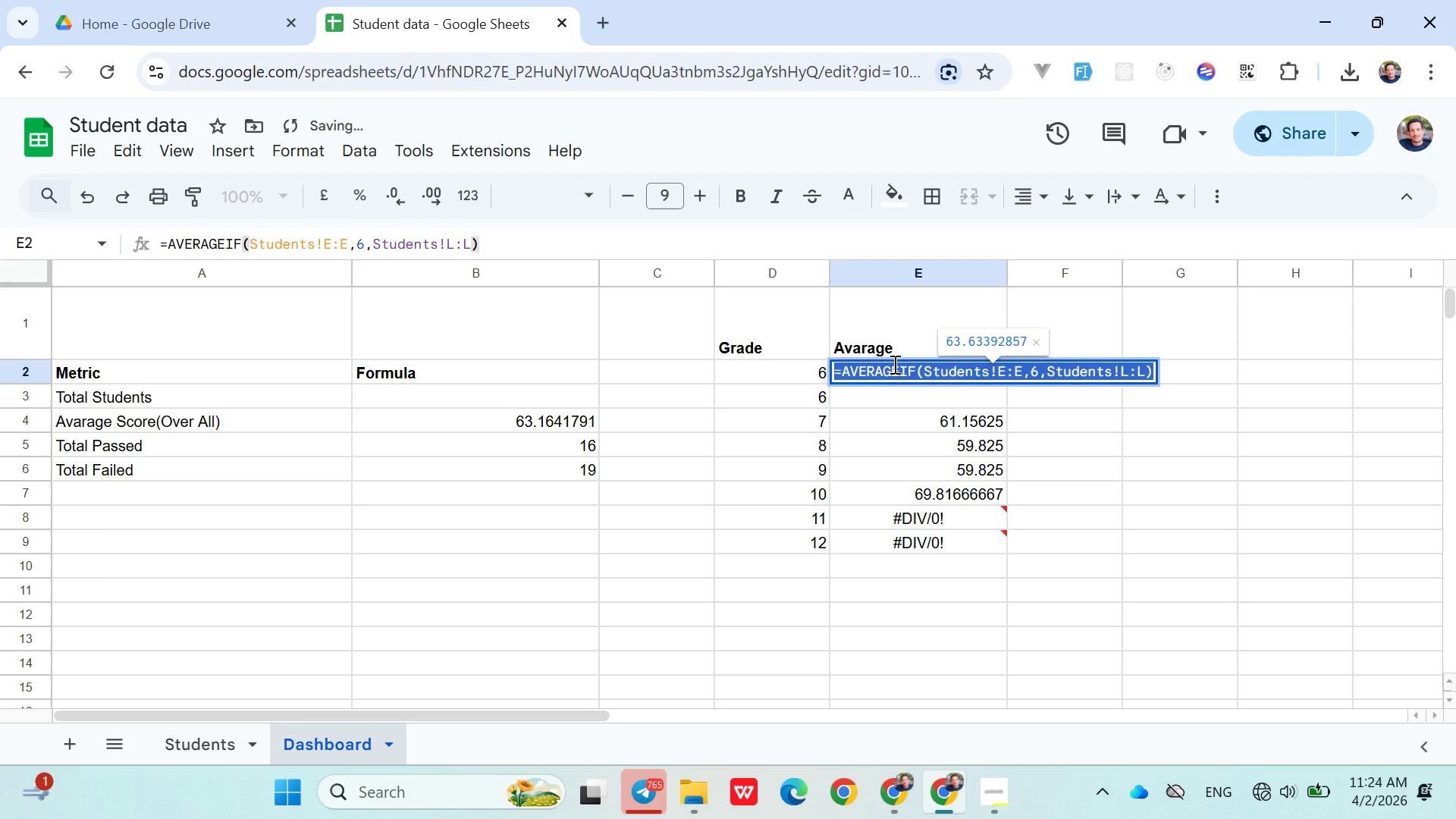 
key(Control+X)
 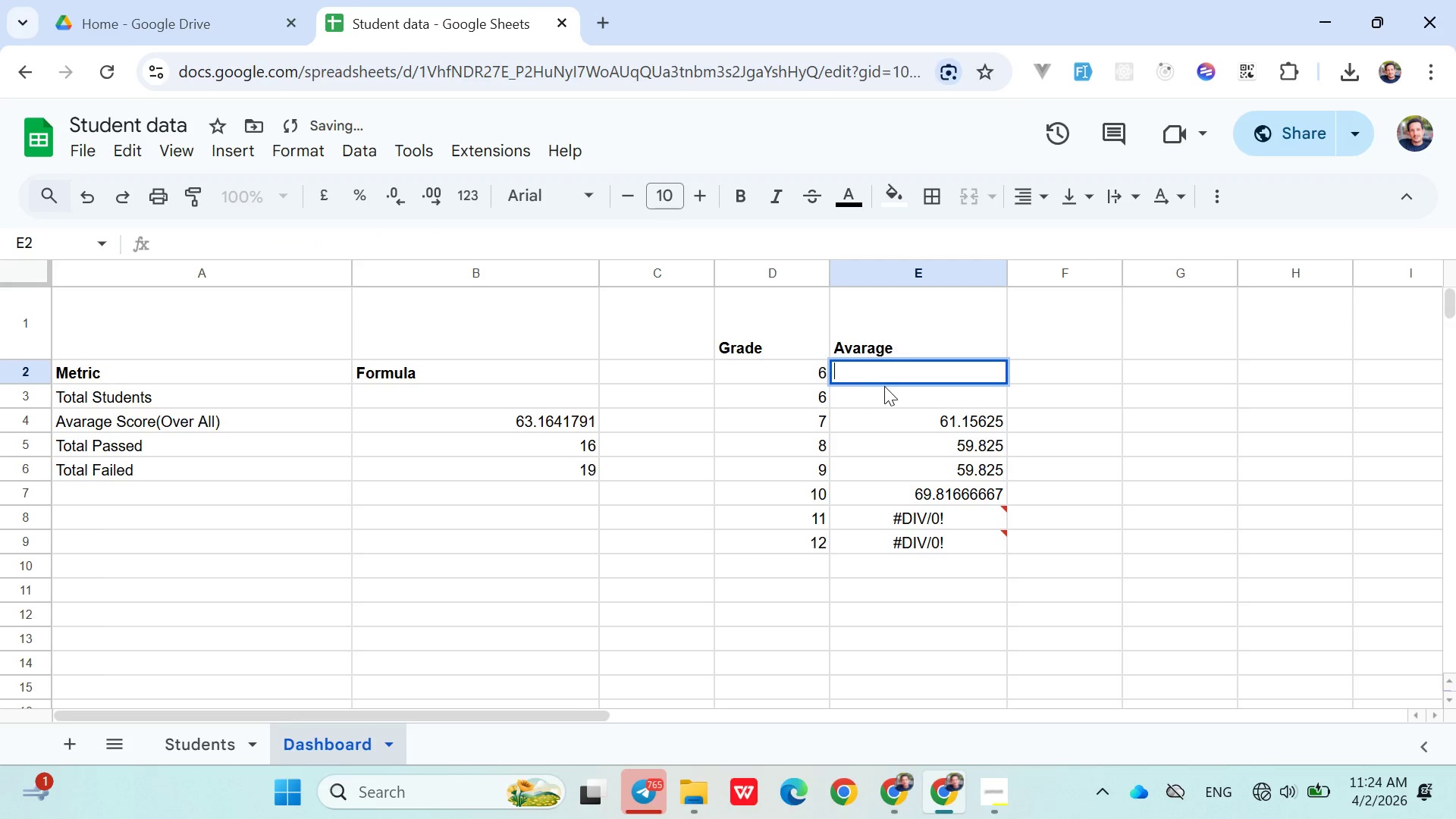 
left_click([884, 386])
 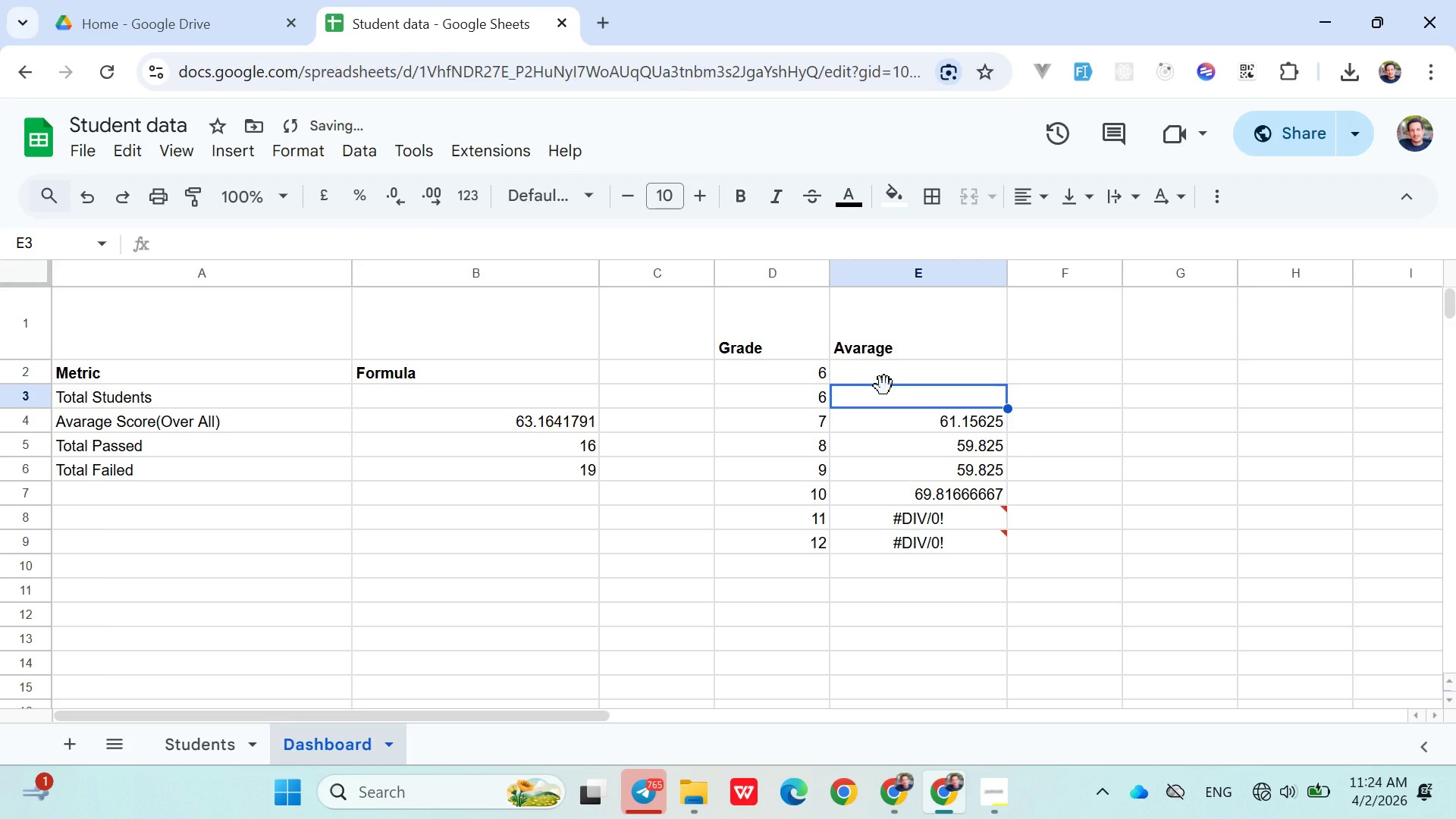 
key(Control+V)
 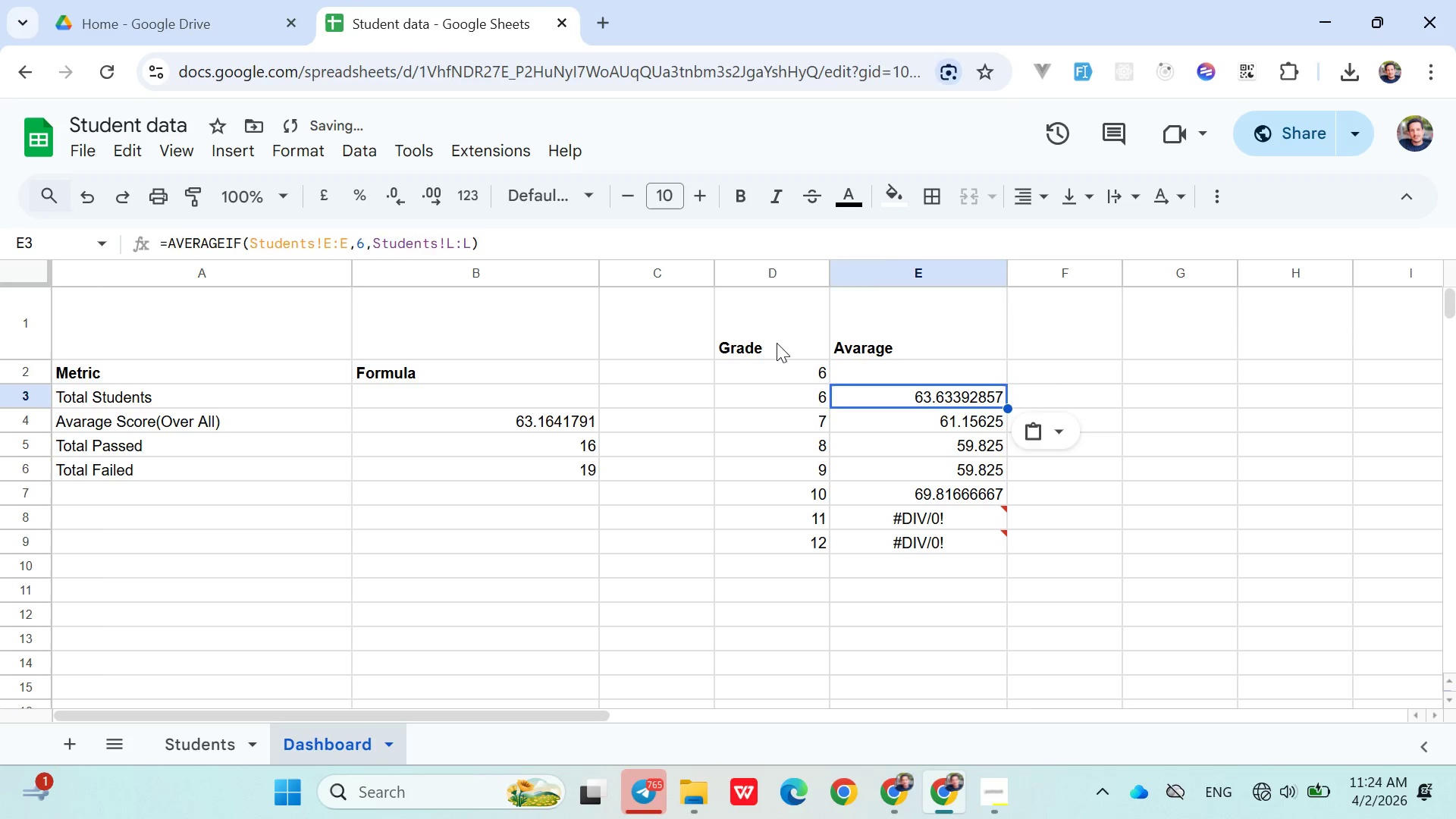 
double_click([776, 343])
 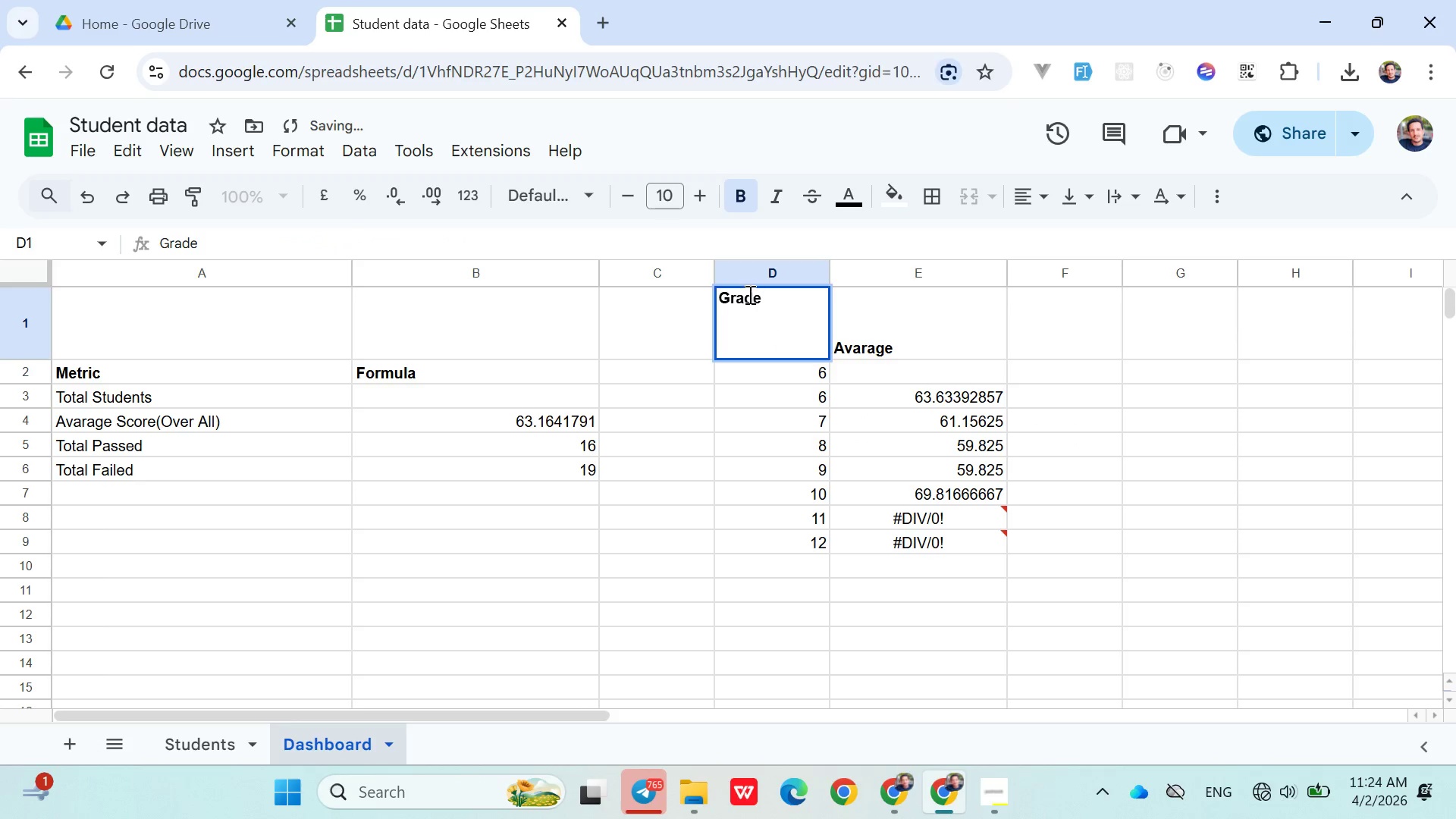 
double_click([746, 293])
 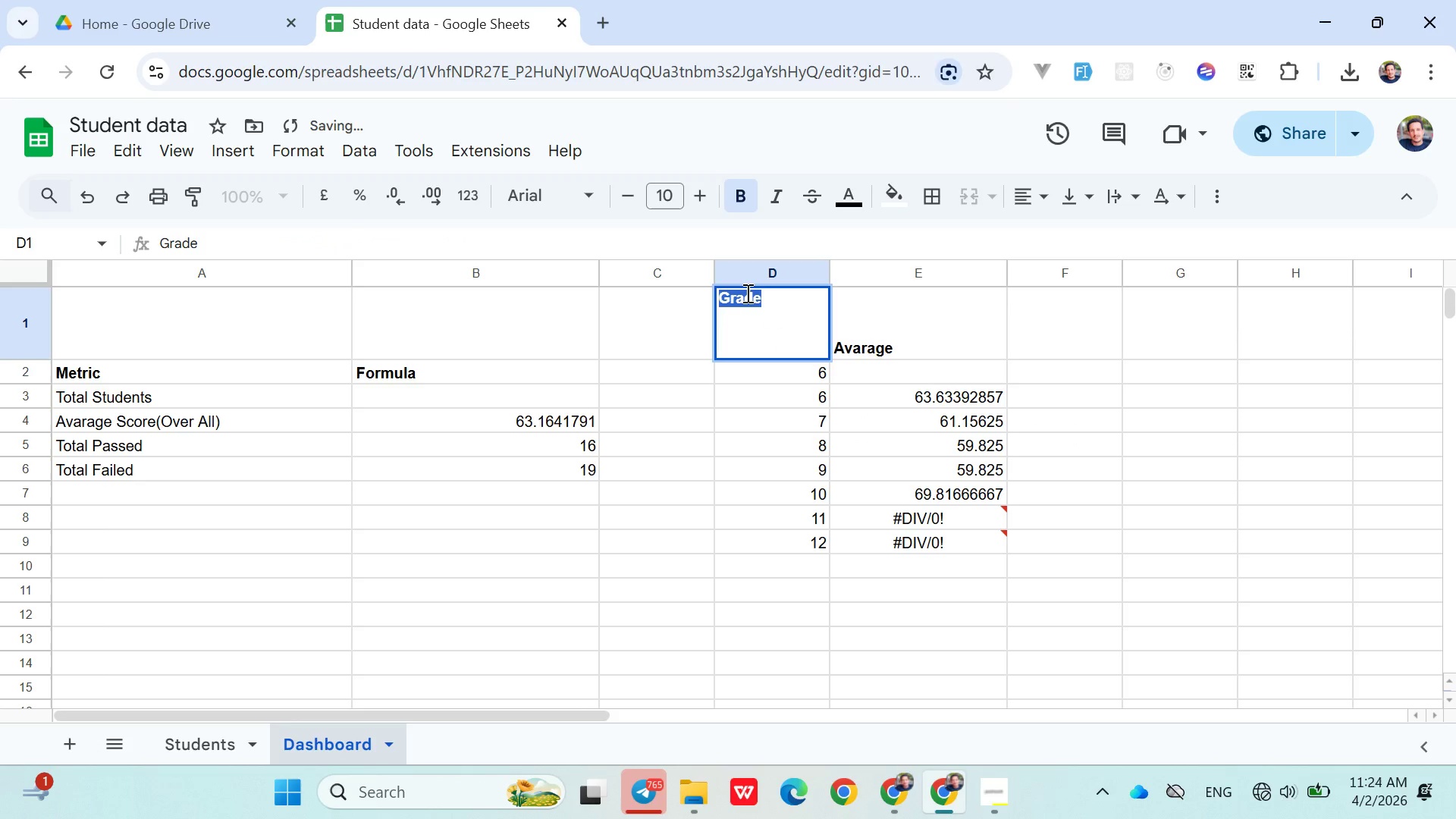 
key(Control+X)
 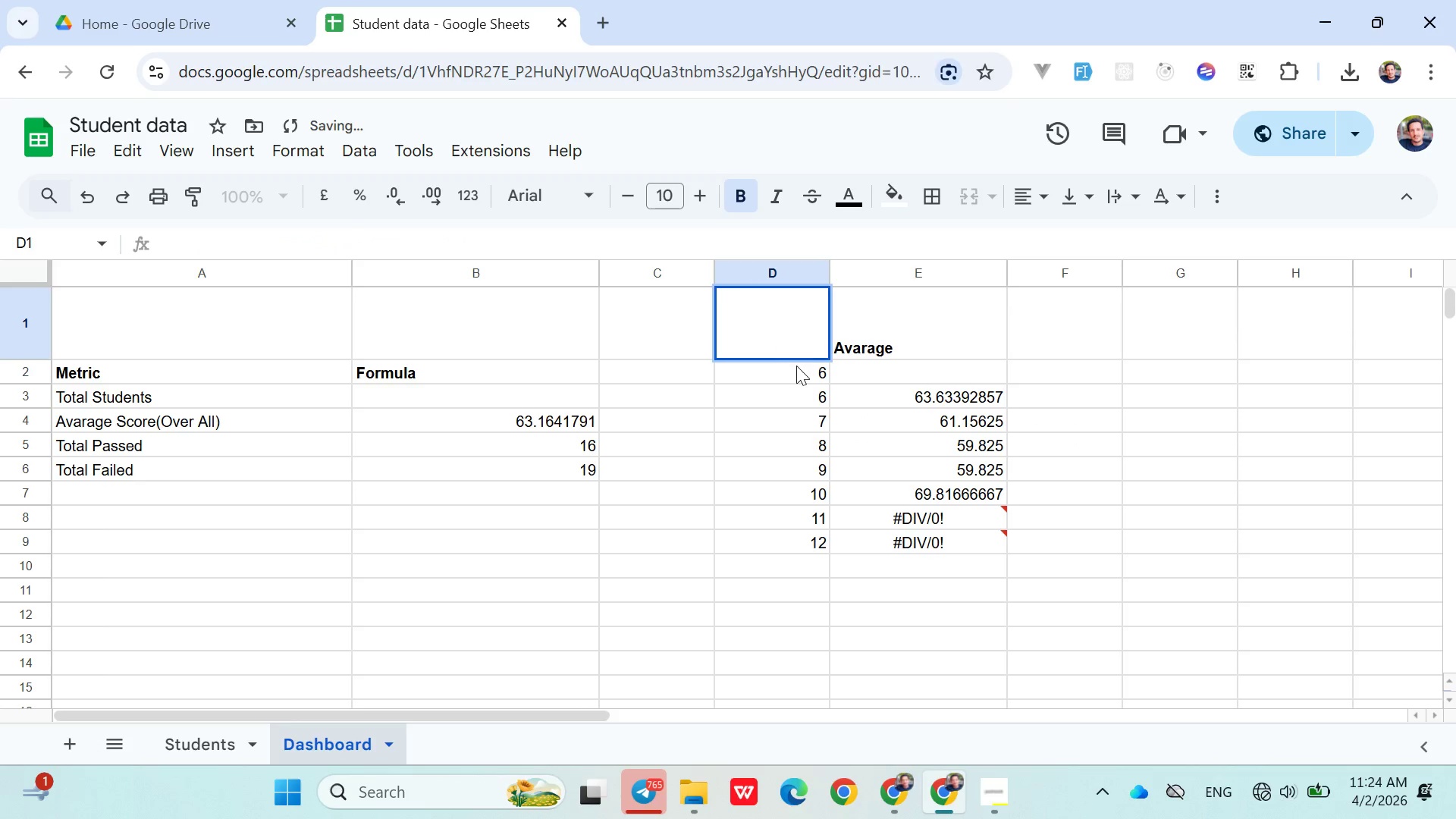 
left_click([796, 372])
 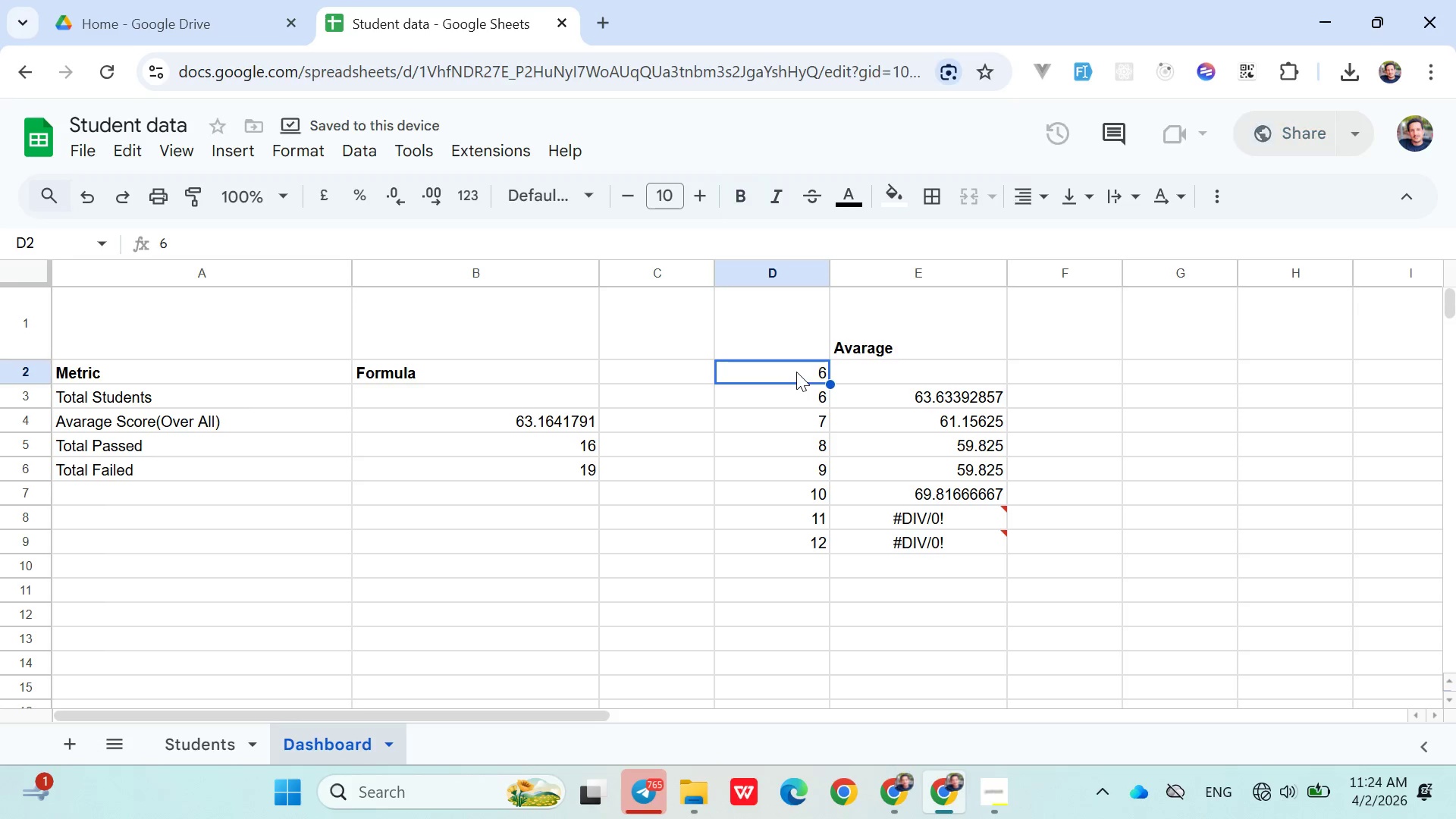 
key(Control+V)
 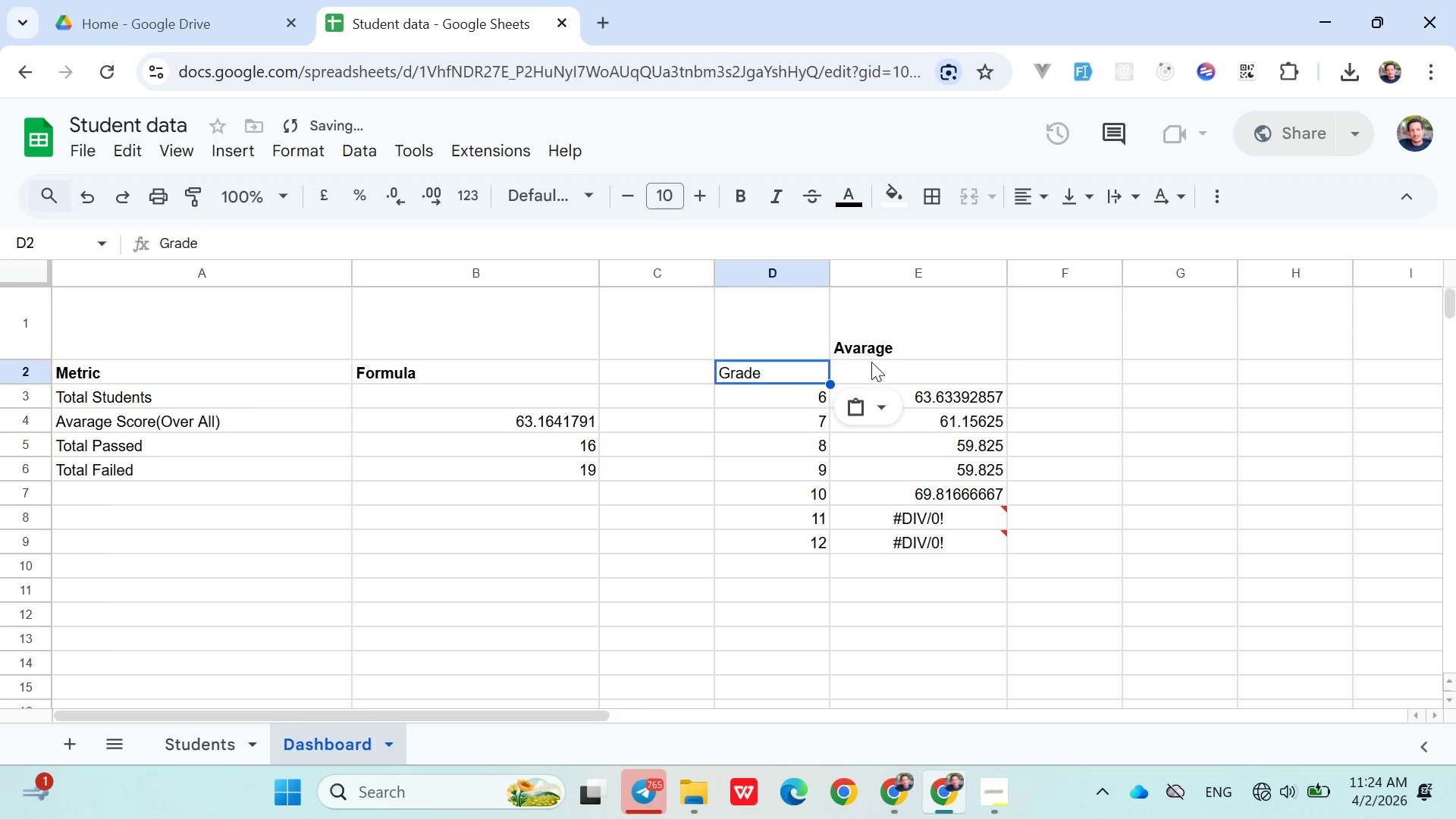 
left_click([871, 360])
 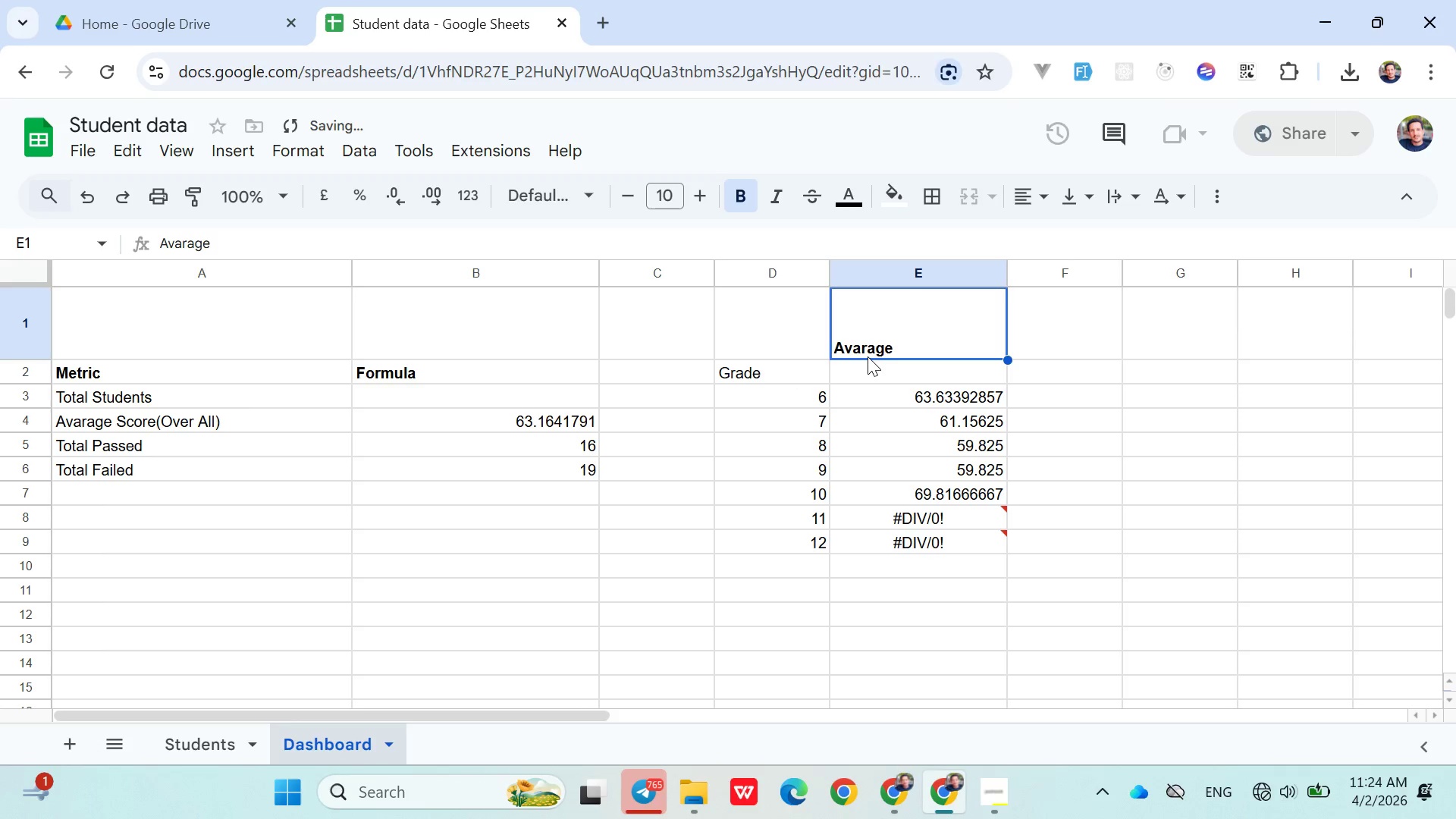 
double_click([868, 356])
 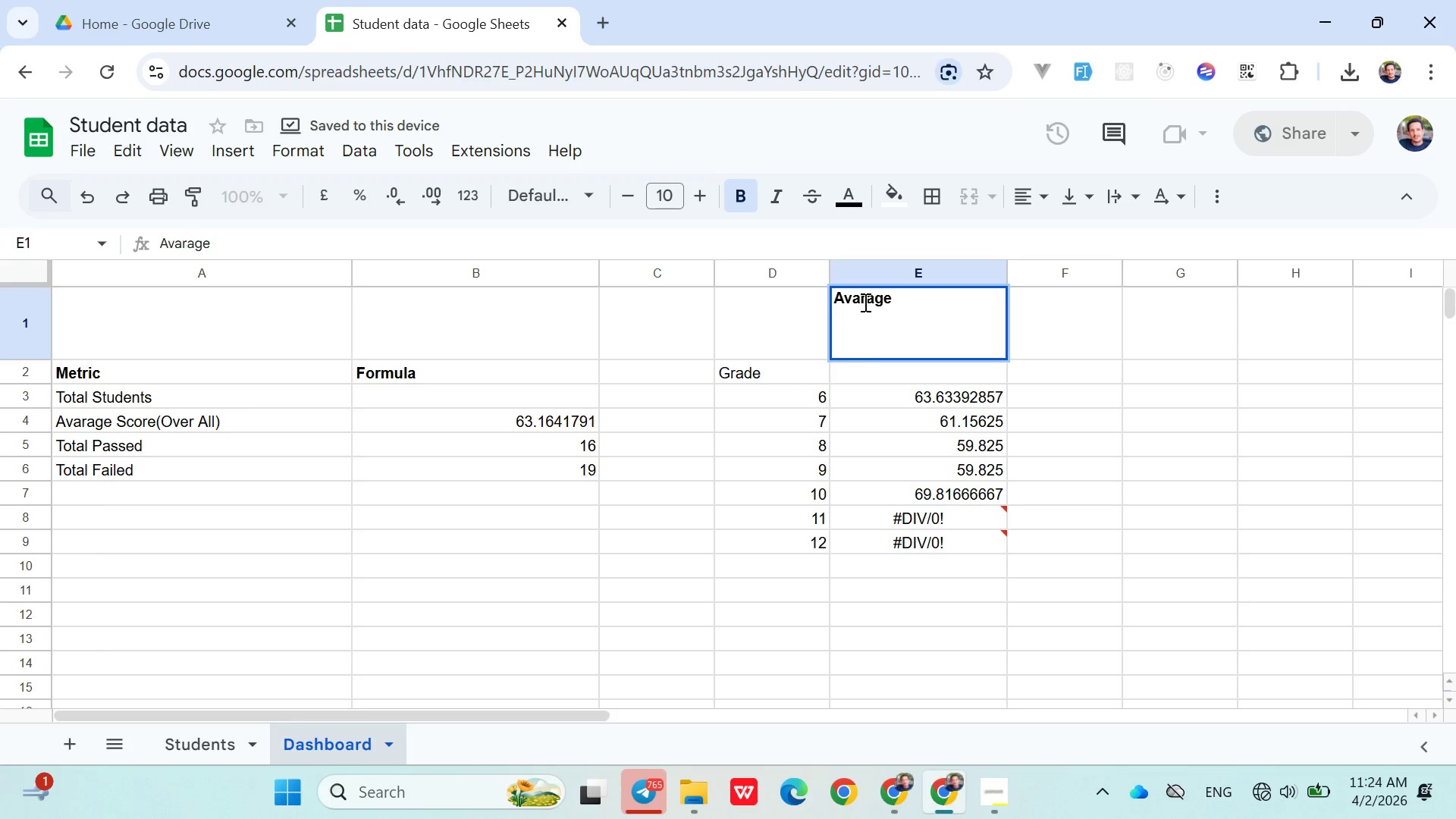 
left_click([862, 302])
 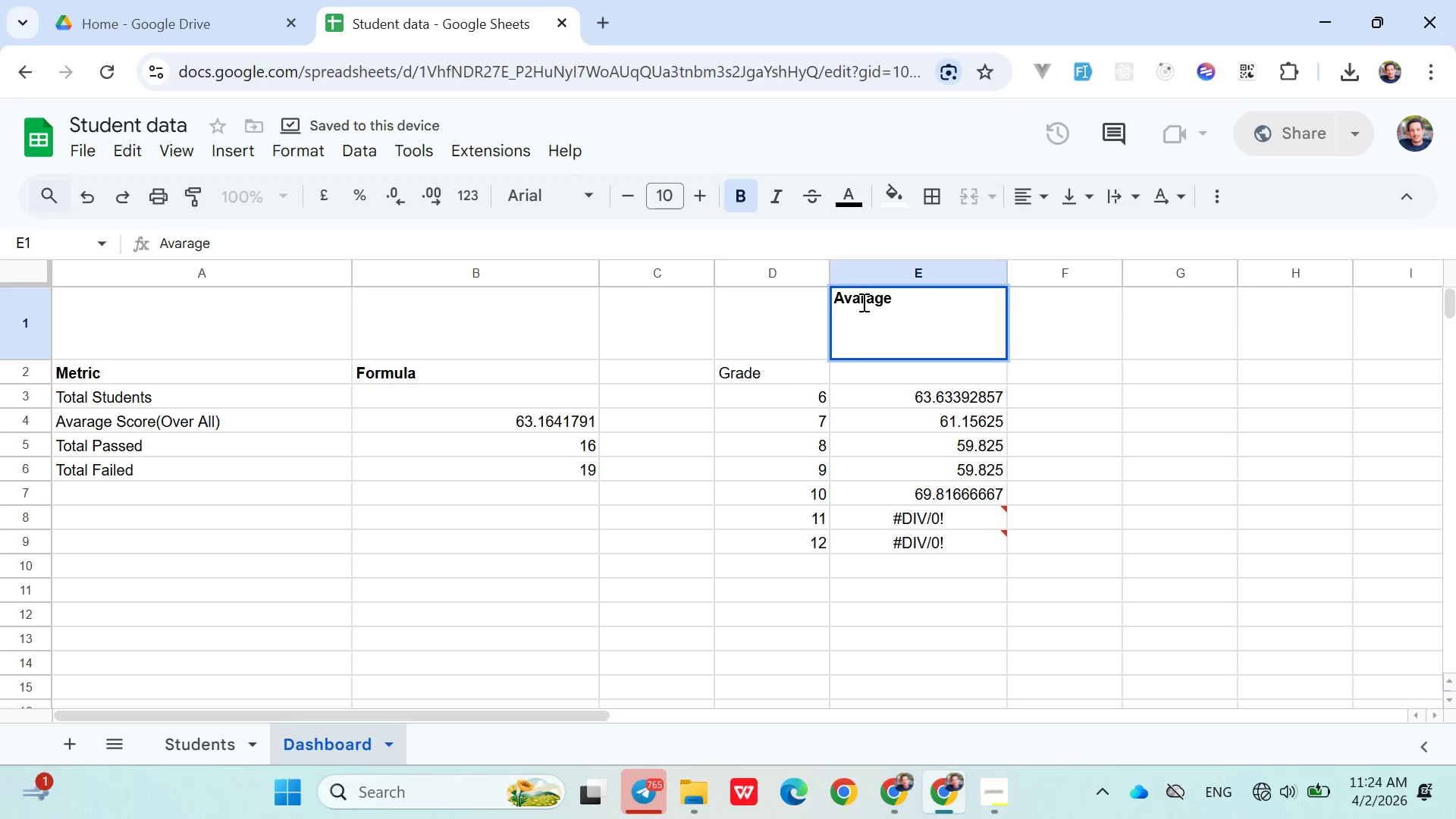 
double_click([862, 302])
 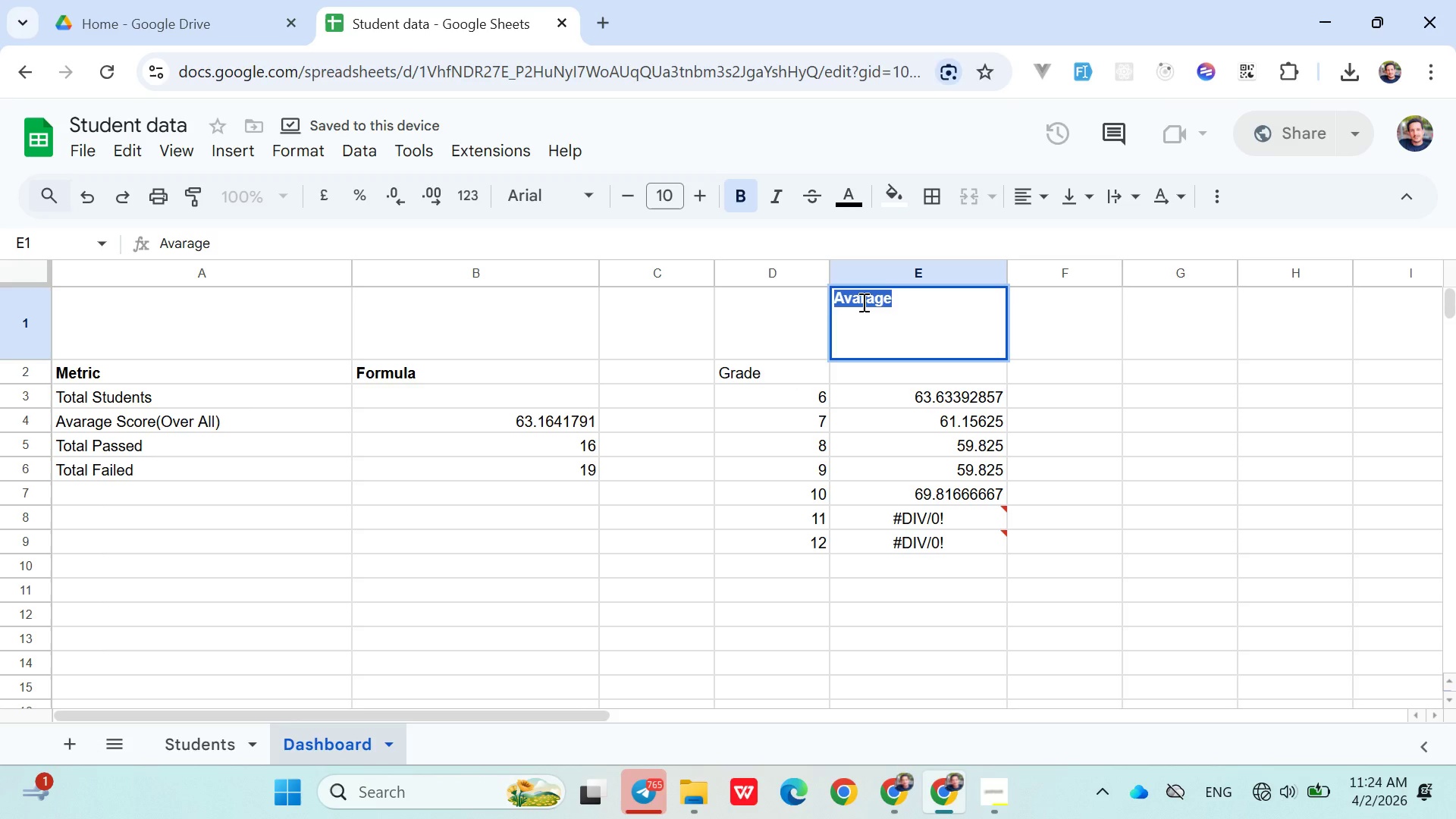 
key(Control+X)
 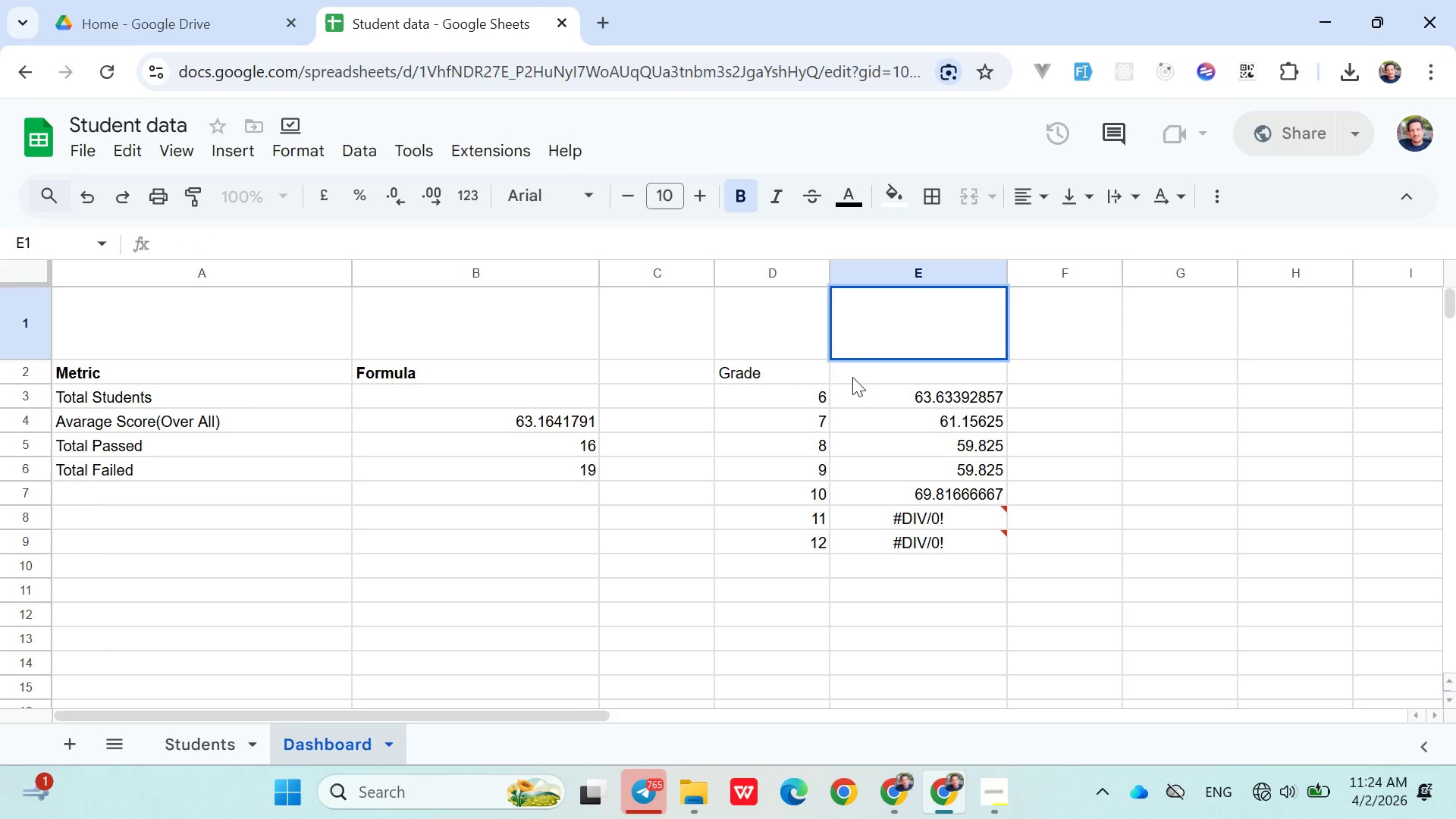 
left_click([850, 373])
 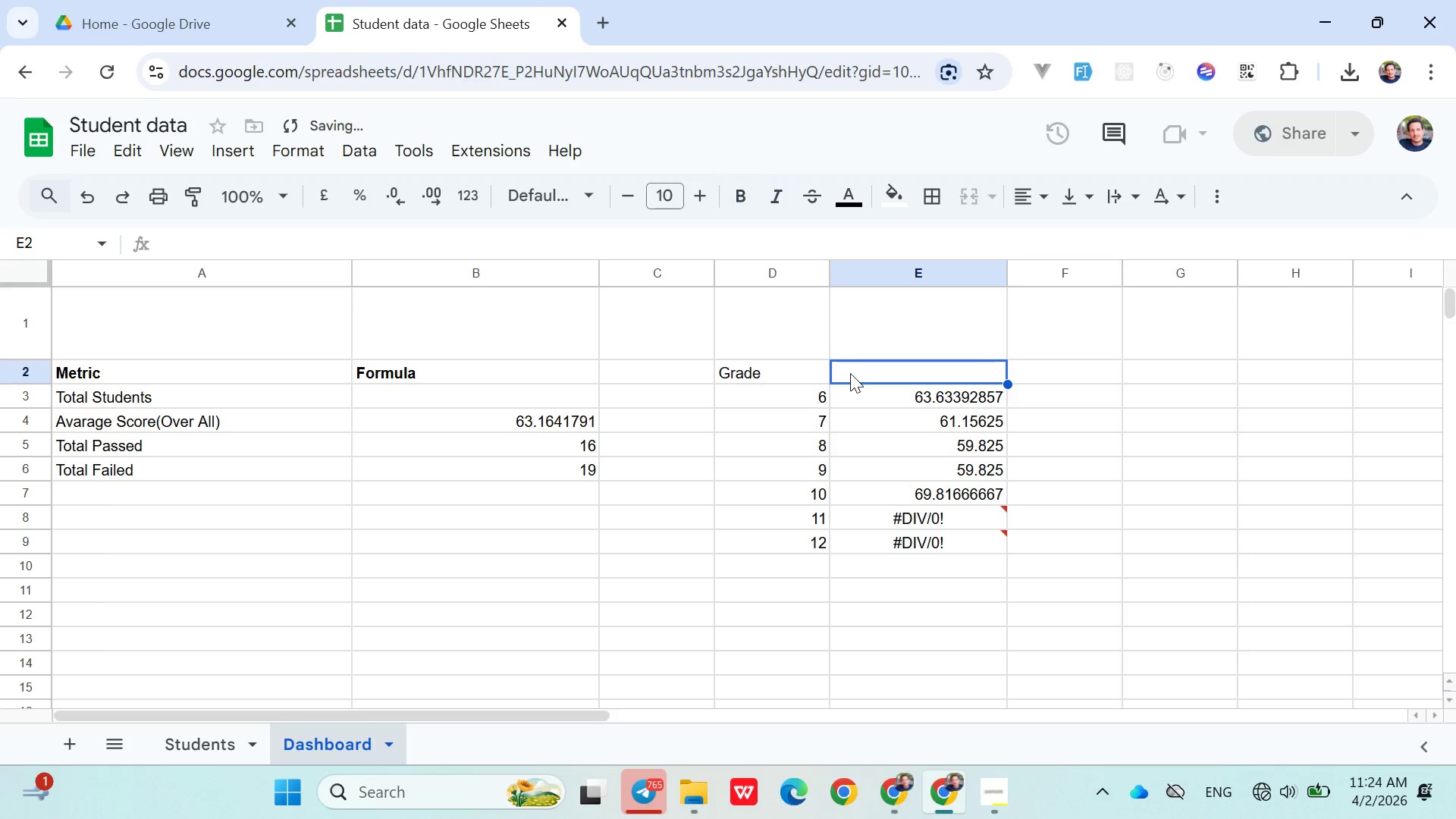 
key(Control+V)
 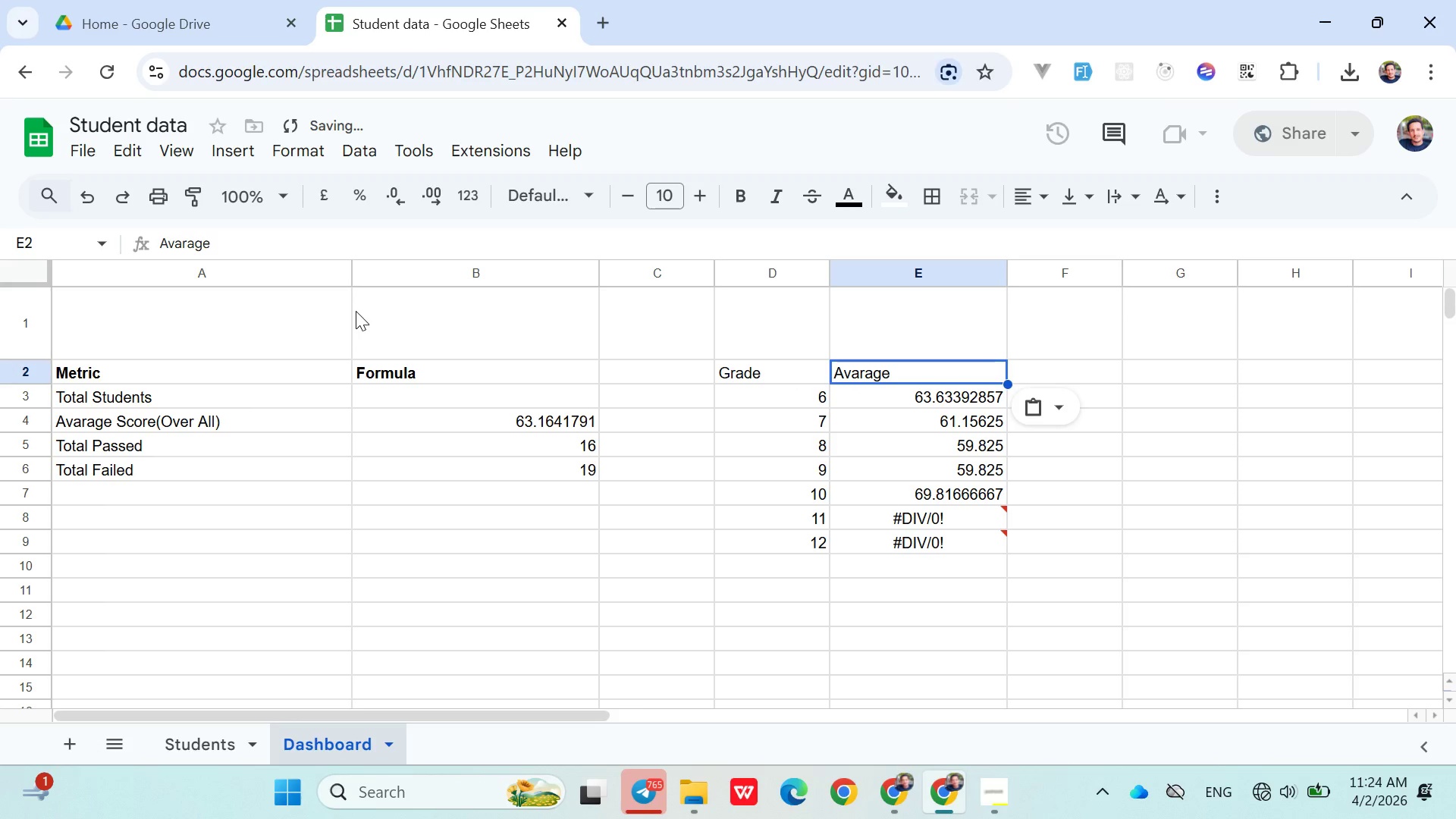 
left_click([352, 311])
 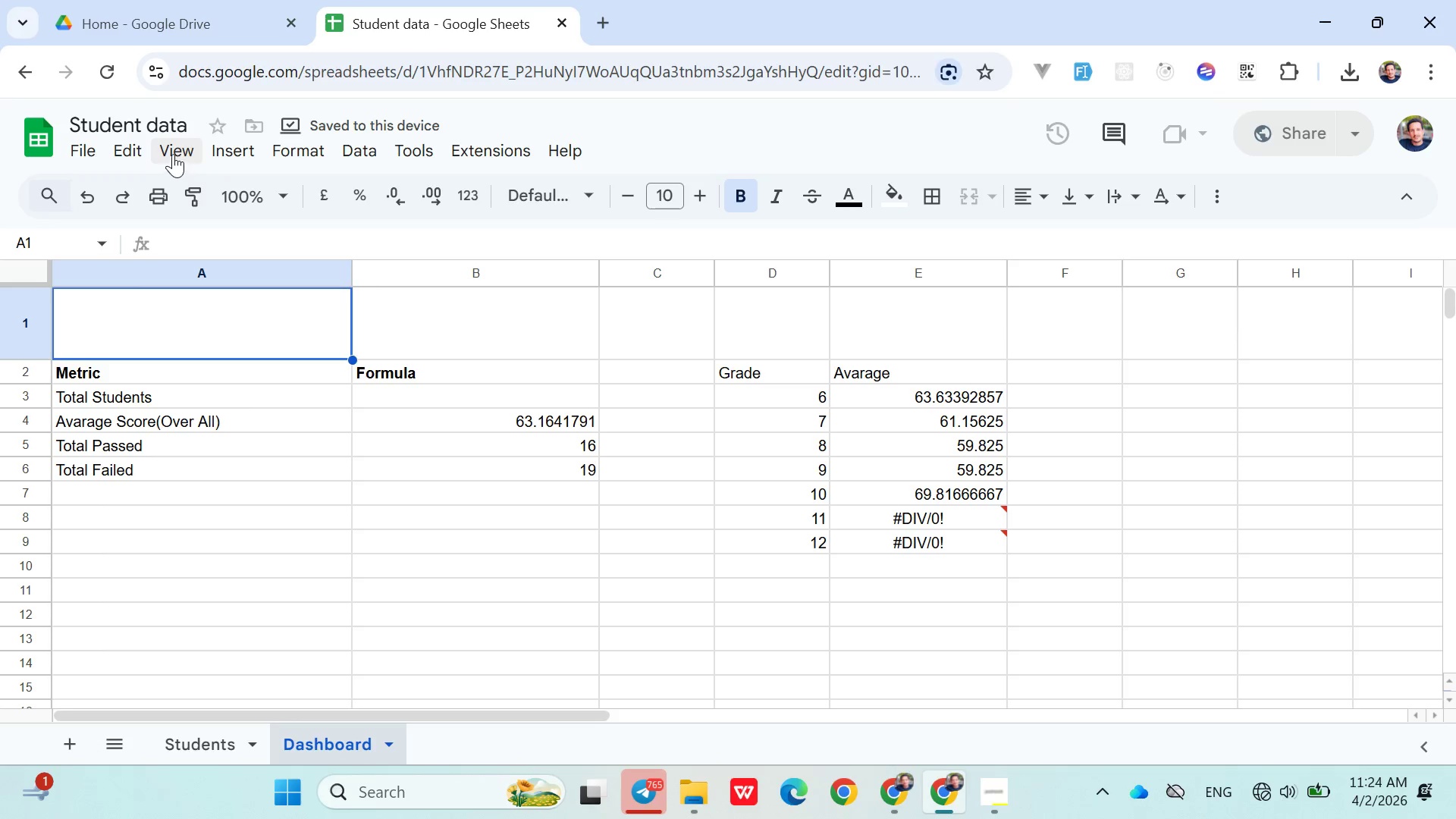 
left_click([170, 150])
 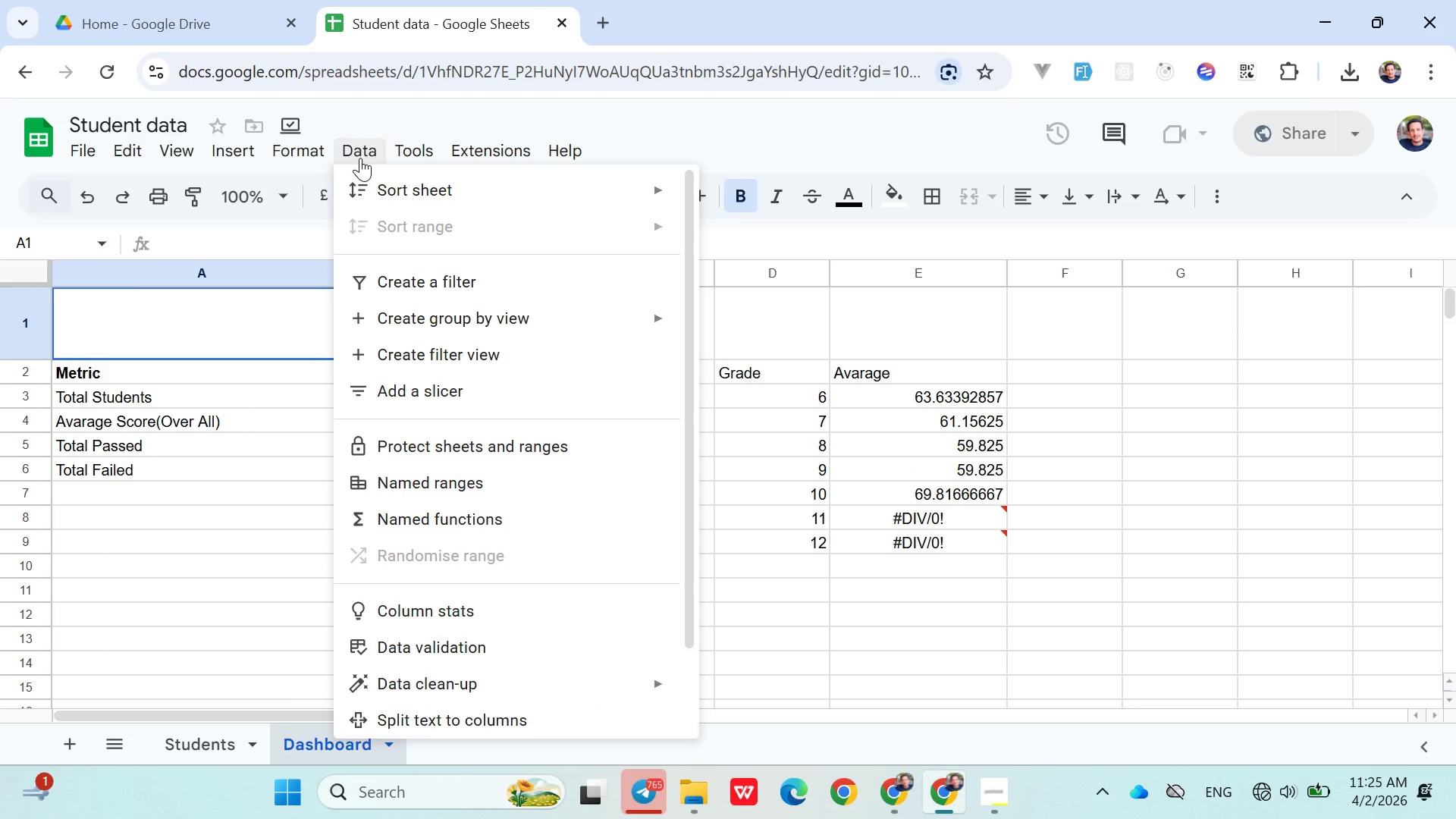 
wait(19.45)
 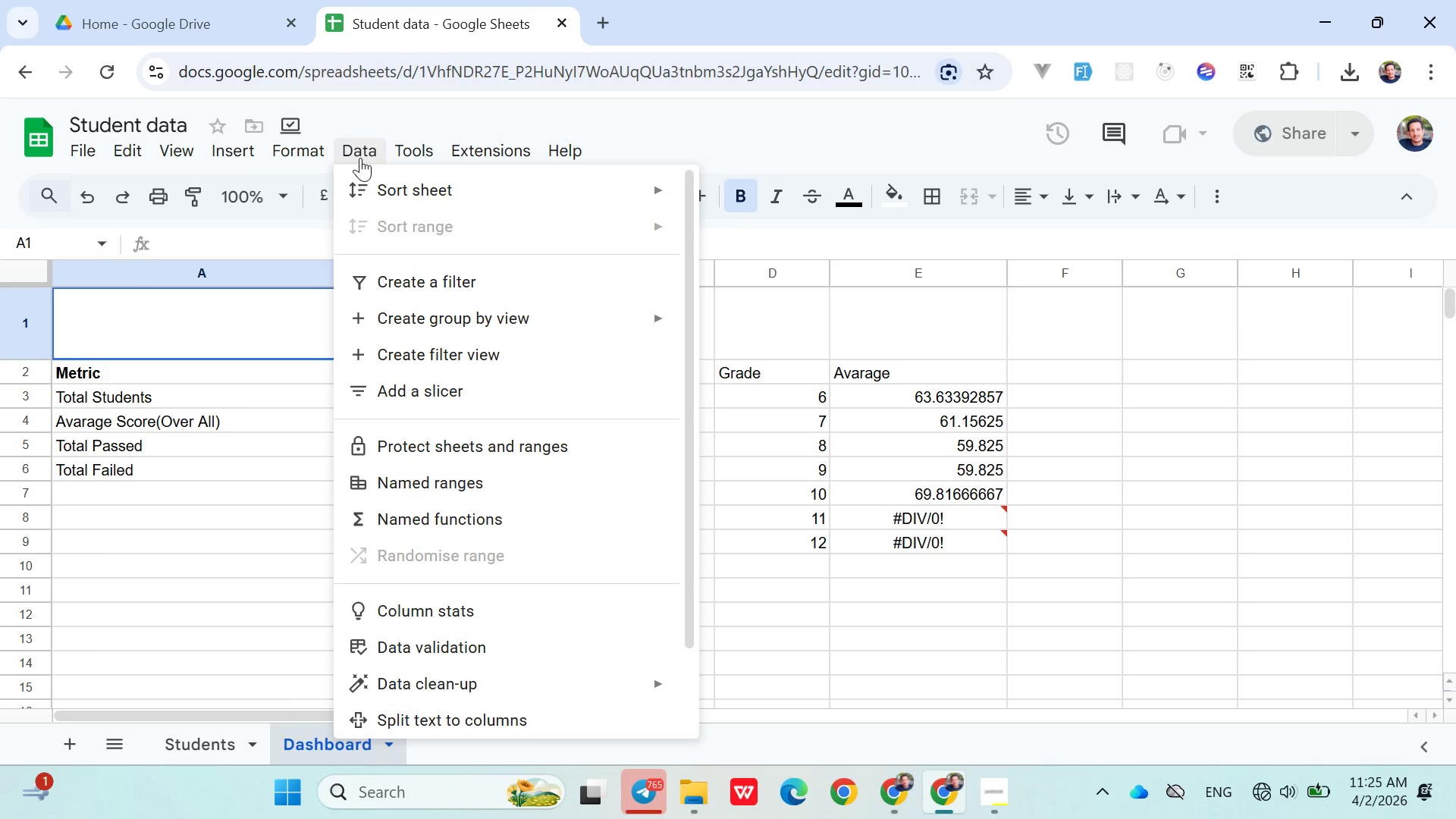 
left_click([350, 356])
 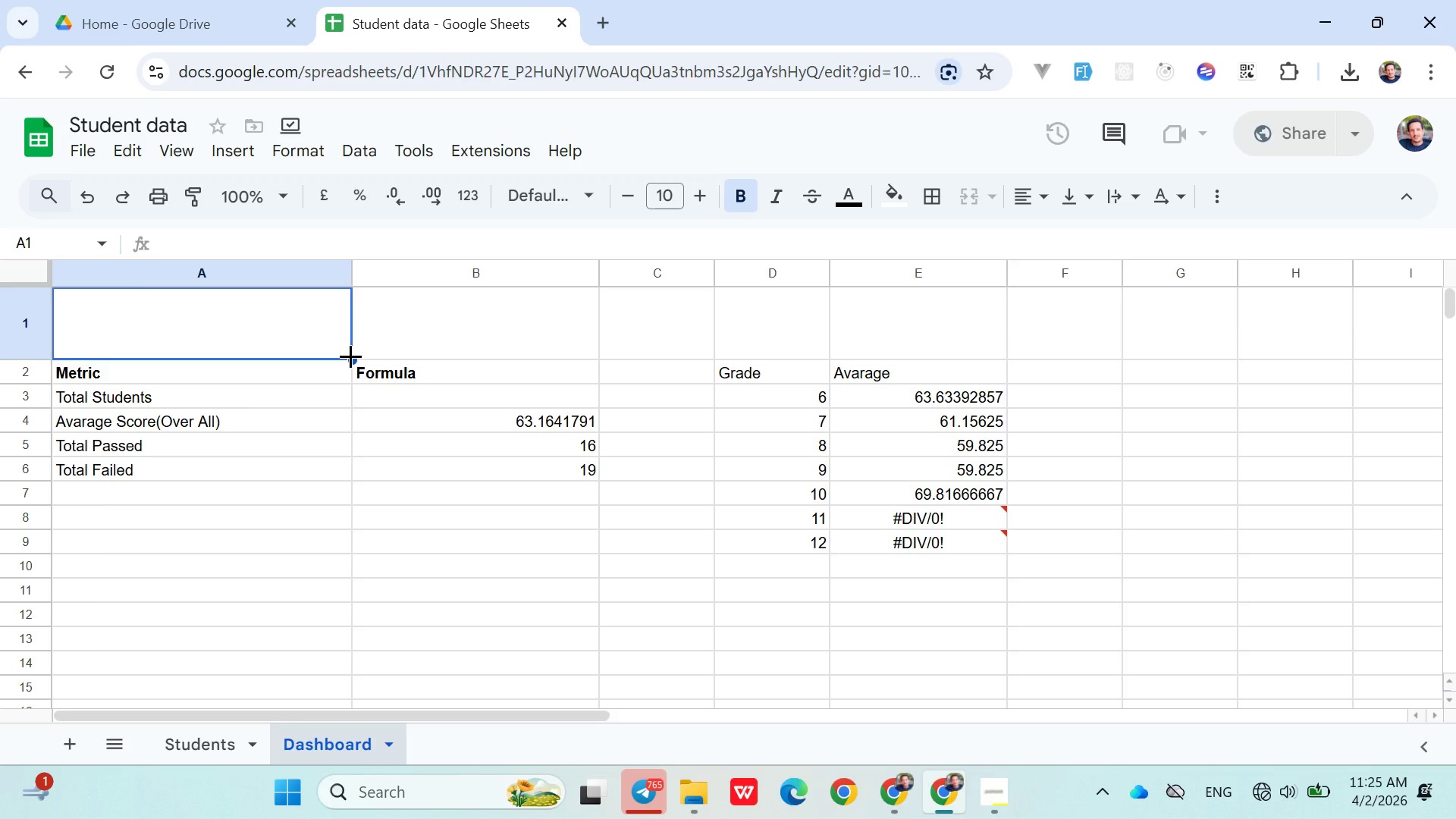 
wait(5.73)
 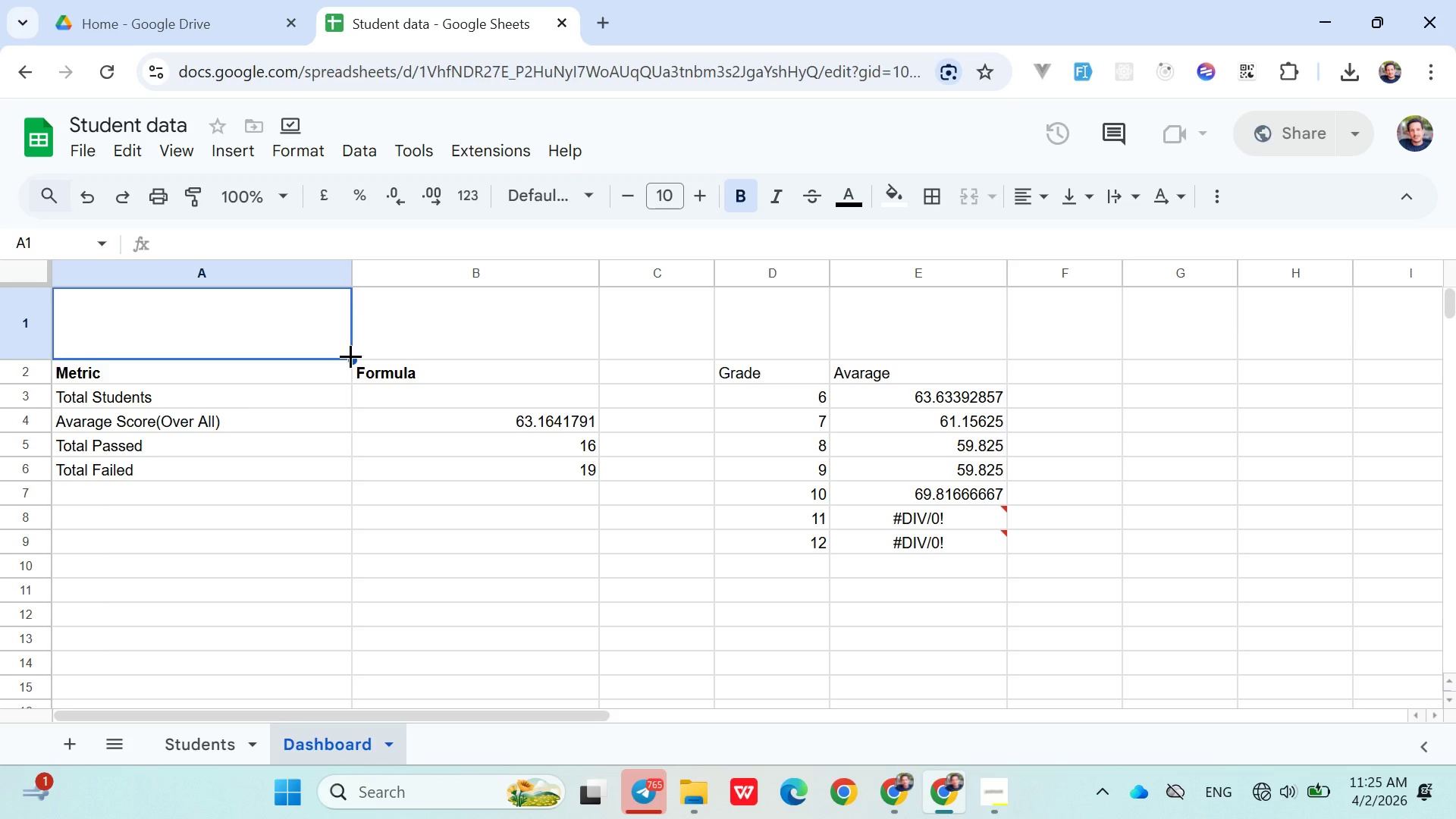 
left_click([292, 313])
 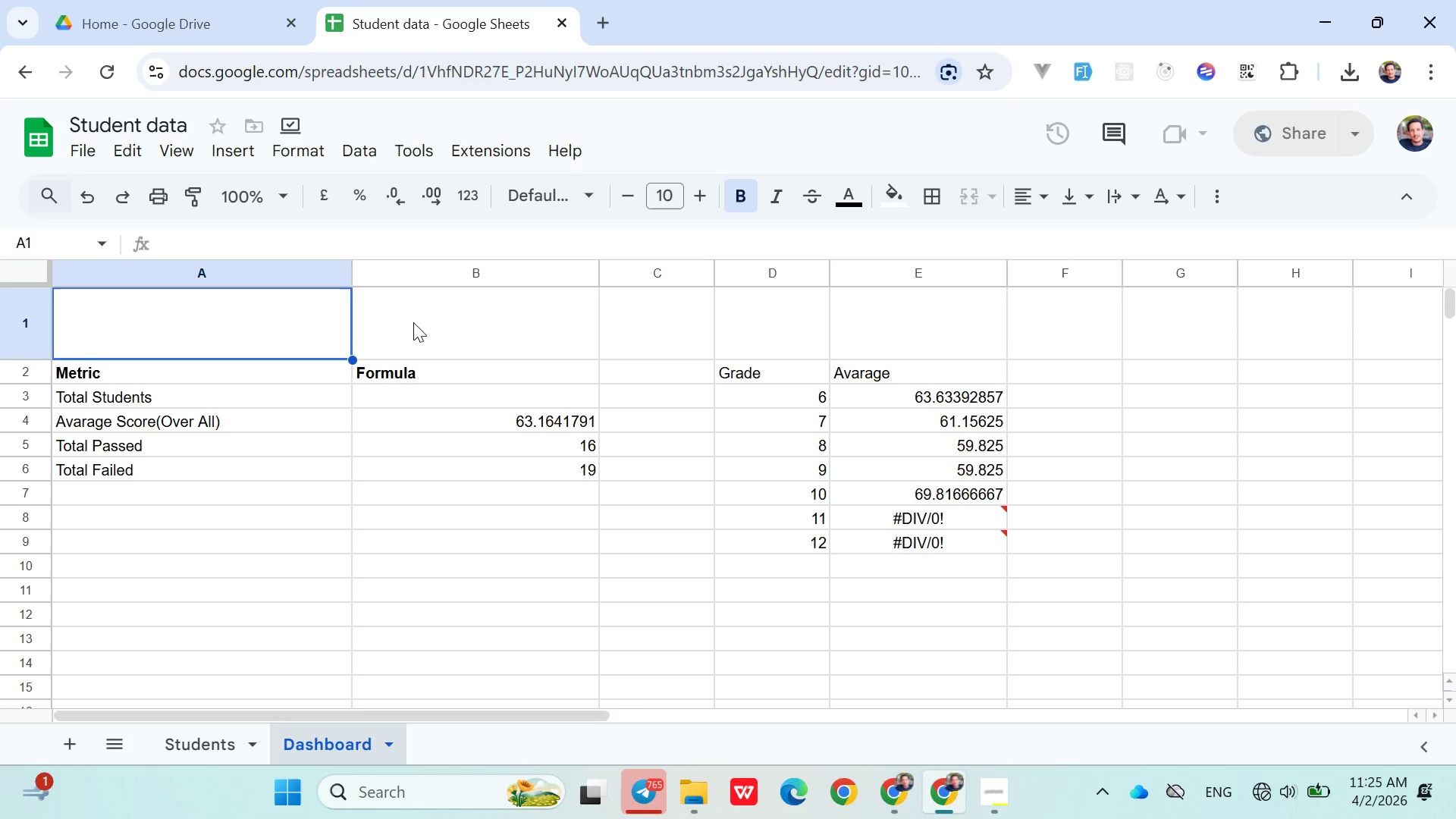 
left_click([413, 324])
 